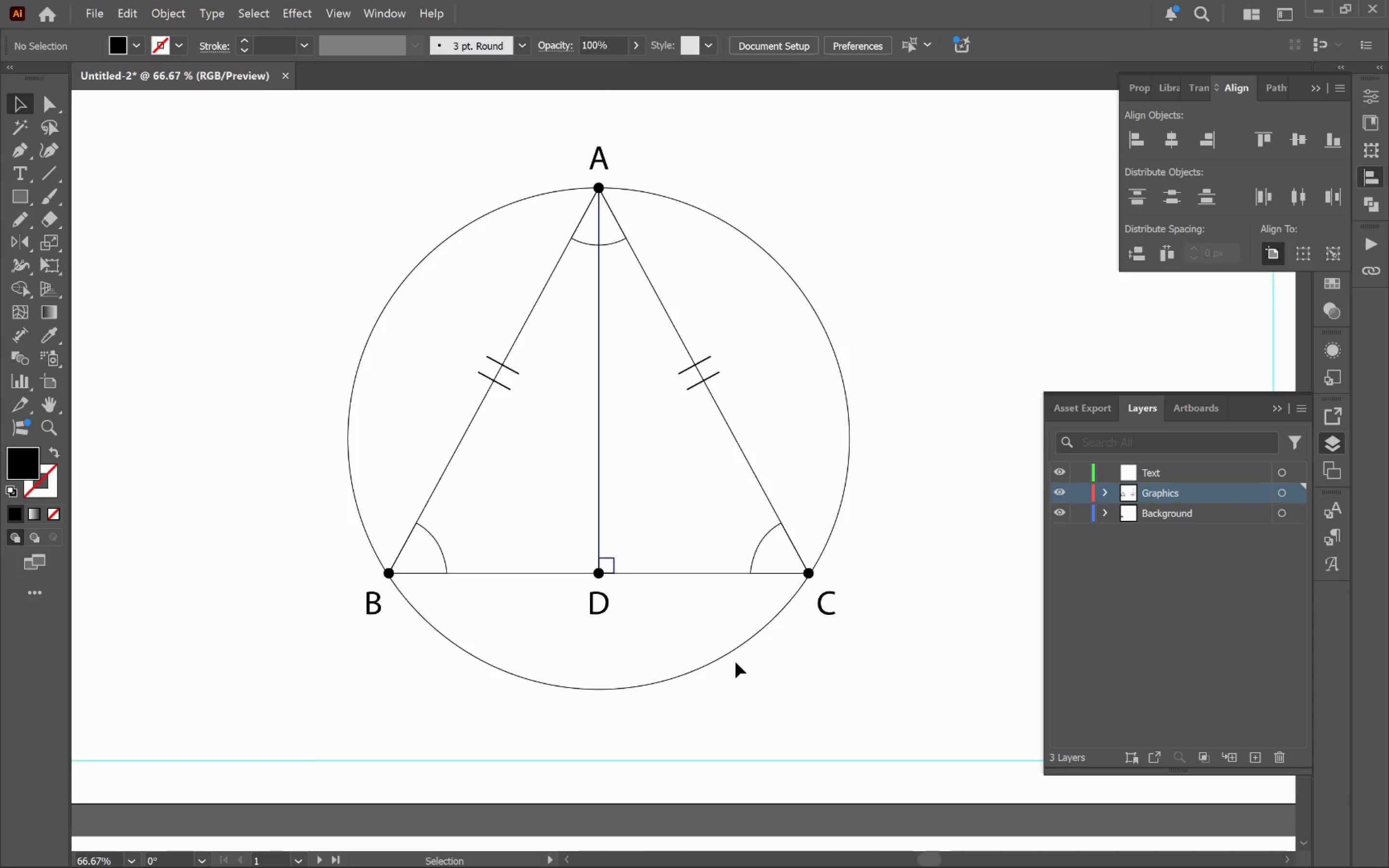 
left_click([847, 497])
 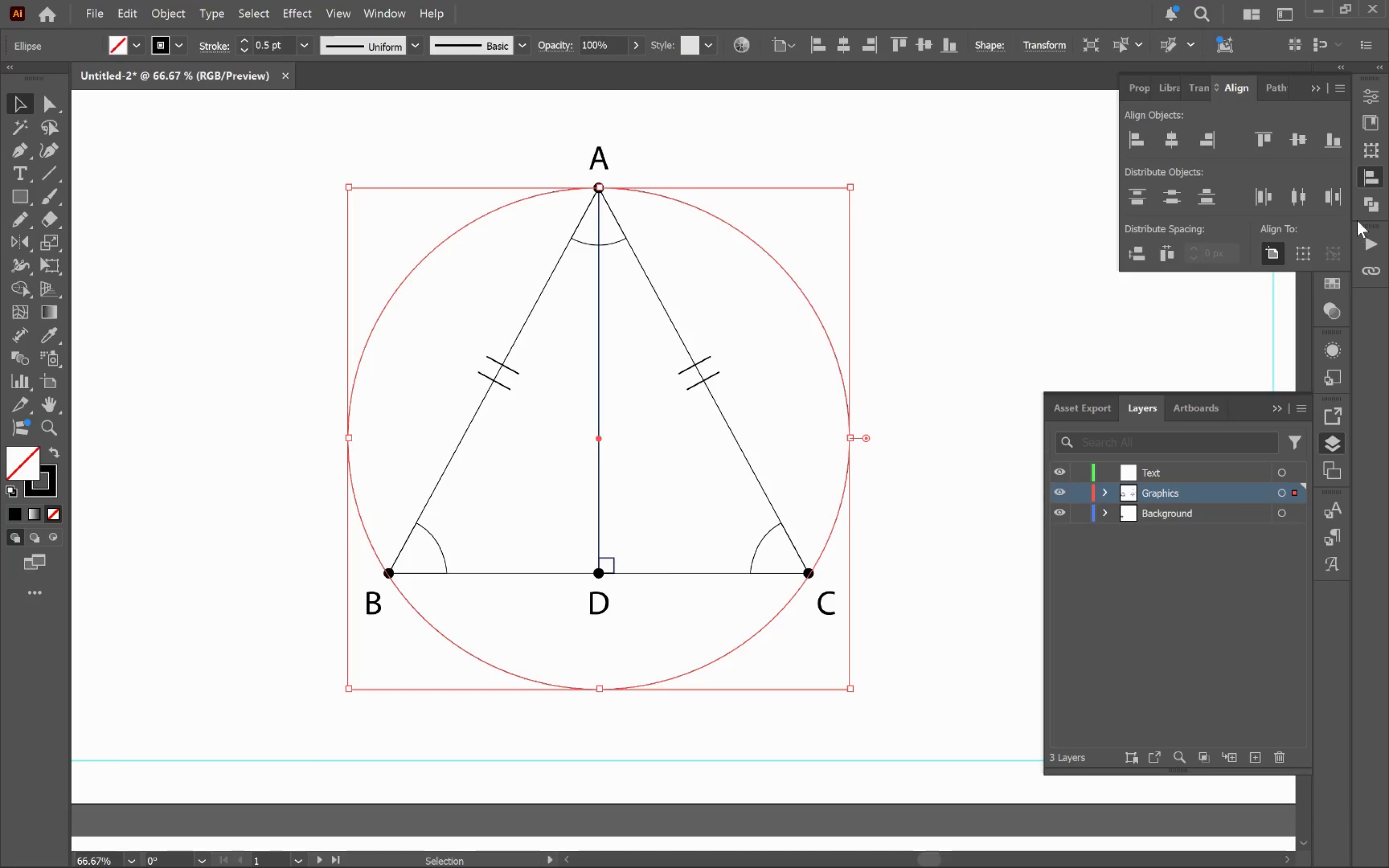 
left_click([1373, 175])
 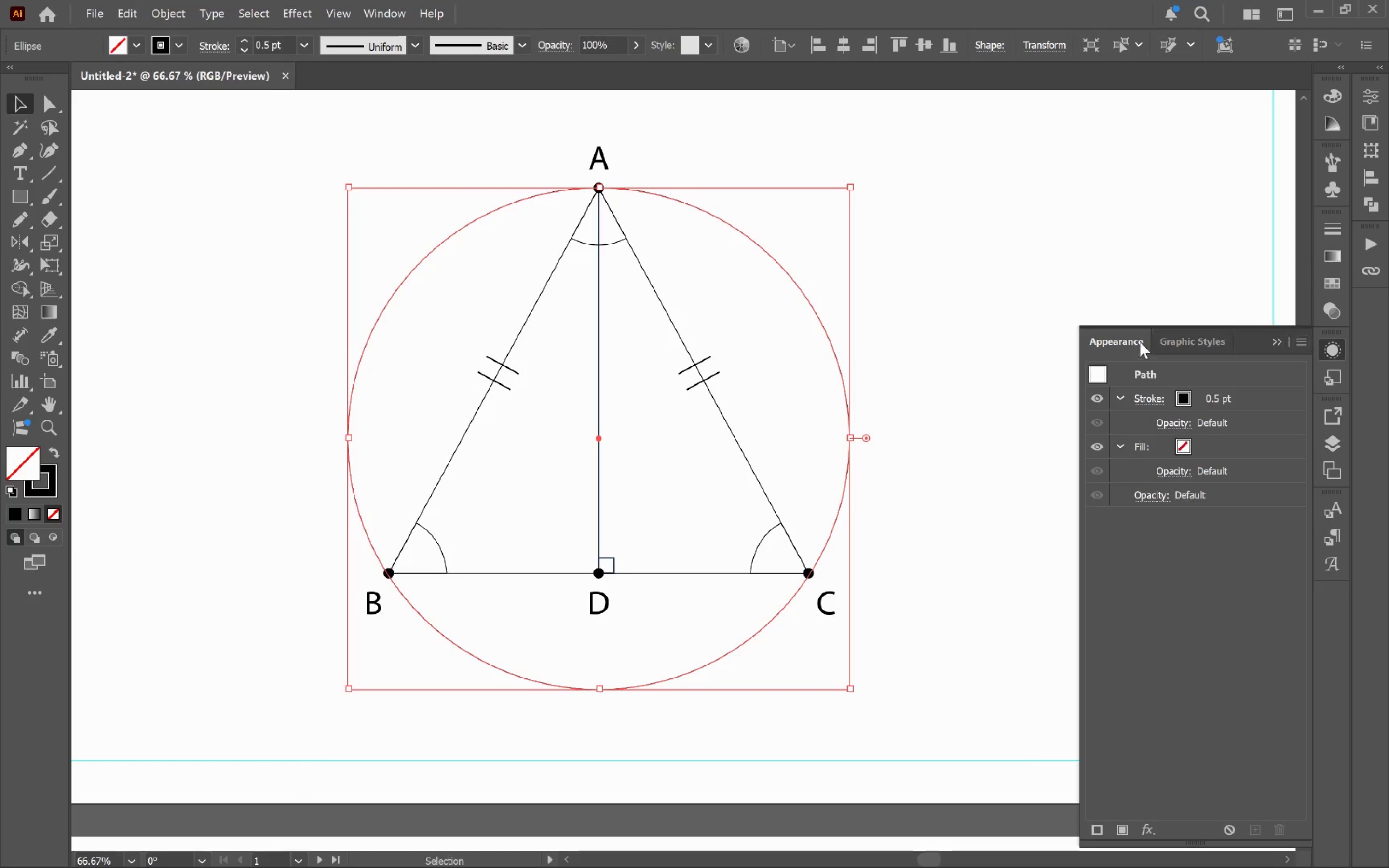 
left_click([1286, 404])
 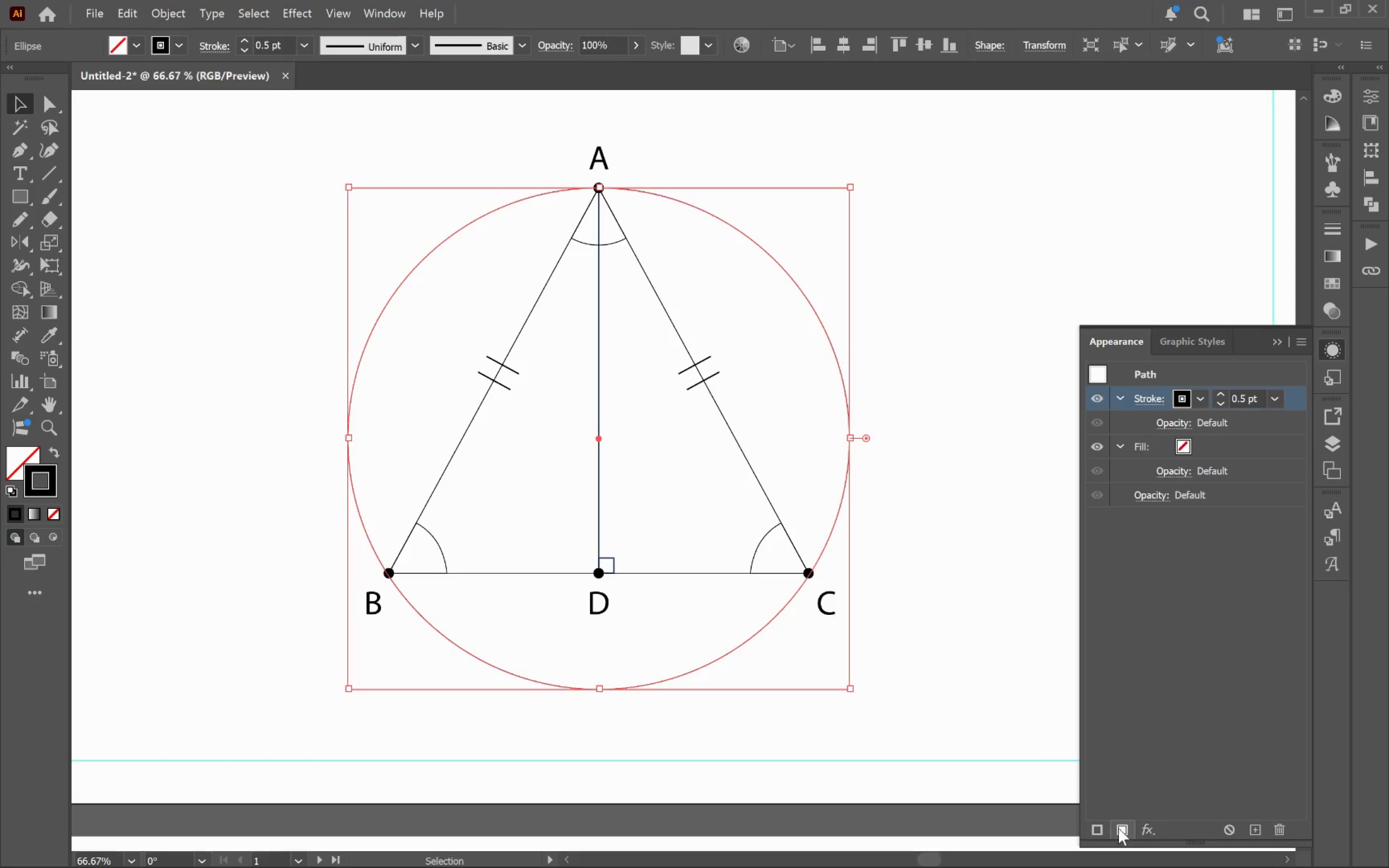 
left_click([1100, 829])
 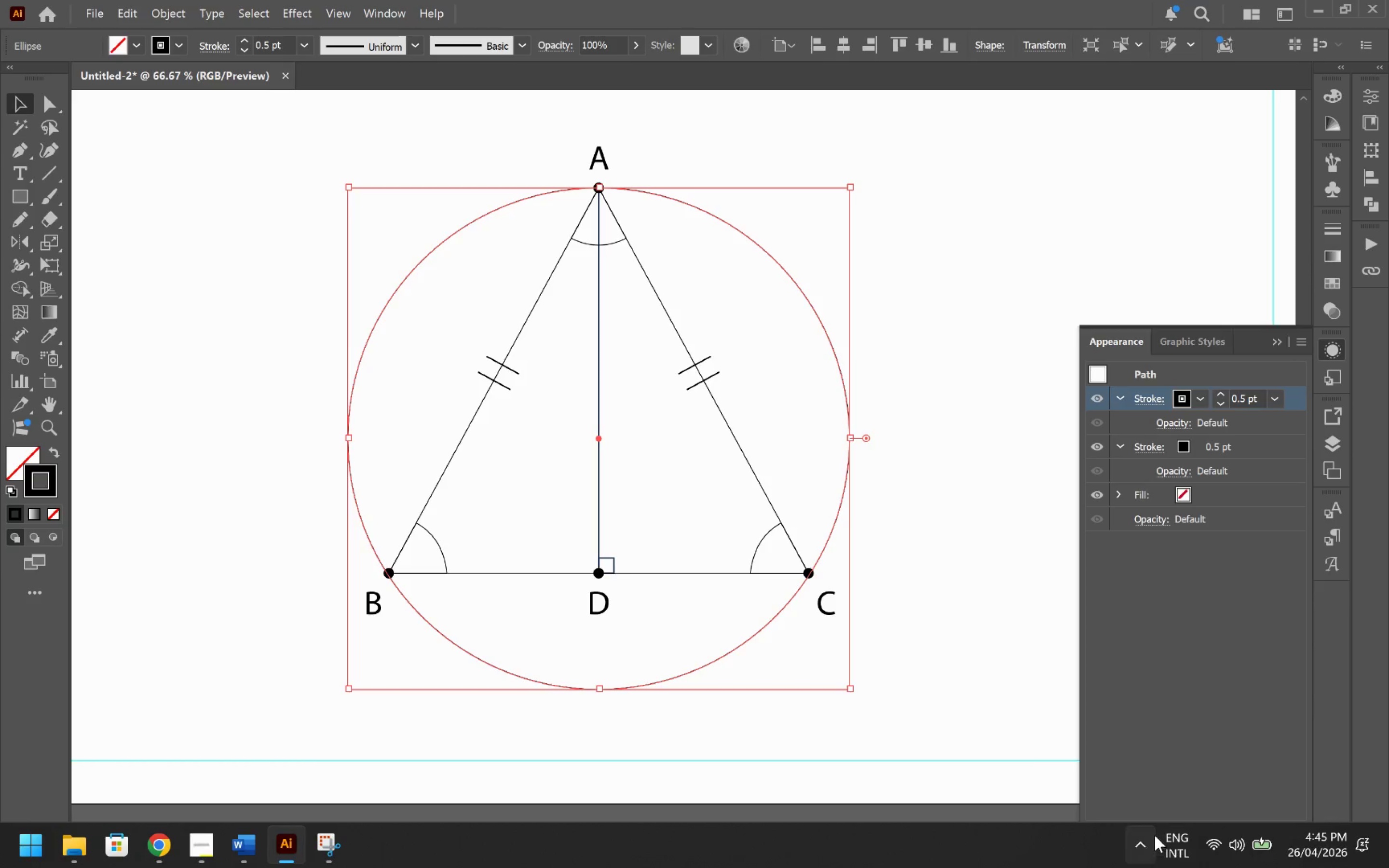 
left_click([1154, 836])
 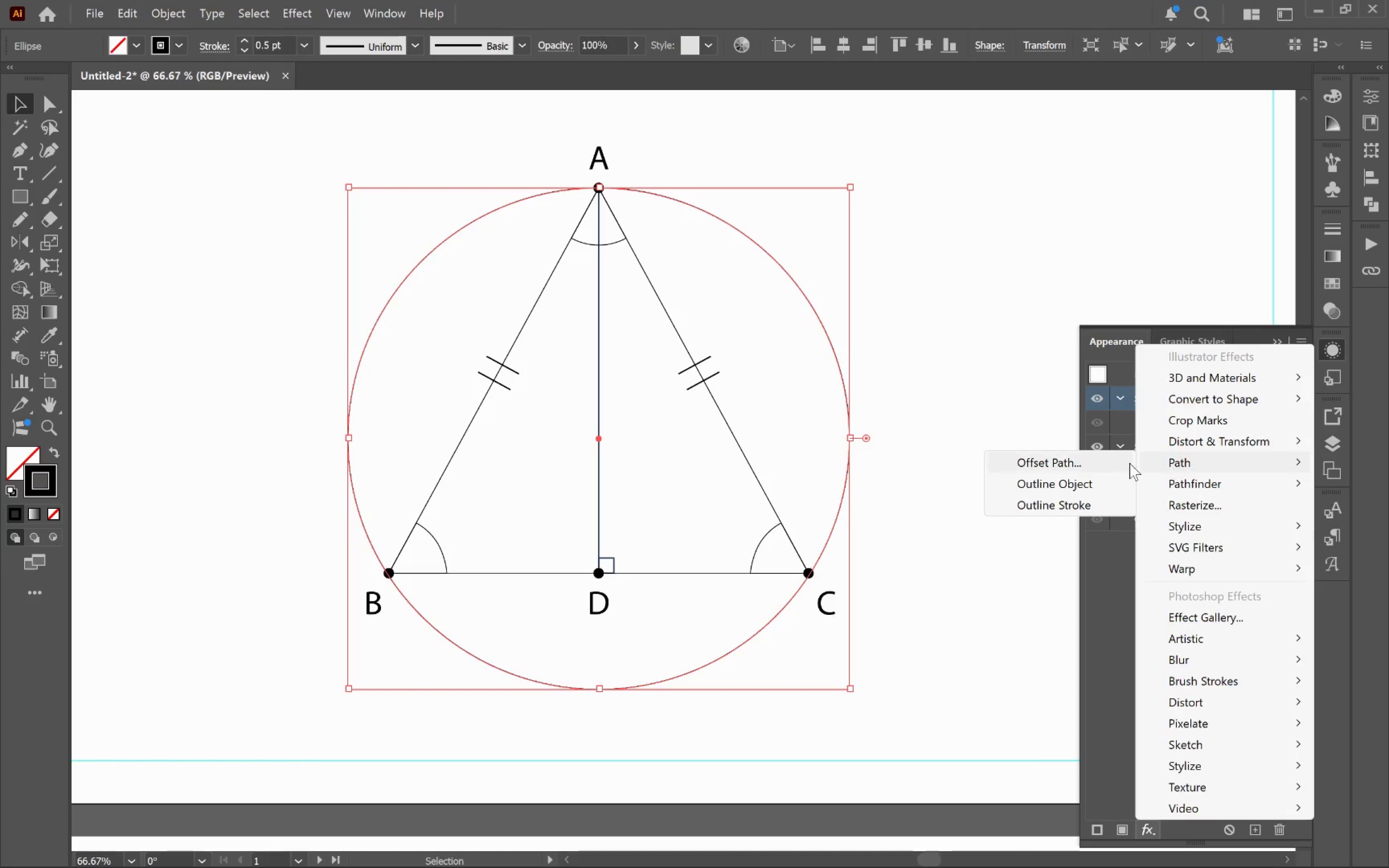 
left_click([1064, 464])
 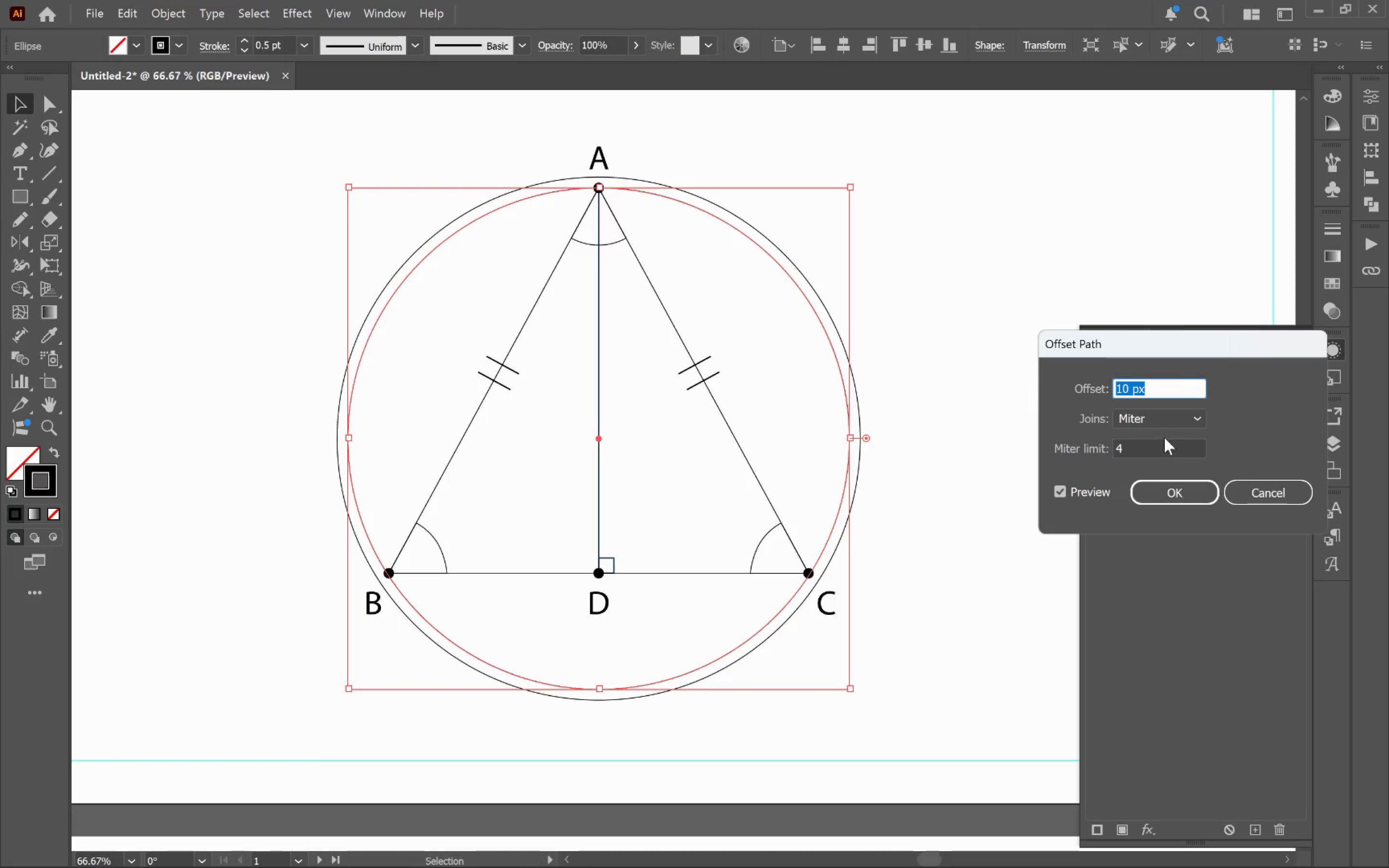 
left_click([1167, 388])
 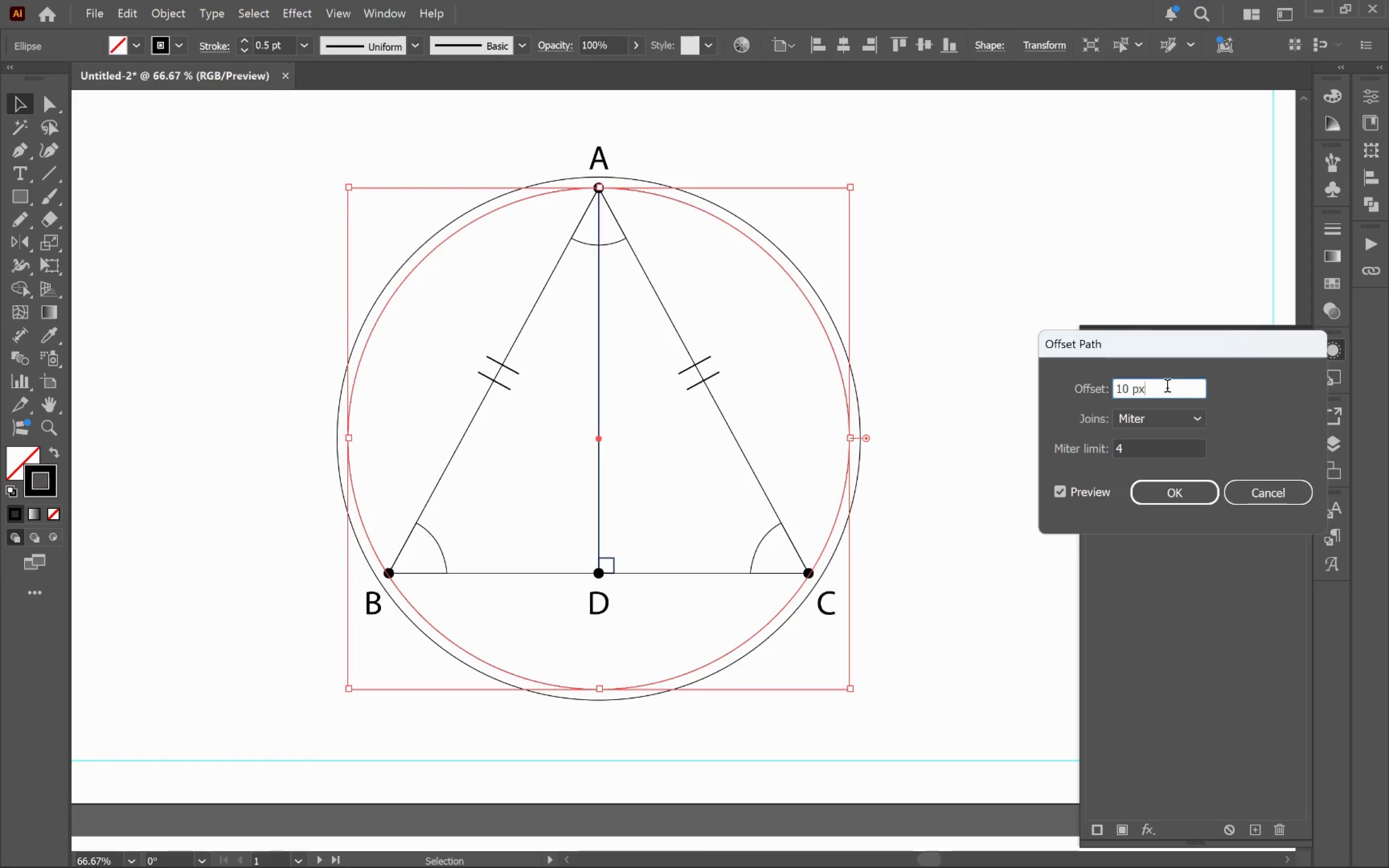 
hold_key(key=ShiftLeft, duration=2.45)
scroll: coordinate [1172, 391], scroll_direction: up, amount: 2.0
 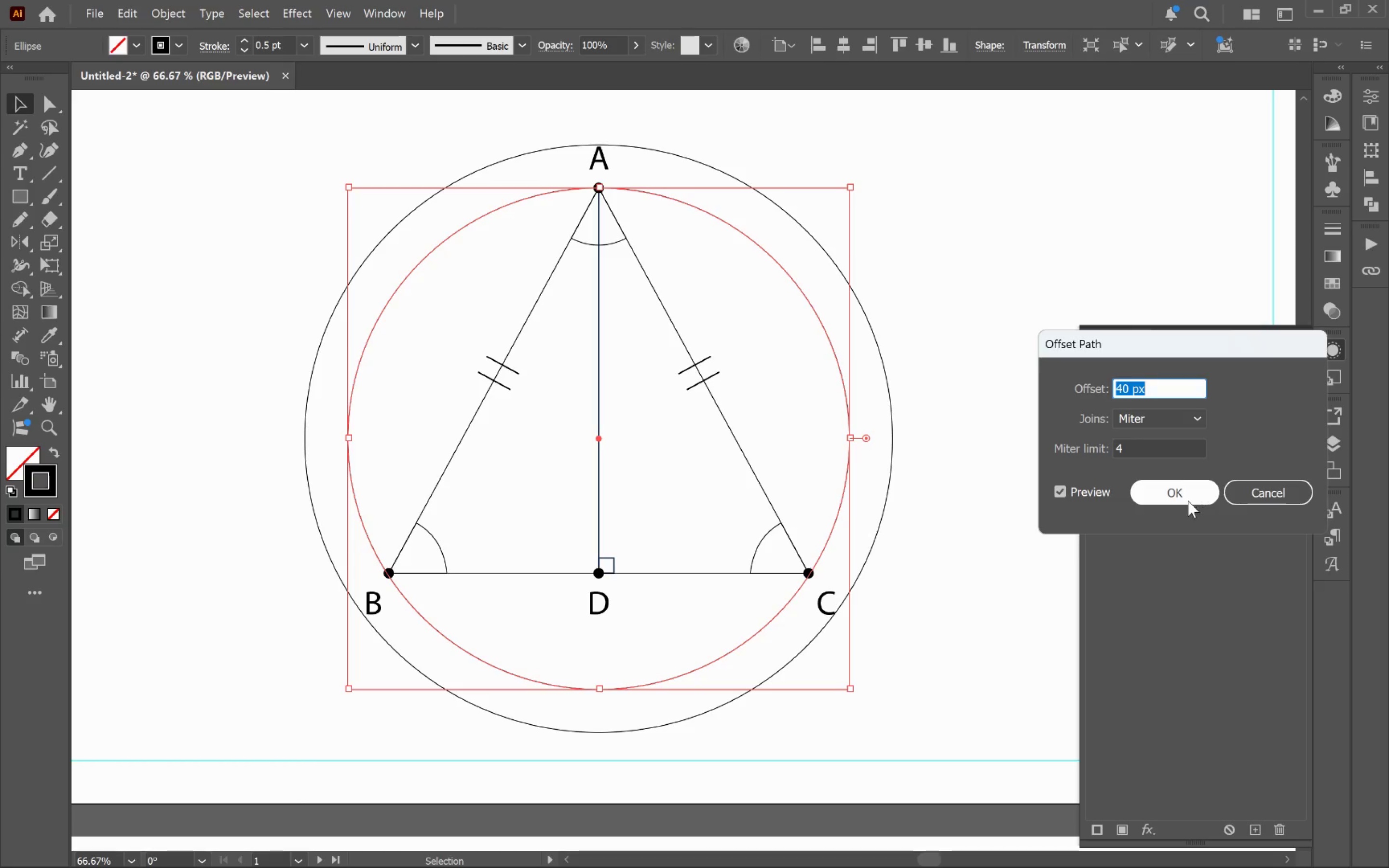 
left_click([1187, 496])
 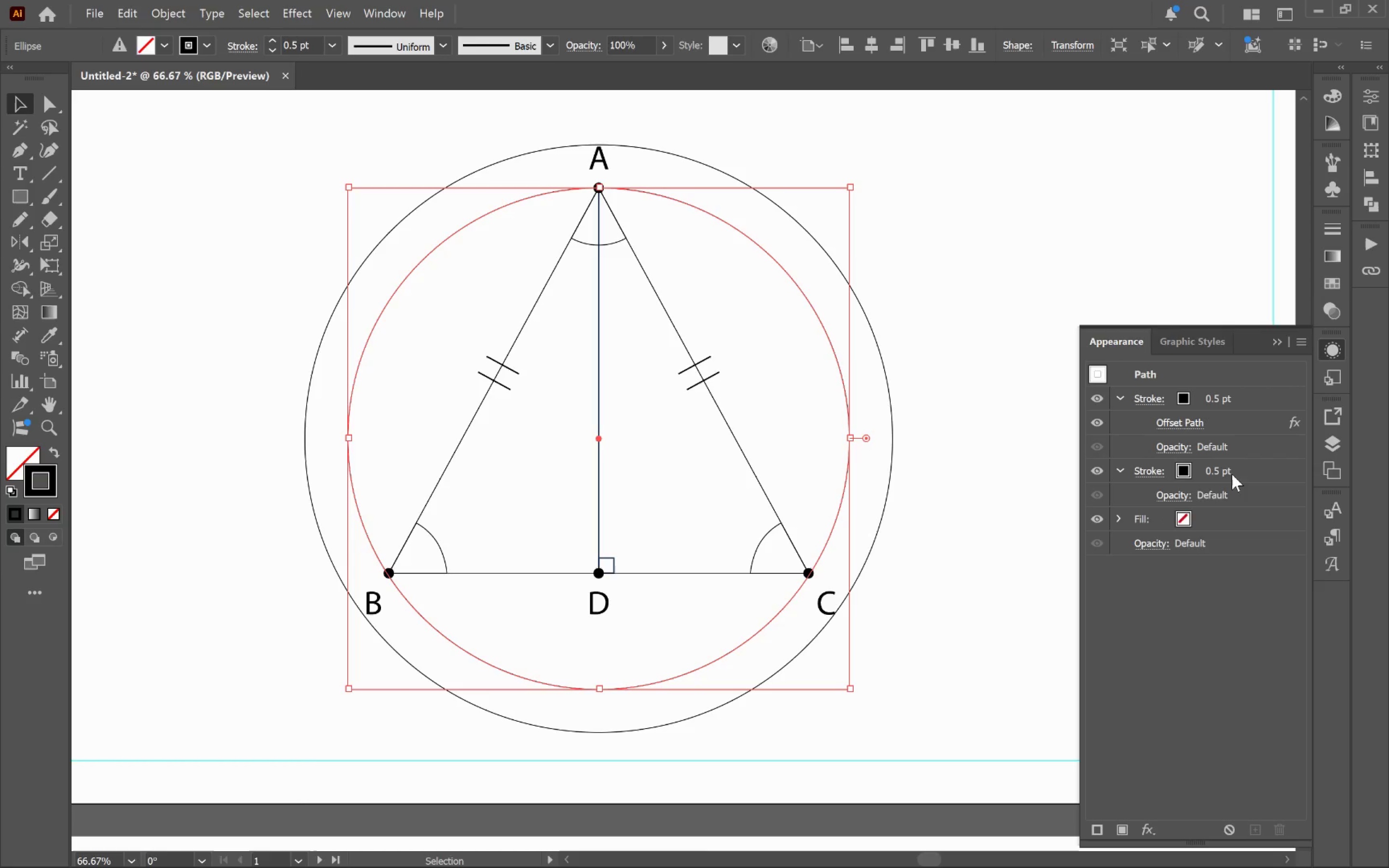 
left_click([1248, 466])
 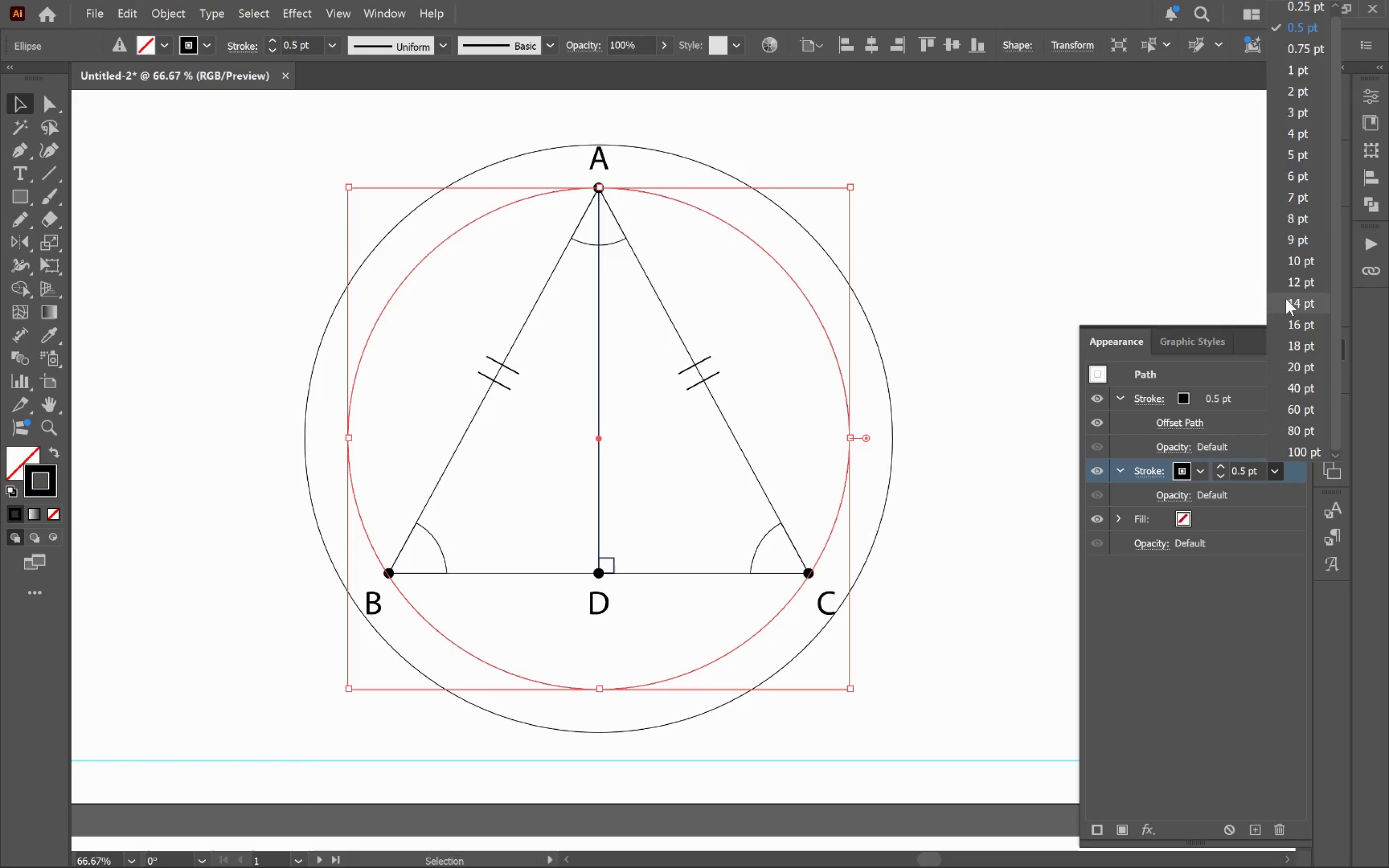 
left_click([1293, 70])
 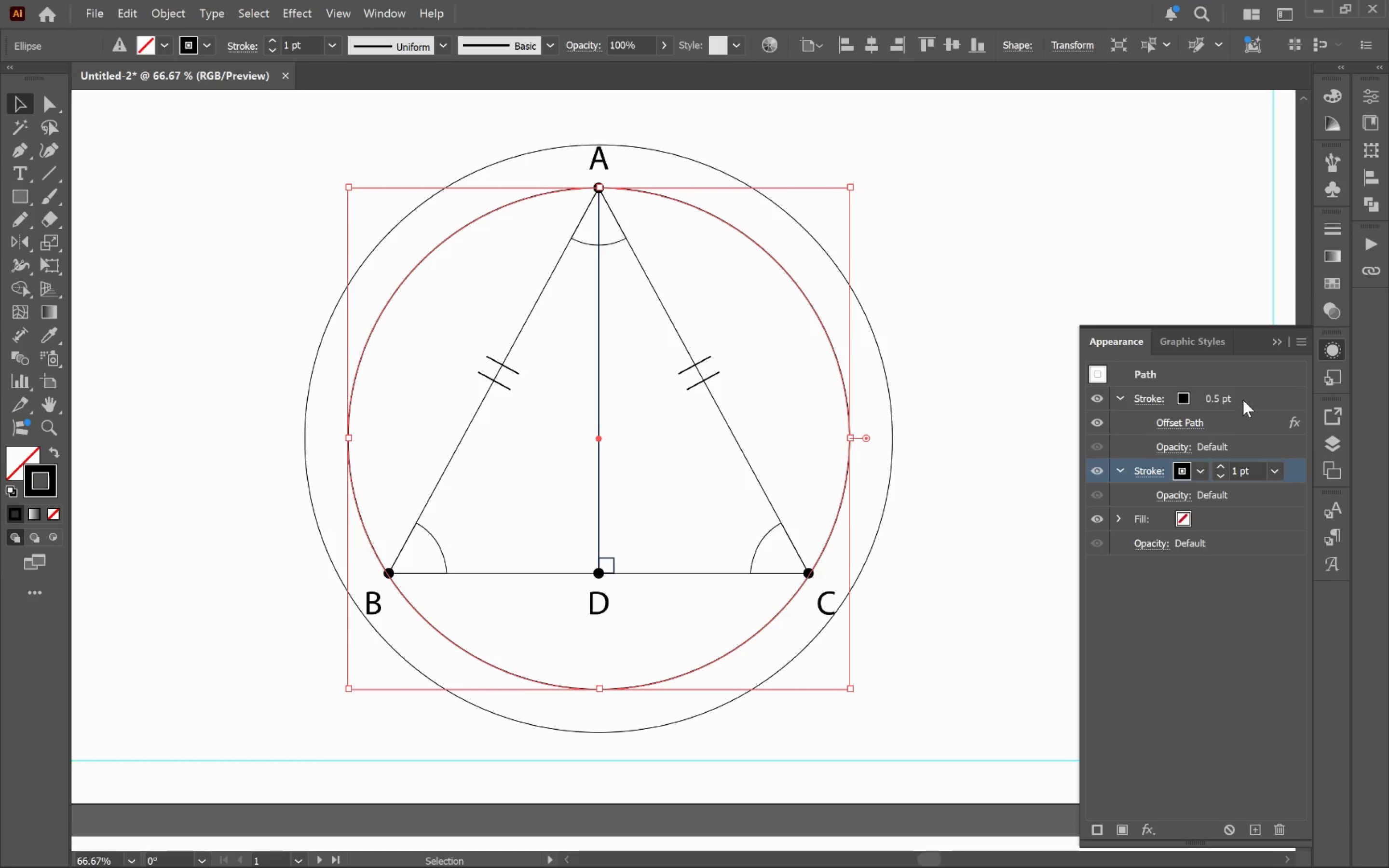 
left_click([1273, 401])
 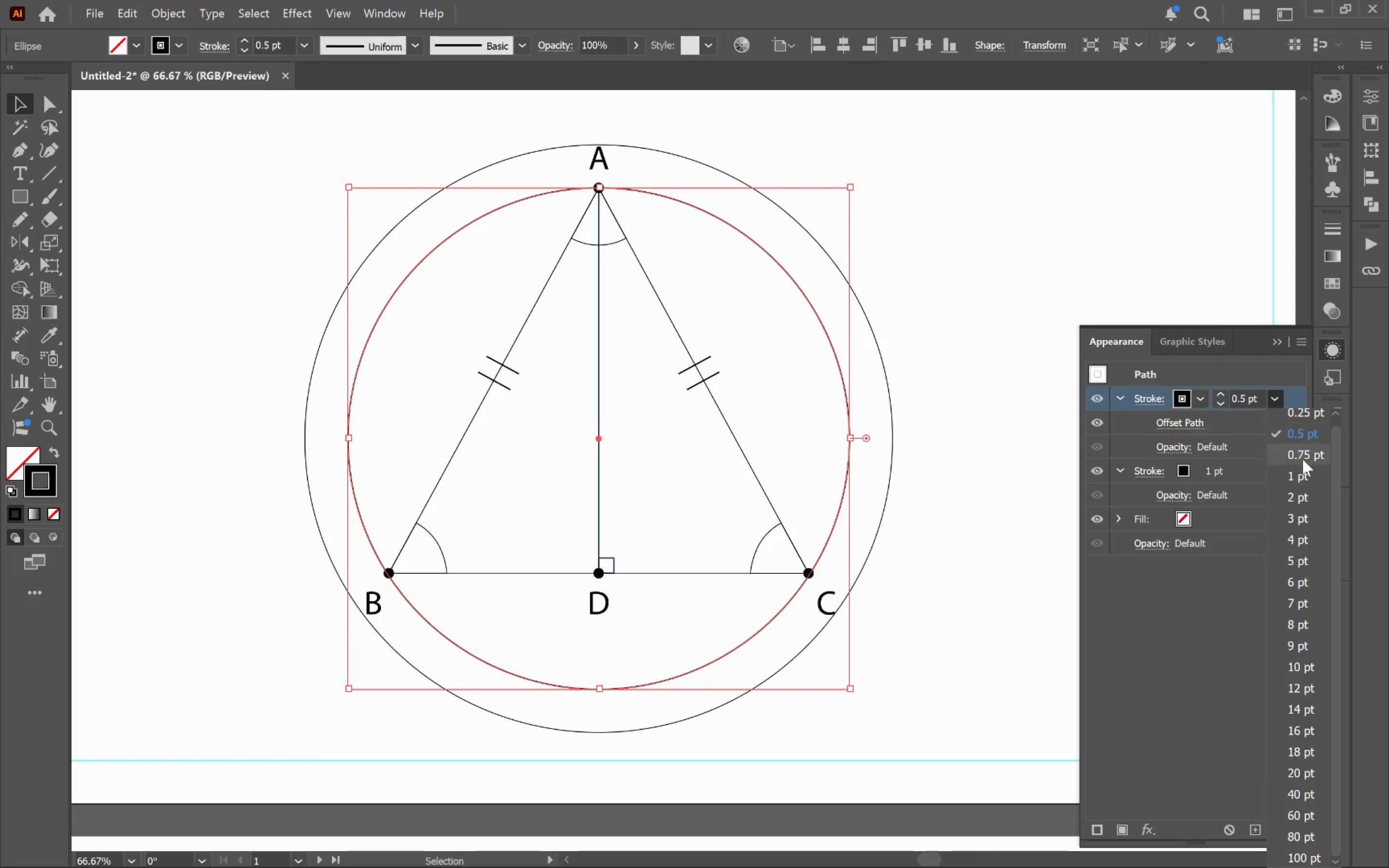 
left_click([1309, 415])
 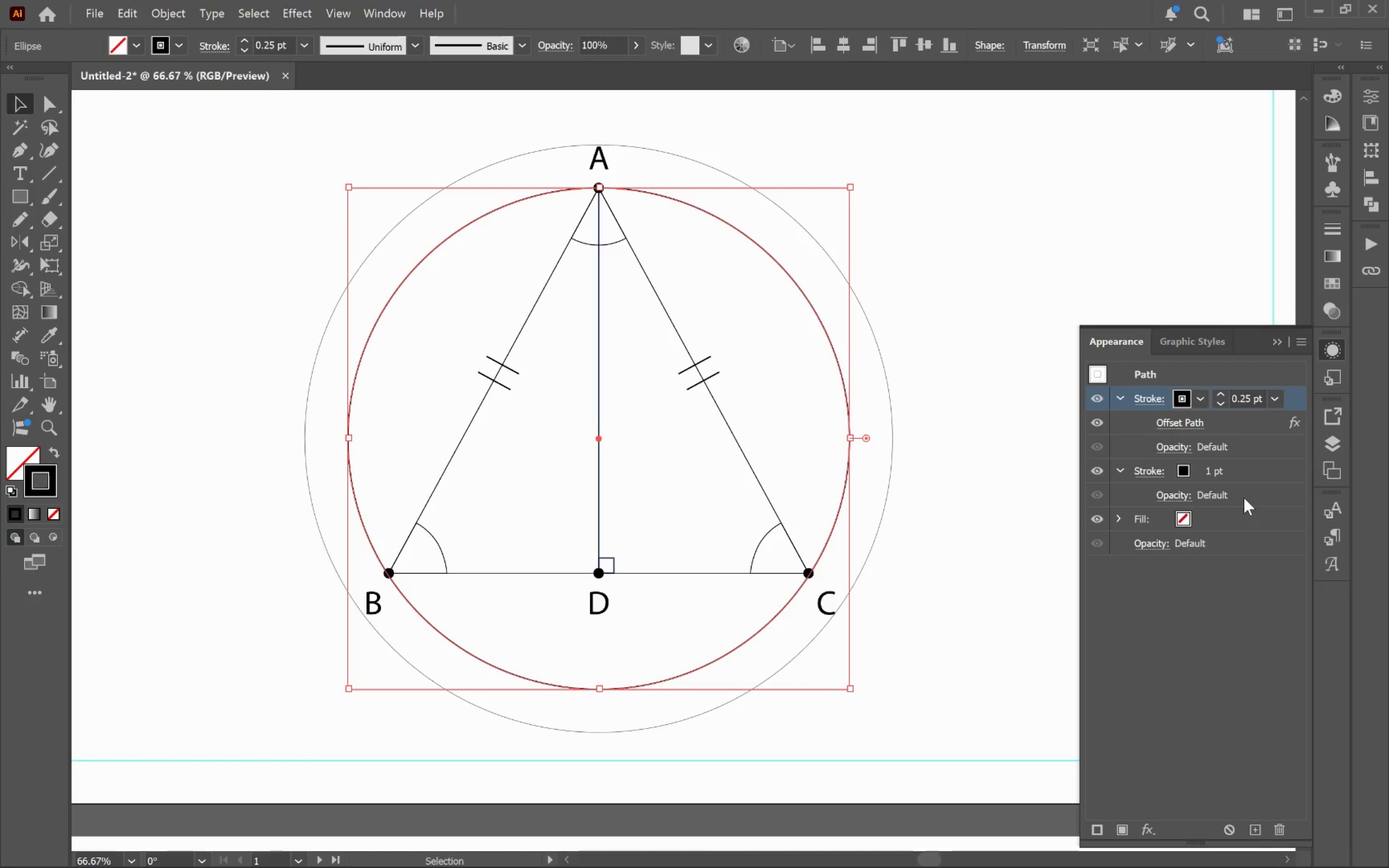 
left_click([943, 415])
 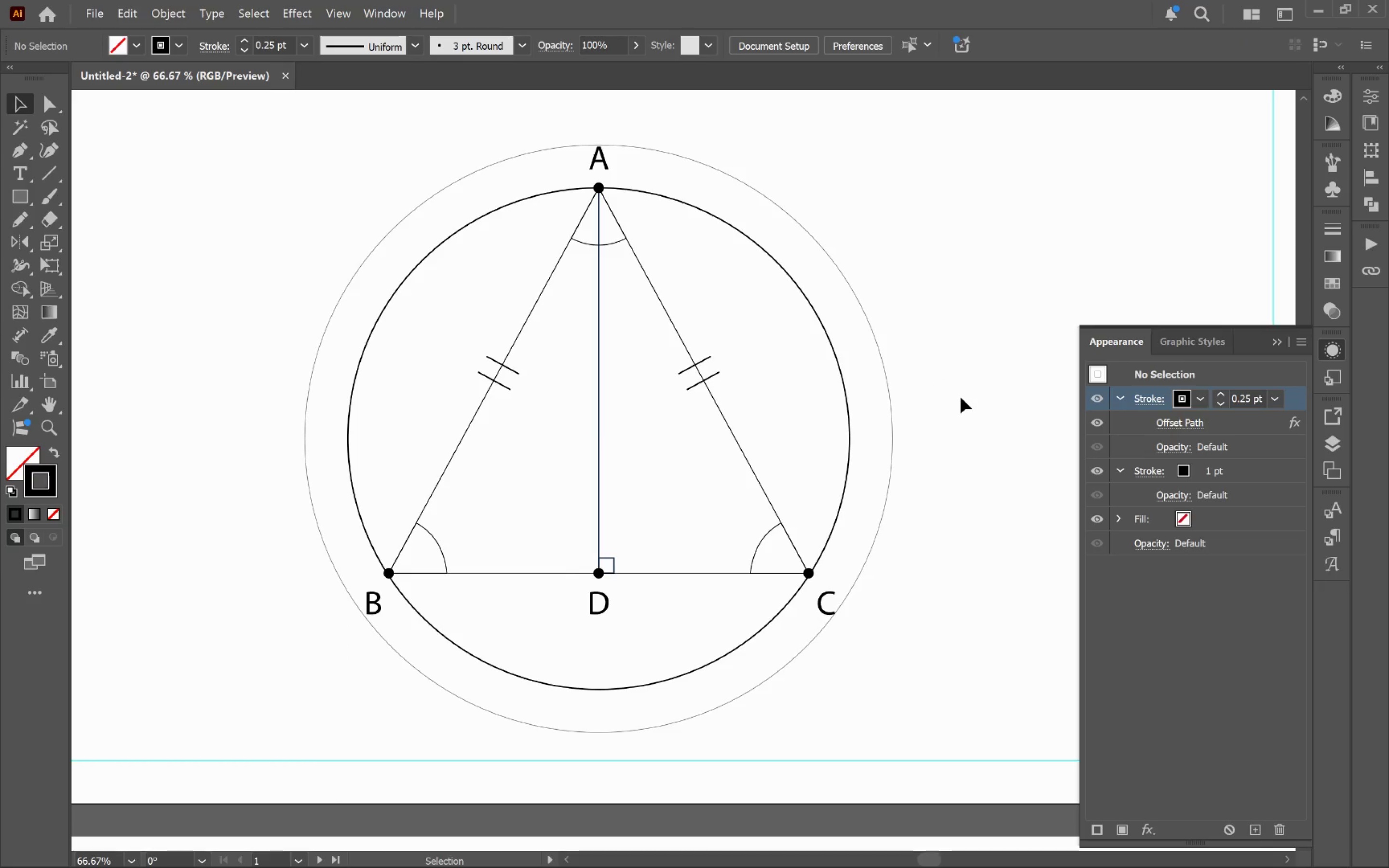 
left_click([961, 395])
 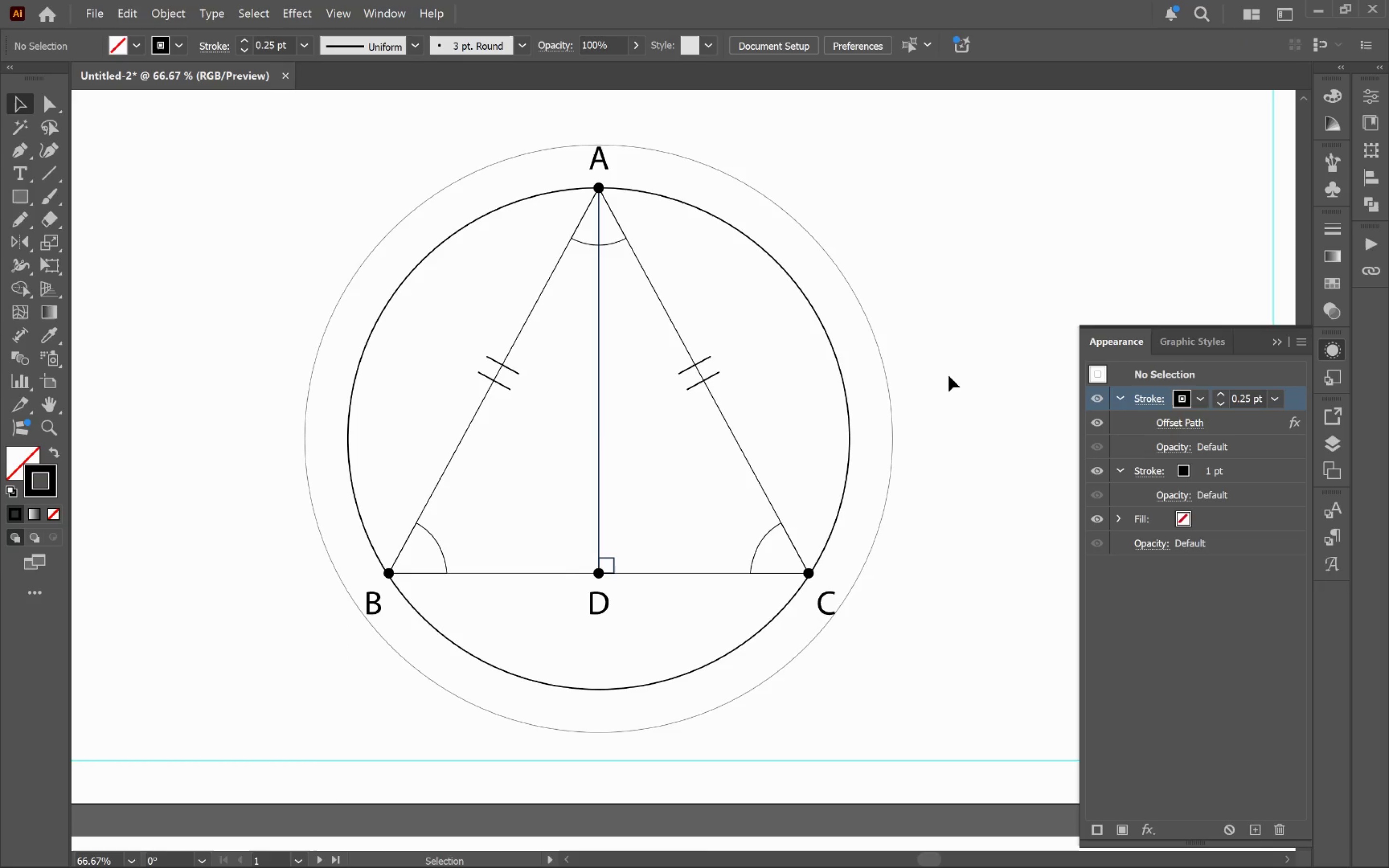 
hold_key(key=AltLeft, duration=0.49)
 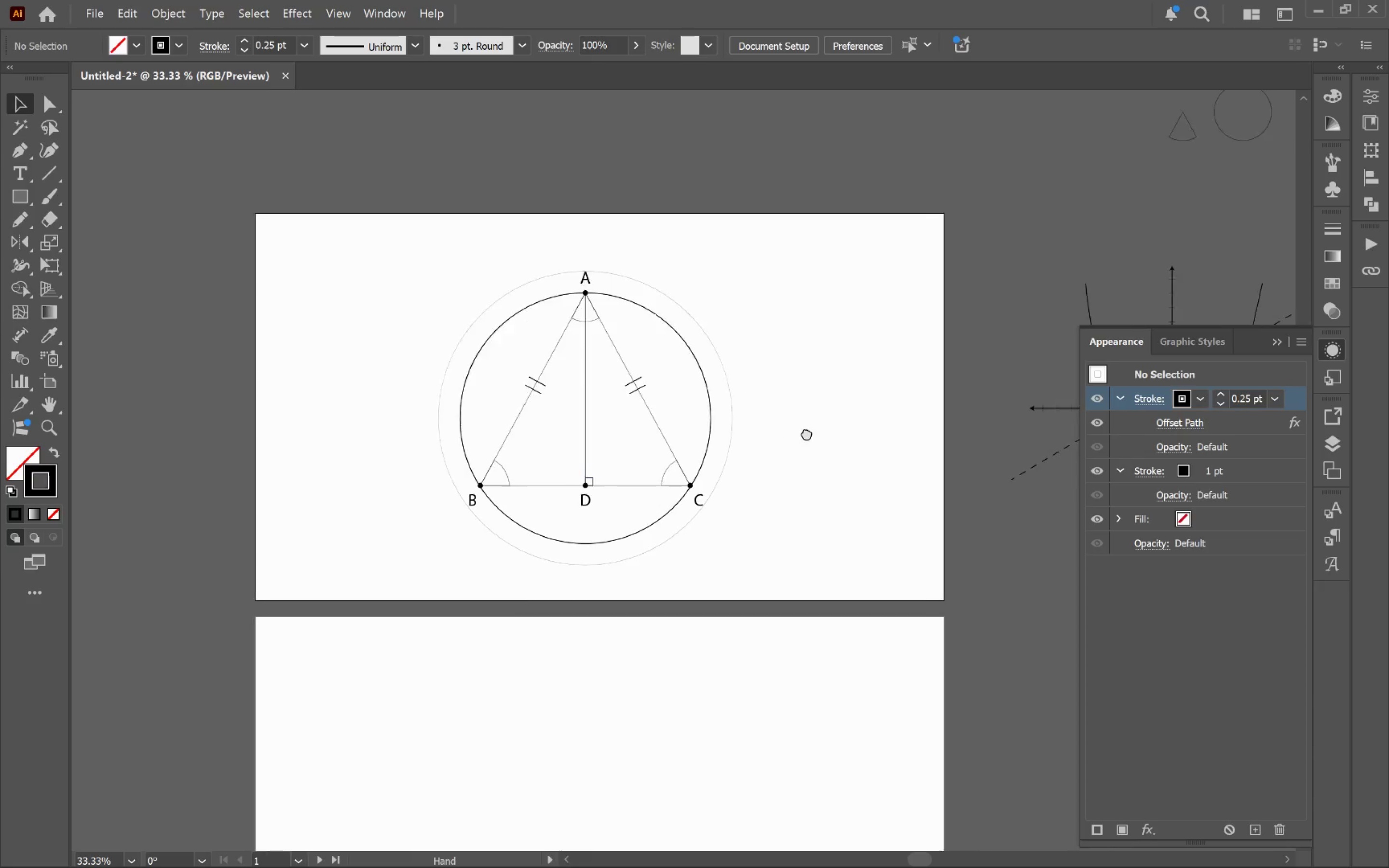 
hold_key(key=Space, duration=0.59)
 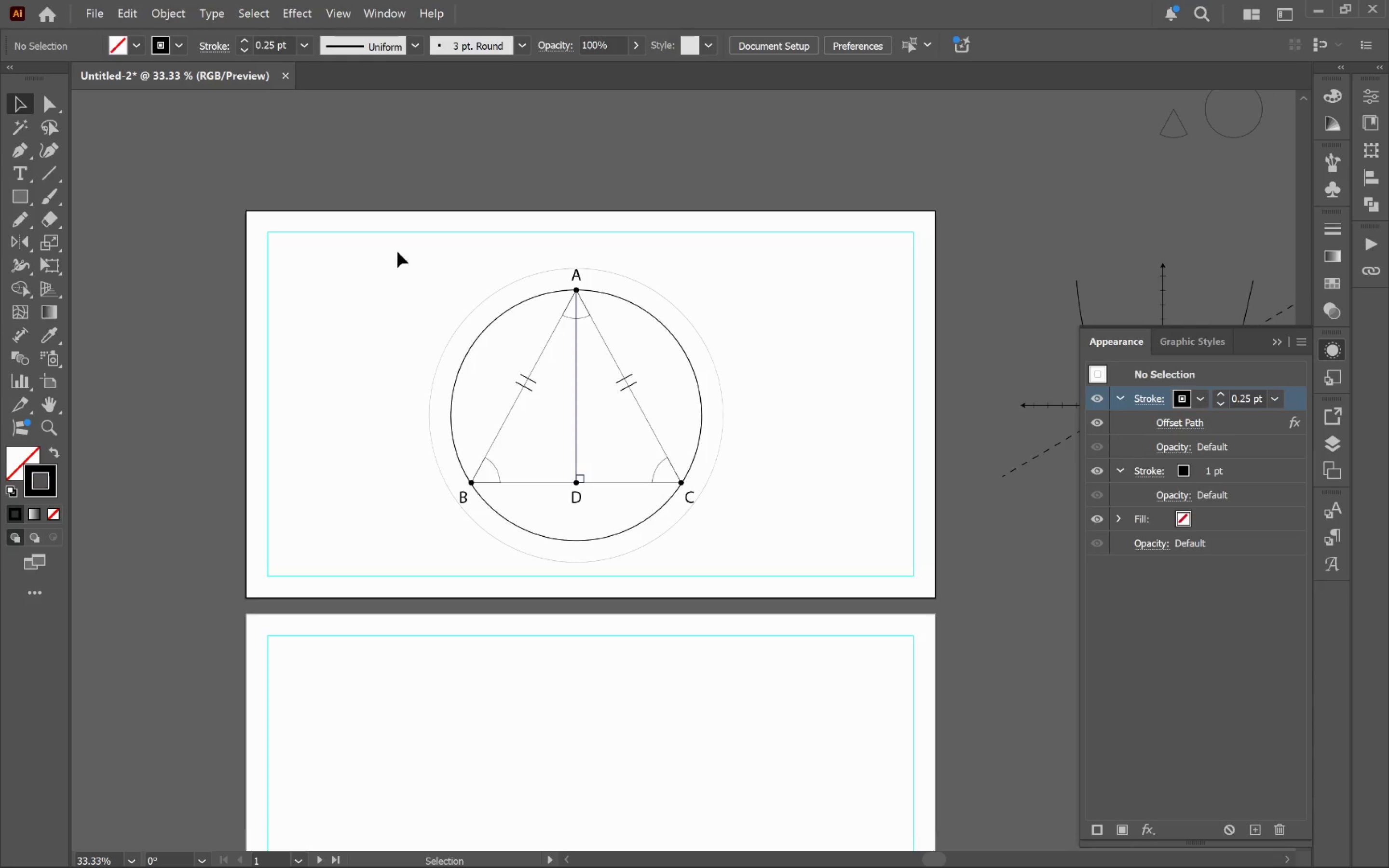 
left_click_drag(start_coordinate=[995, 454], to_coordinate=[803, 432])
 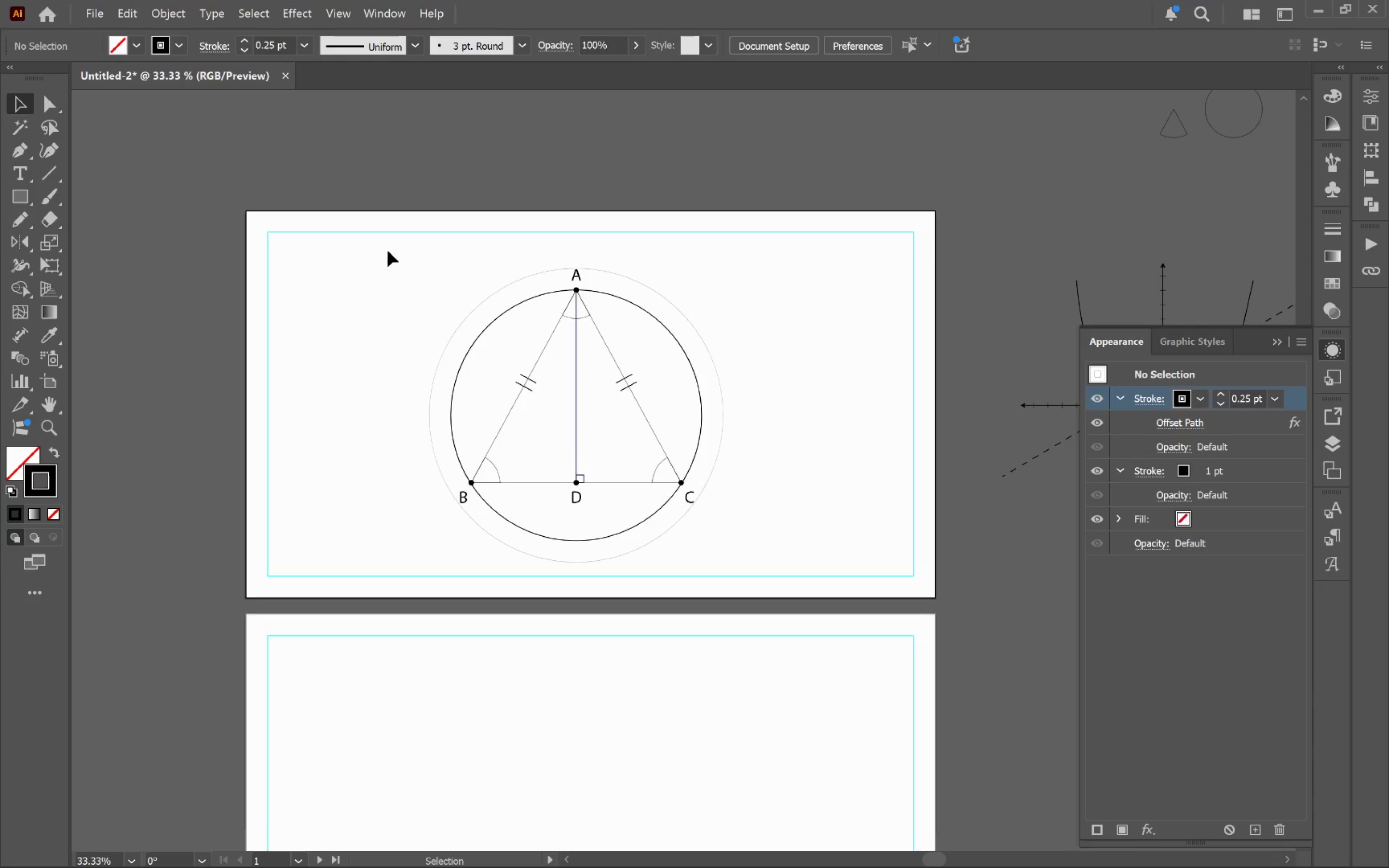 
scroll: coordinate [938, 434], scroll_direction: down, amount: 2.0
 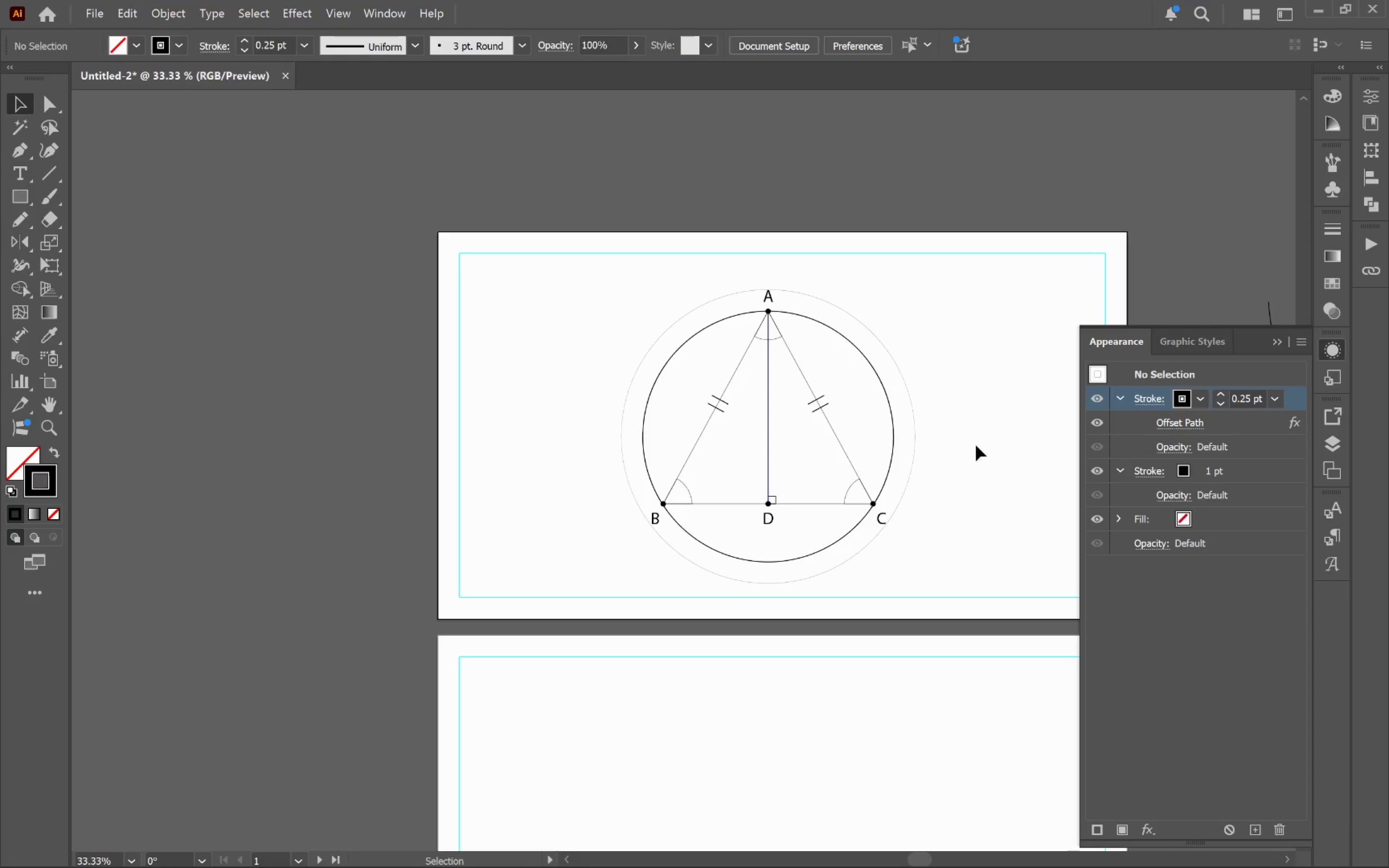 
left_click_drag(start_coordinate=[392, 251], to_coordinate=[799, 572])
 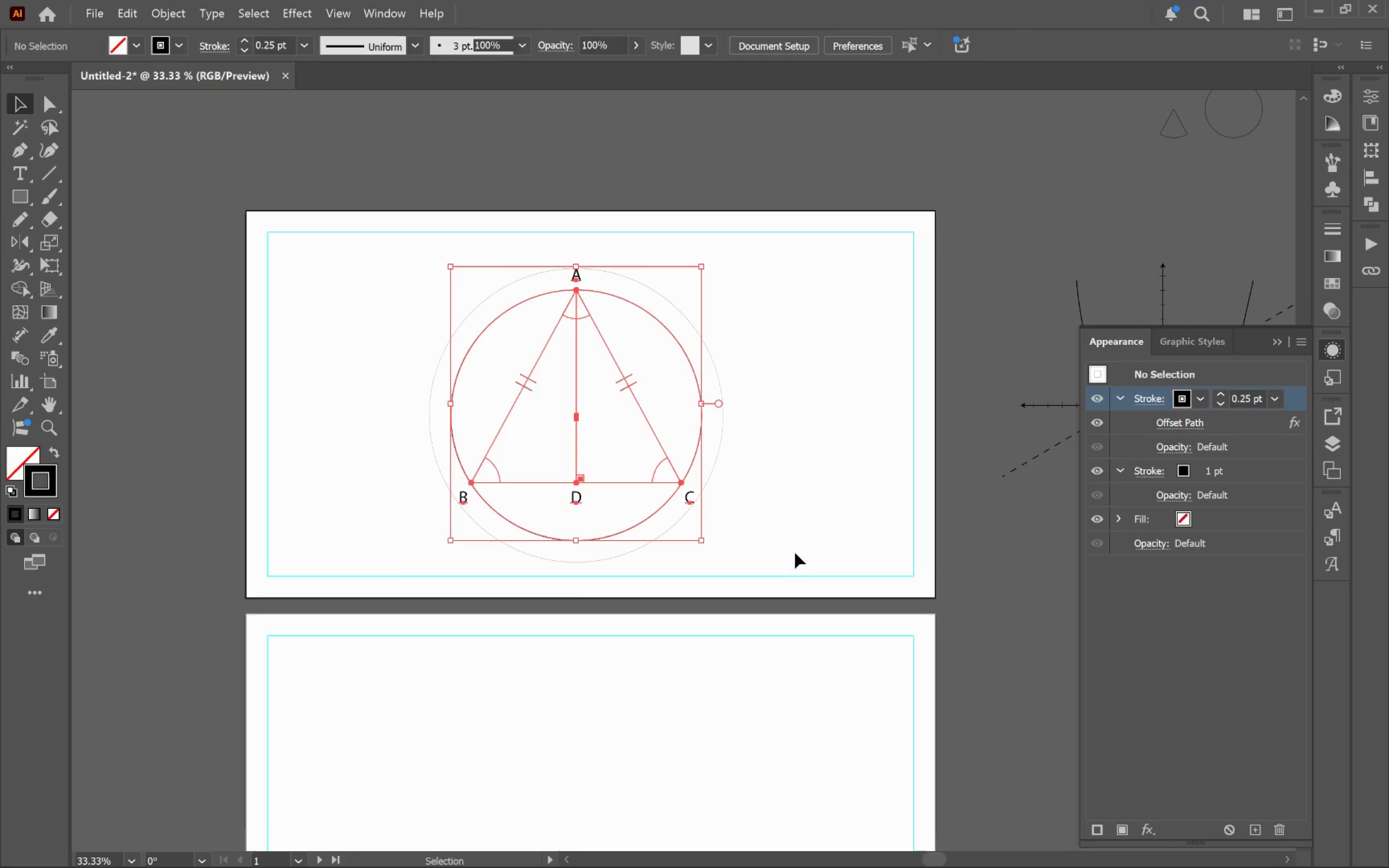 
hold_key(key=AltLeft, duration=0.43)
 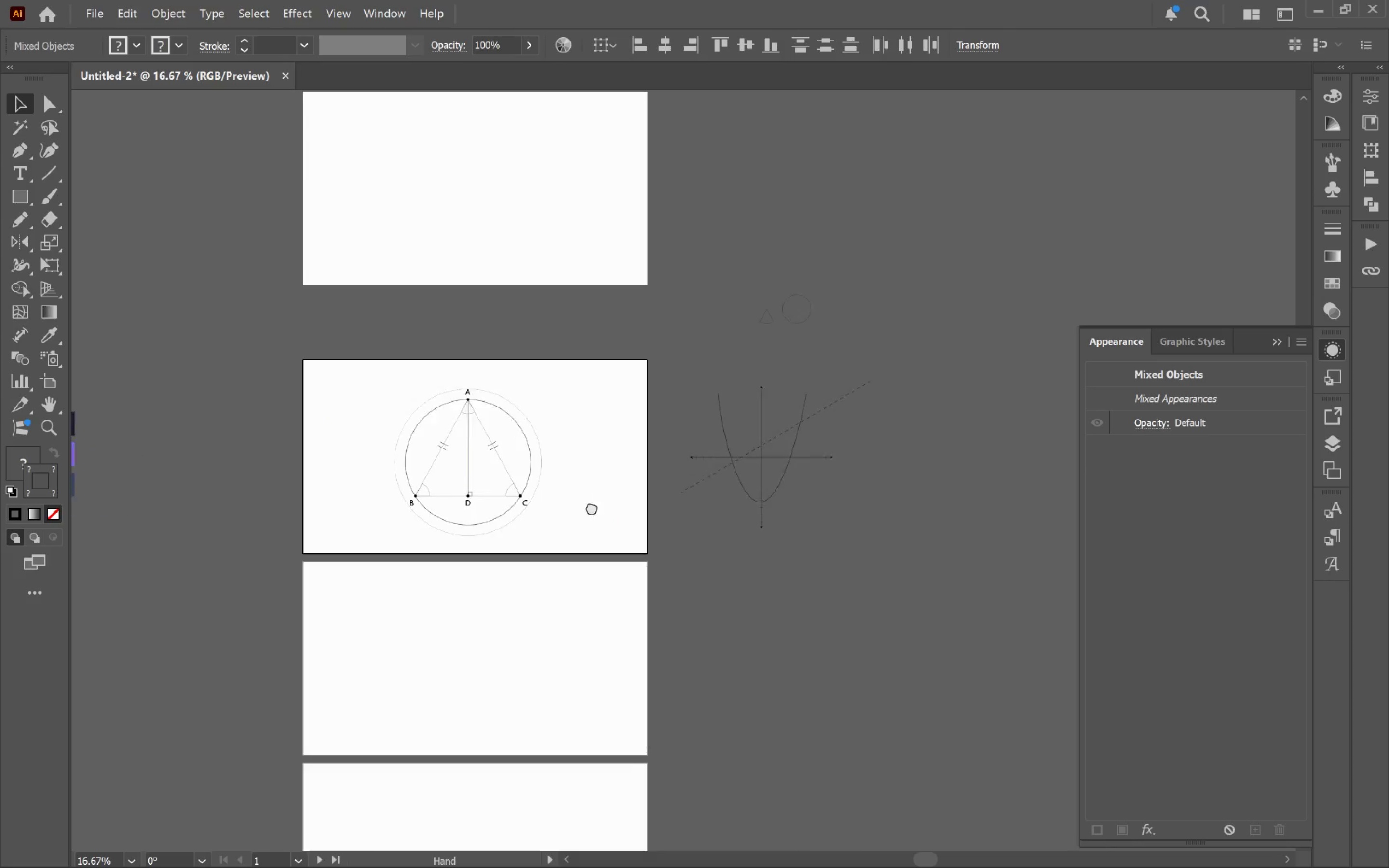 
hold_key(key=Space, duration=0.61)
 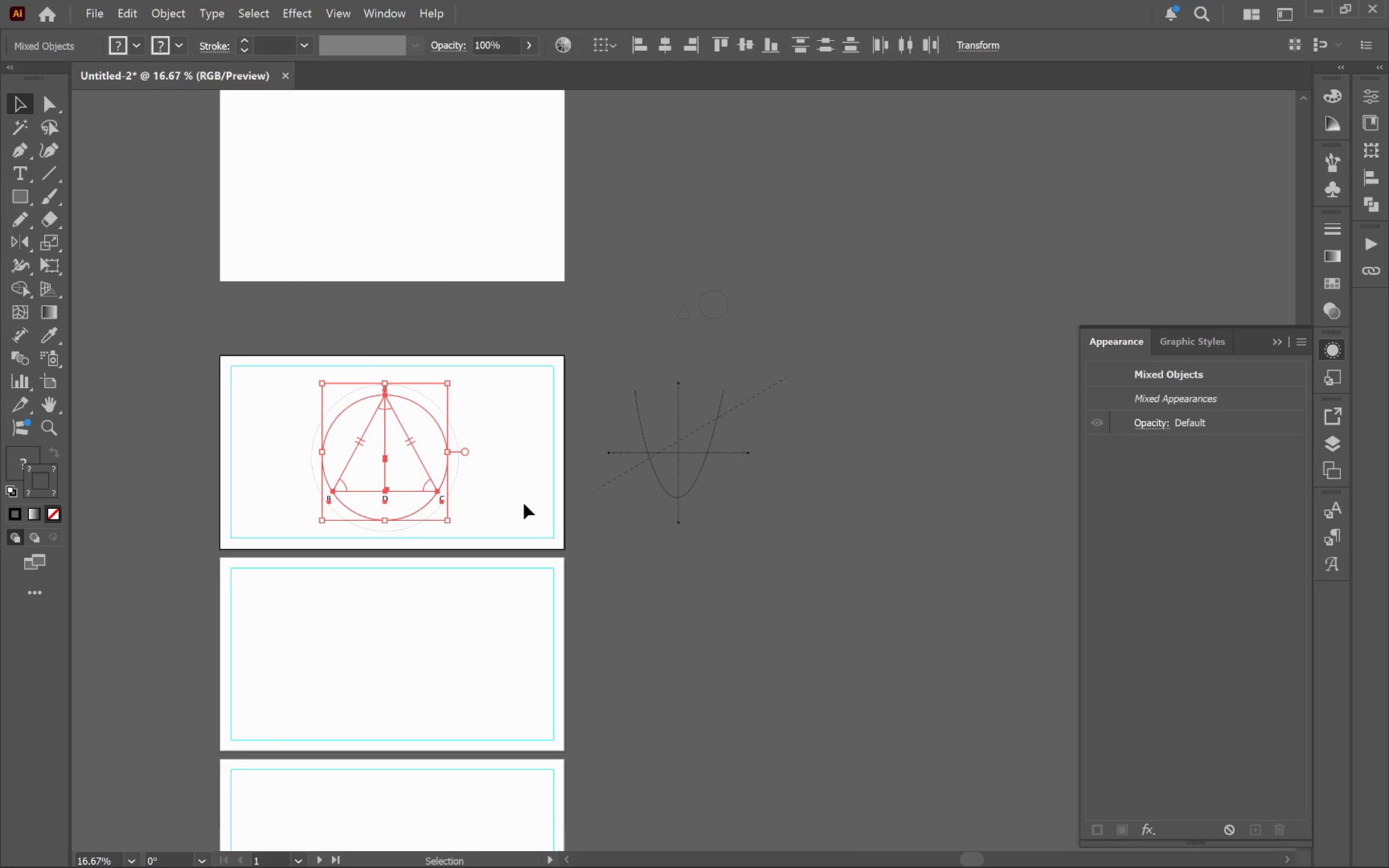 
left_click_drag(start_coordinate=[828, 521], to_coordinate=[524, 503])
 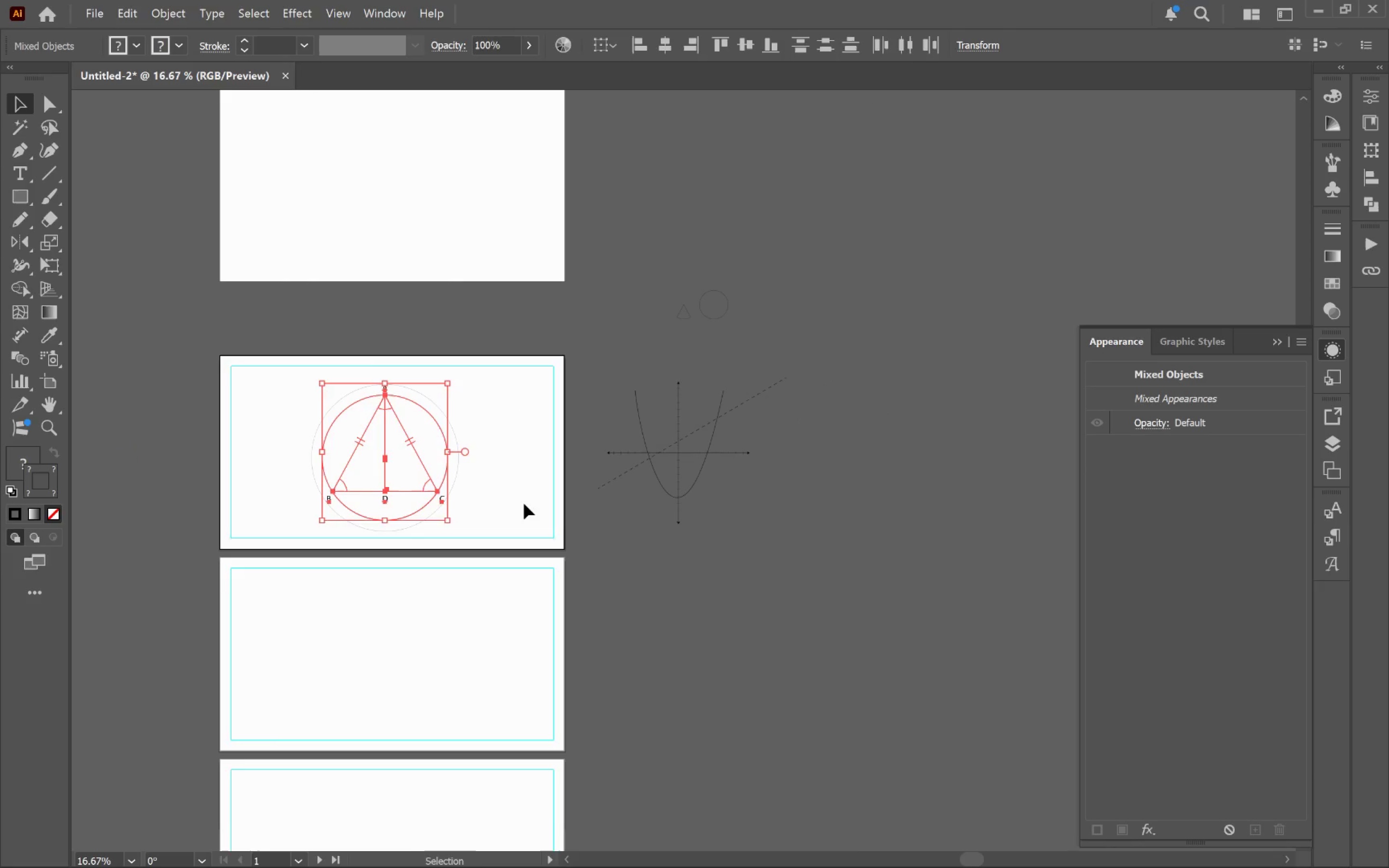 
scroll: coordinate [801, 536], scroll_direction: down, amount: 2.0
 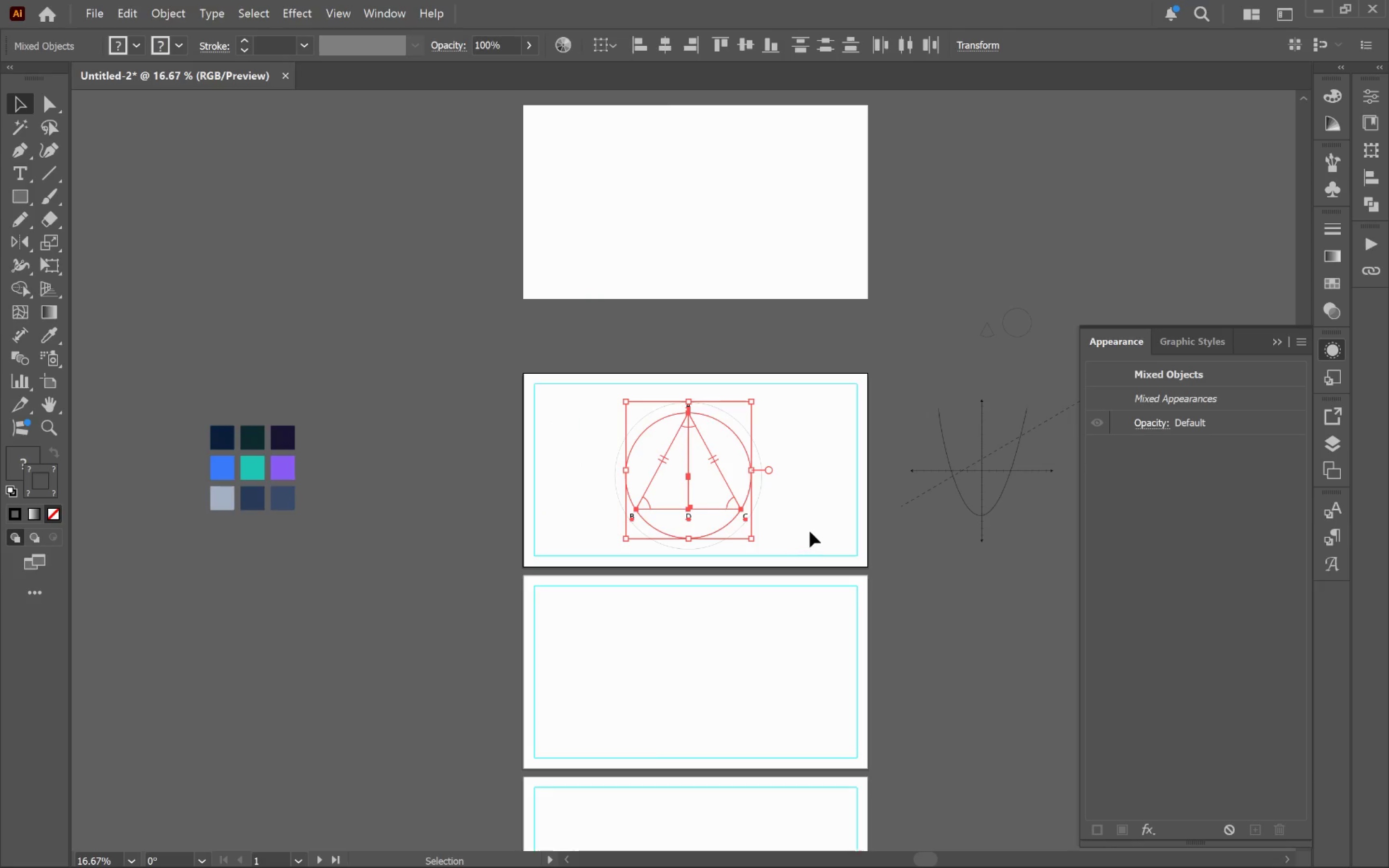 
key(Control+G)
 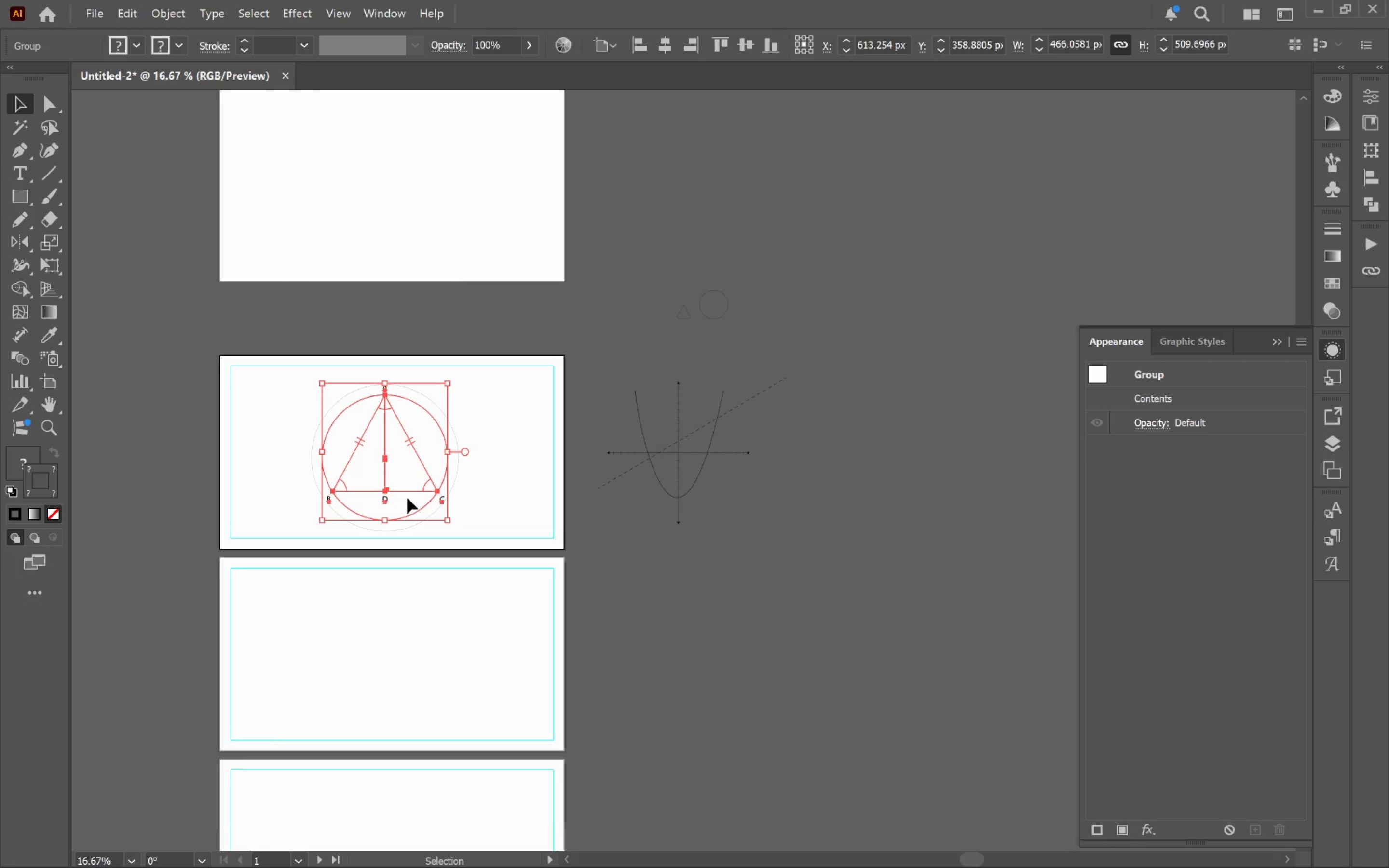 
left_click_drag(start_coordinate=[409, 494], to_coordinate=[930, 530])
 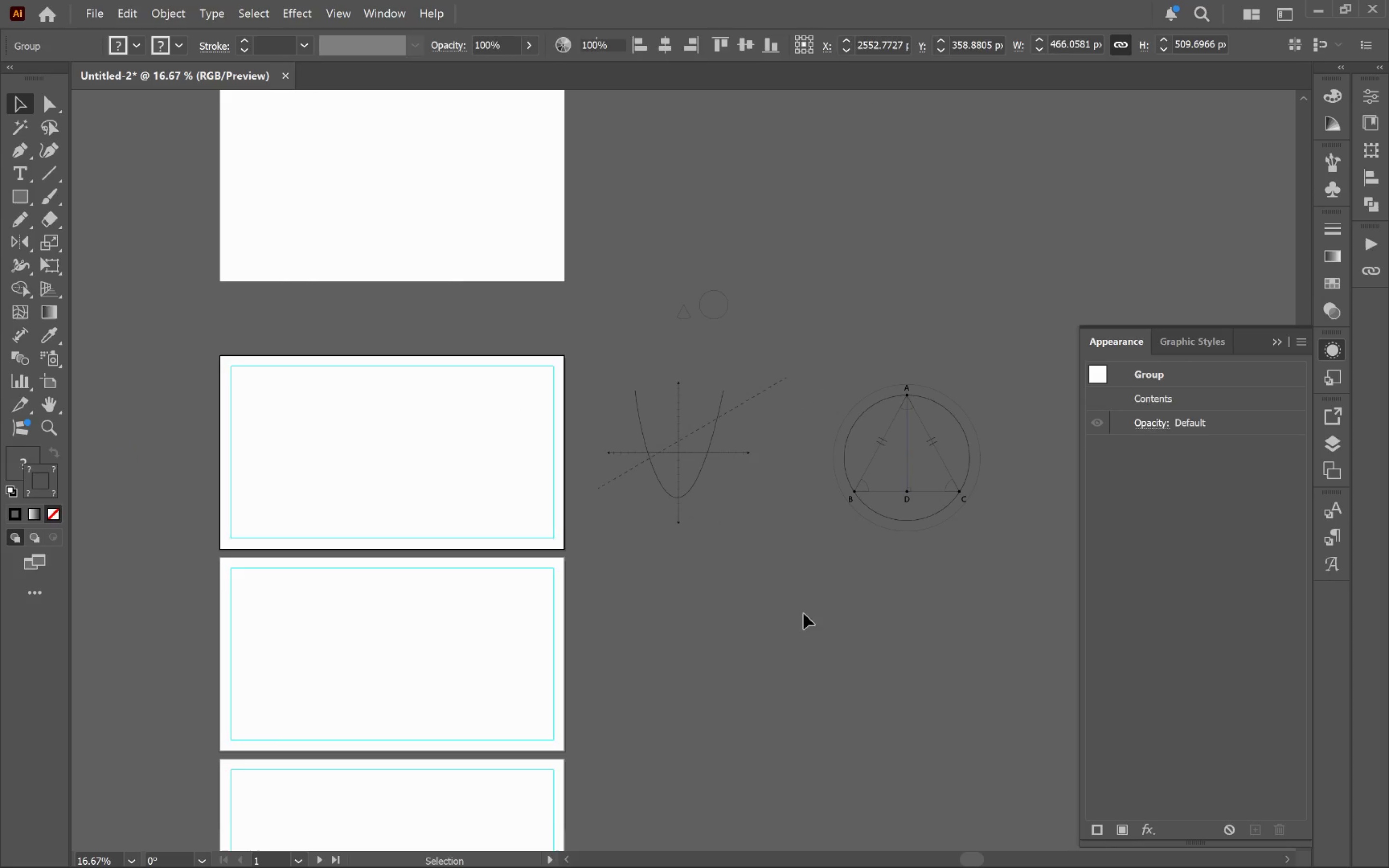 
hold_key(key=ShiftLeft, duration=1.17)
 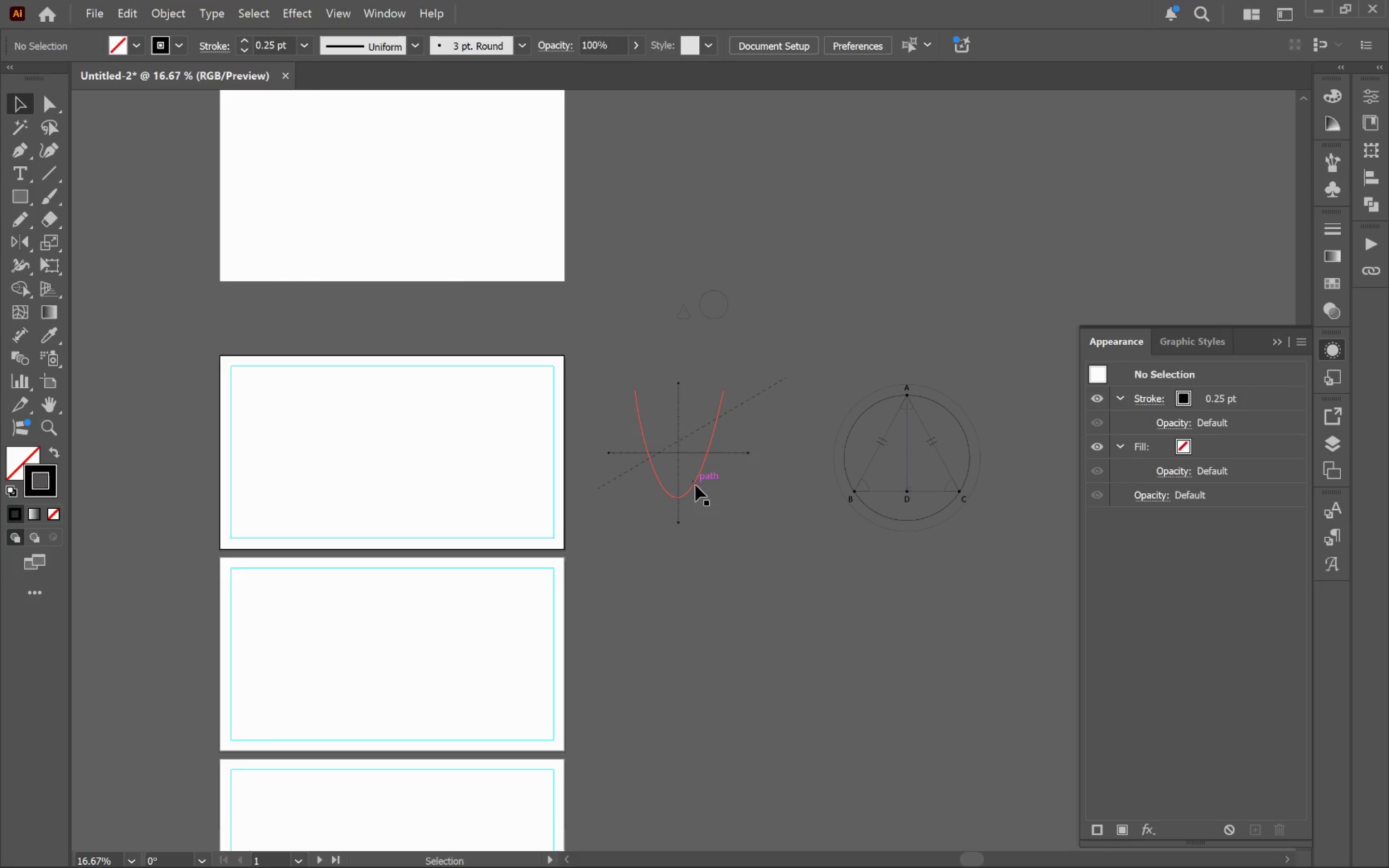 
hold_key(key=Space, duration=1.53)
 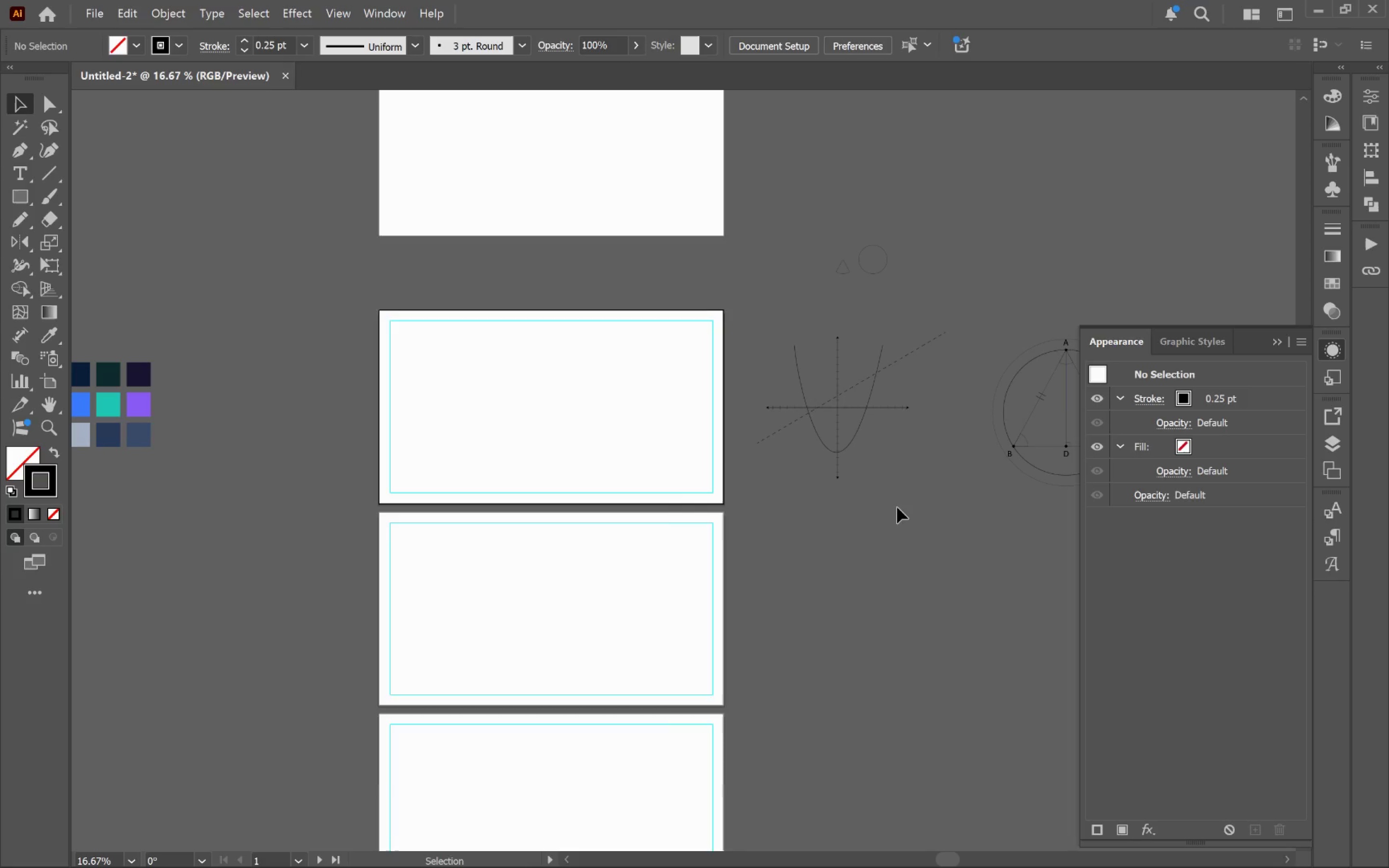 
left_click_drag(start_coordinate=[738, 552], to_coordinate=[897, 507])
 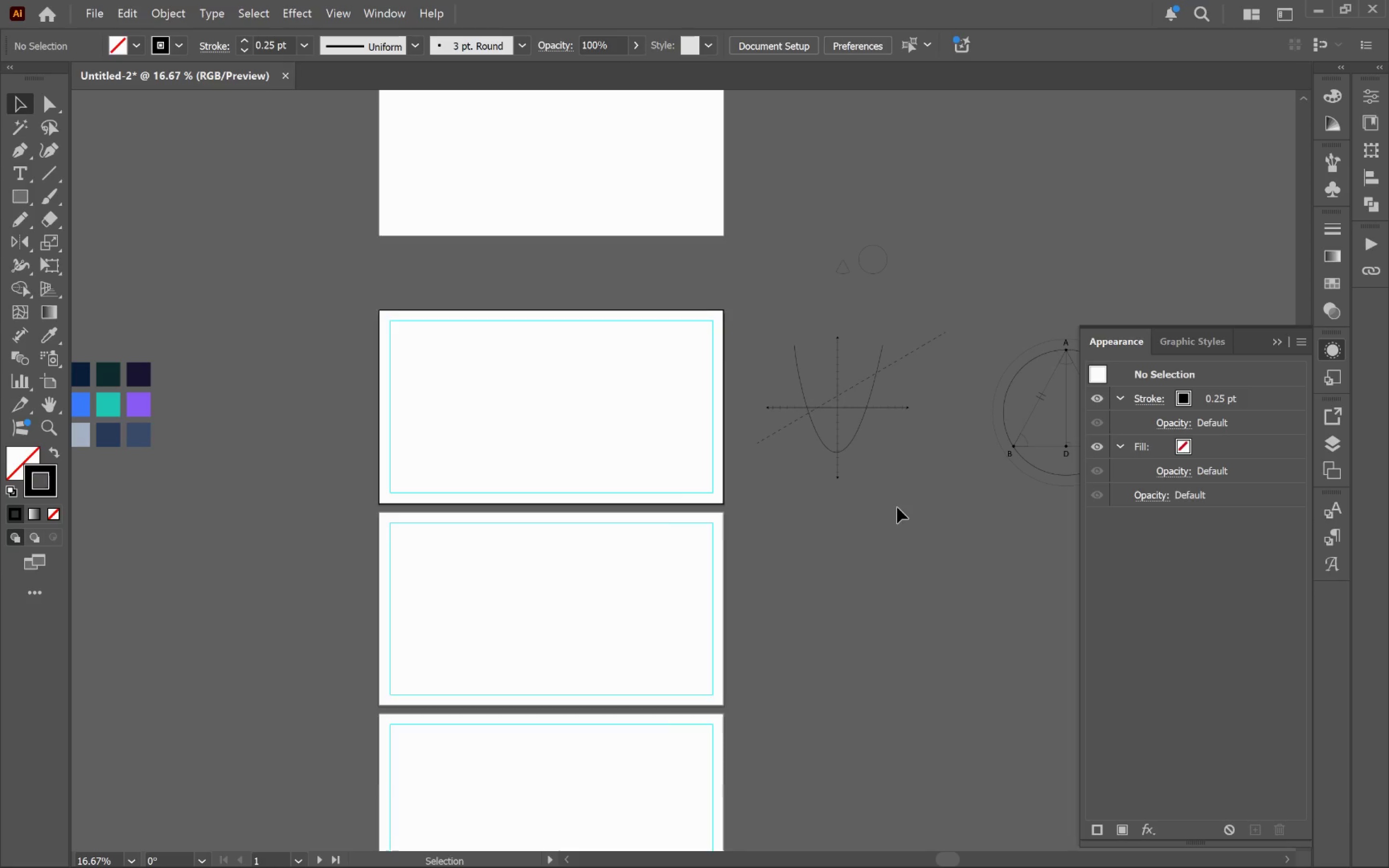 
hold_key(key=Space, duration=0.56)
 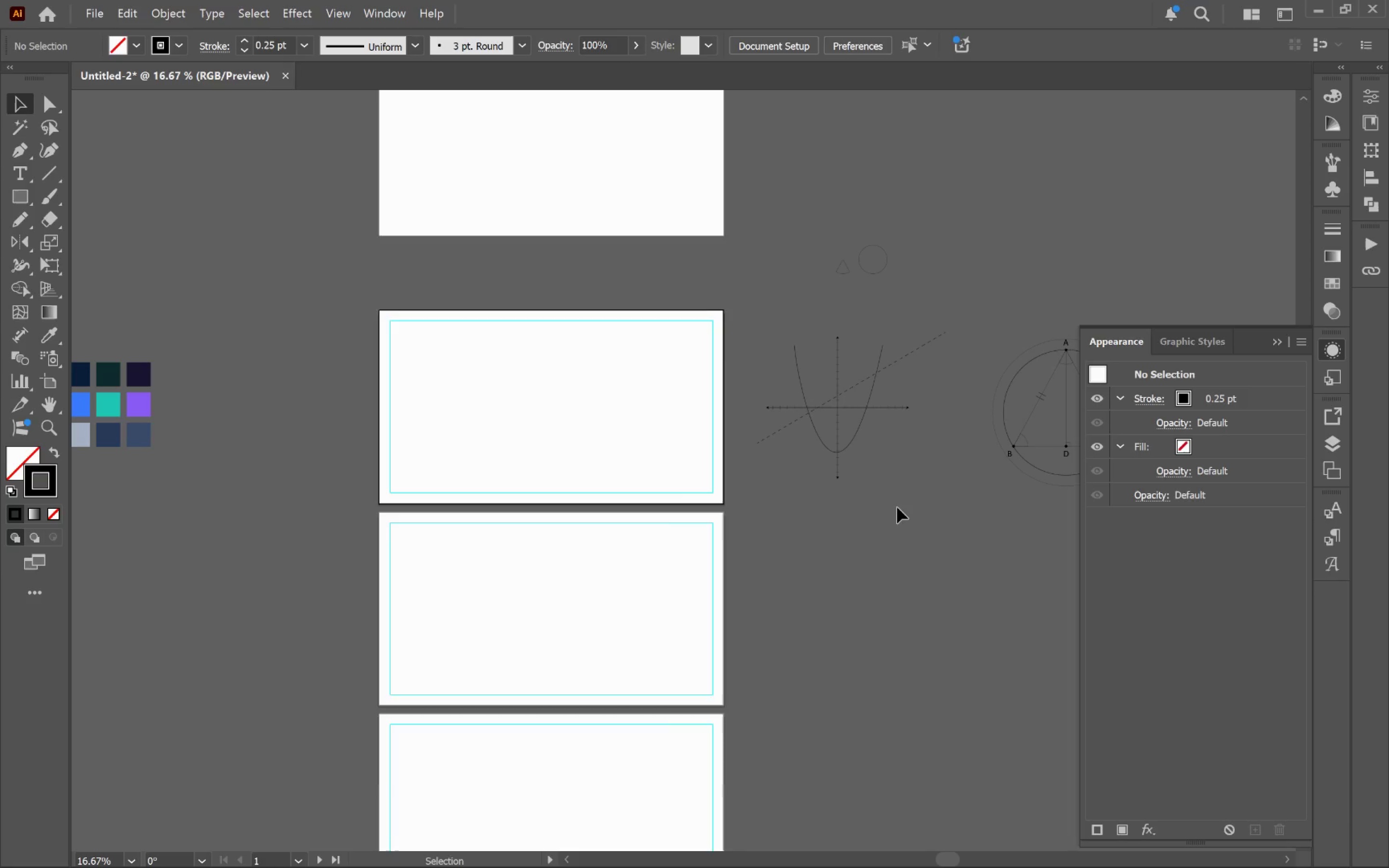 
left_click([933, 562])
 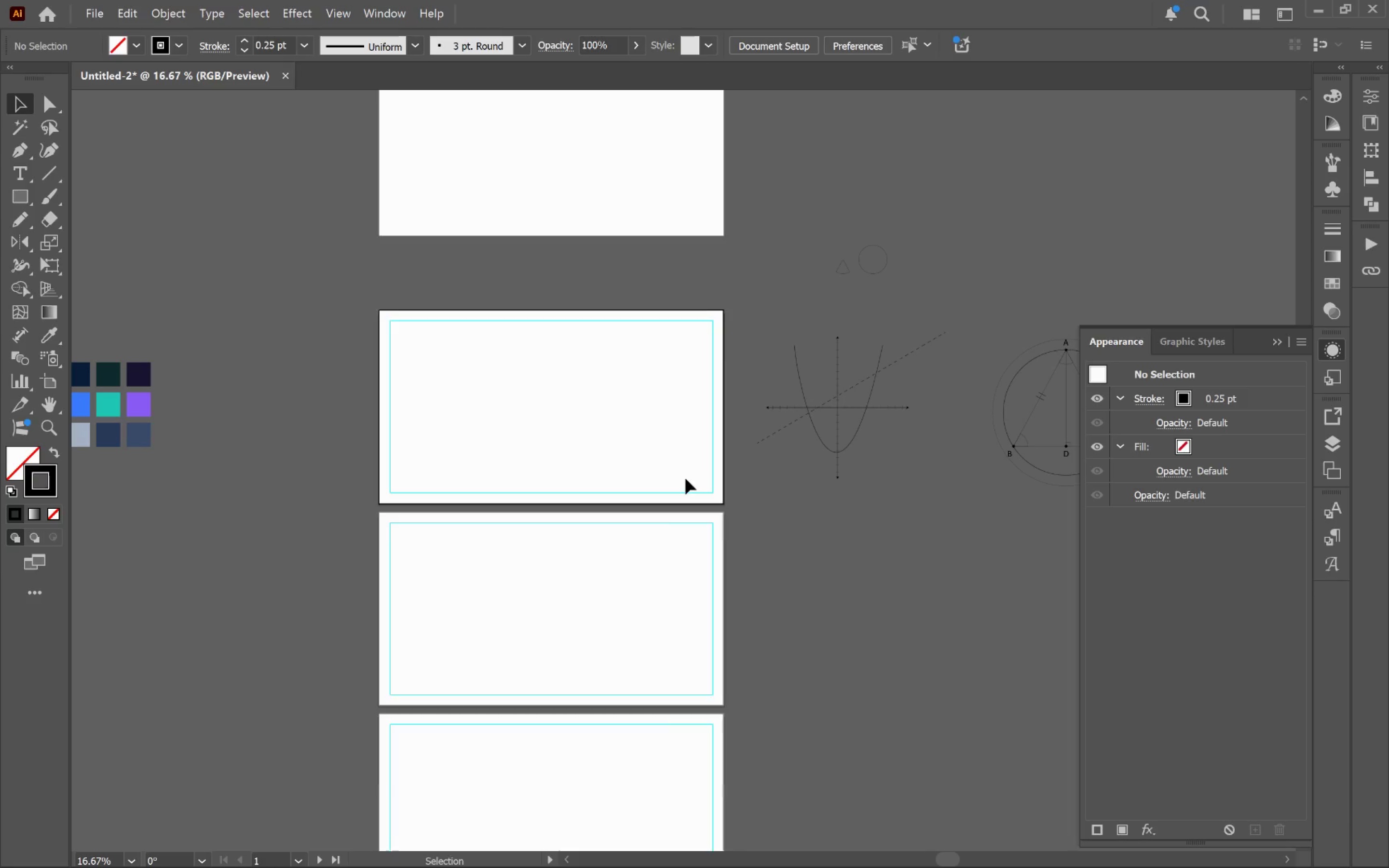 
hold_key(key=AltLeft, duration=0.45)
 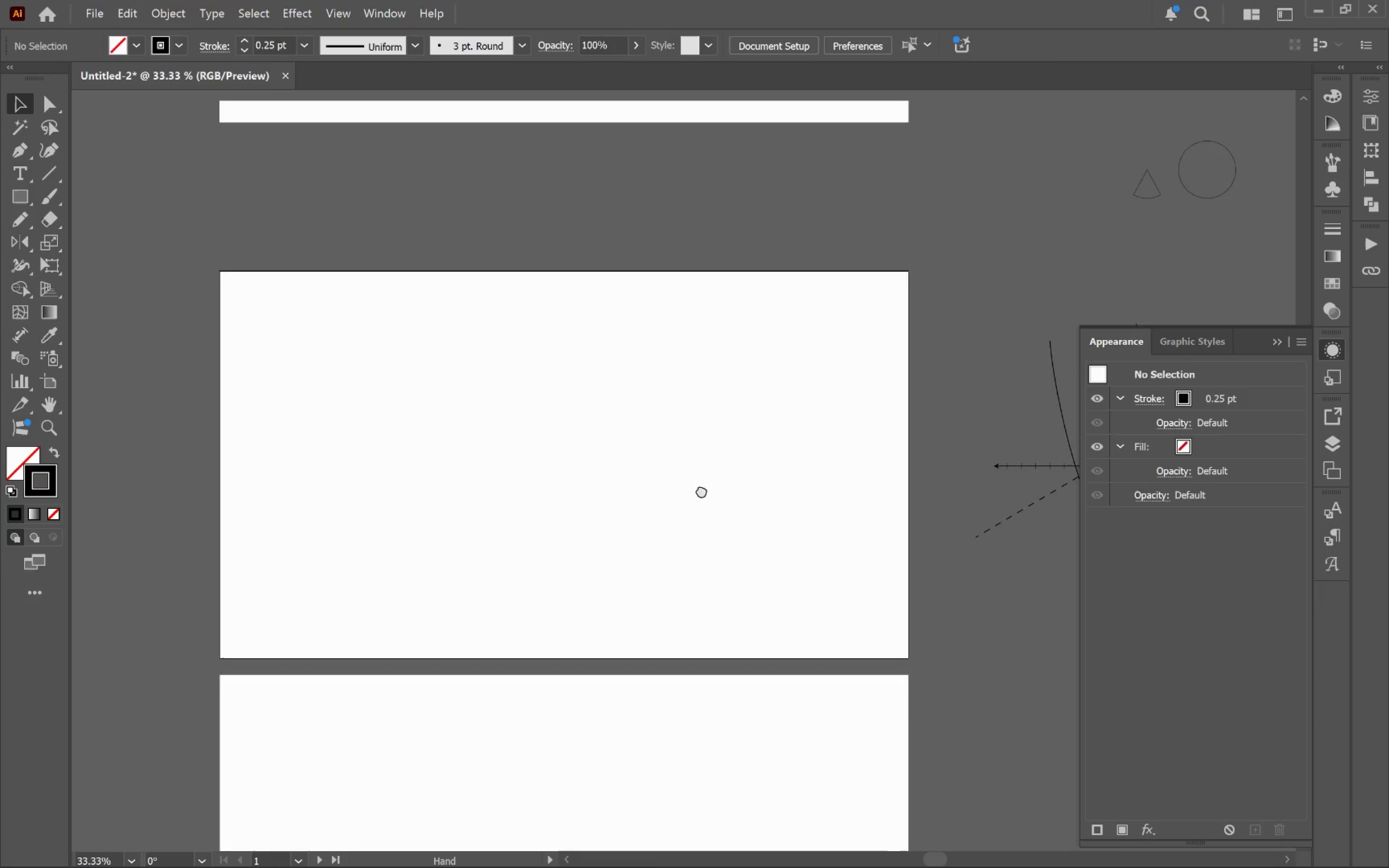 
hold_key(key=Space, duration=0.97)
 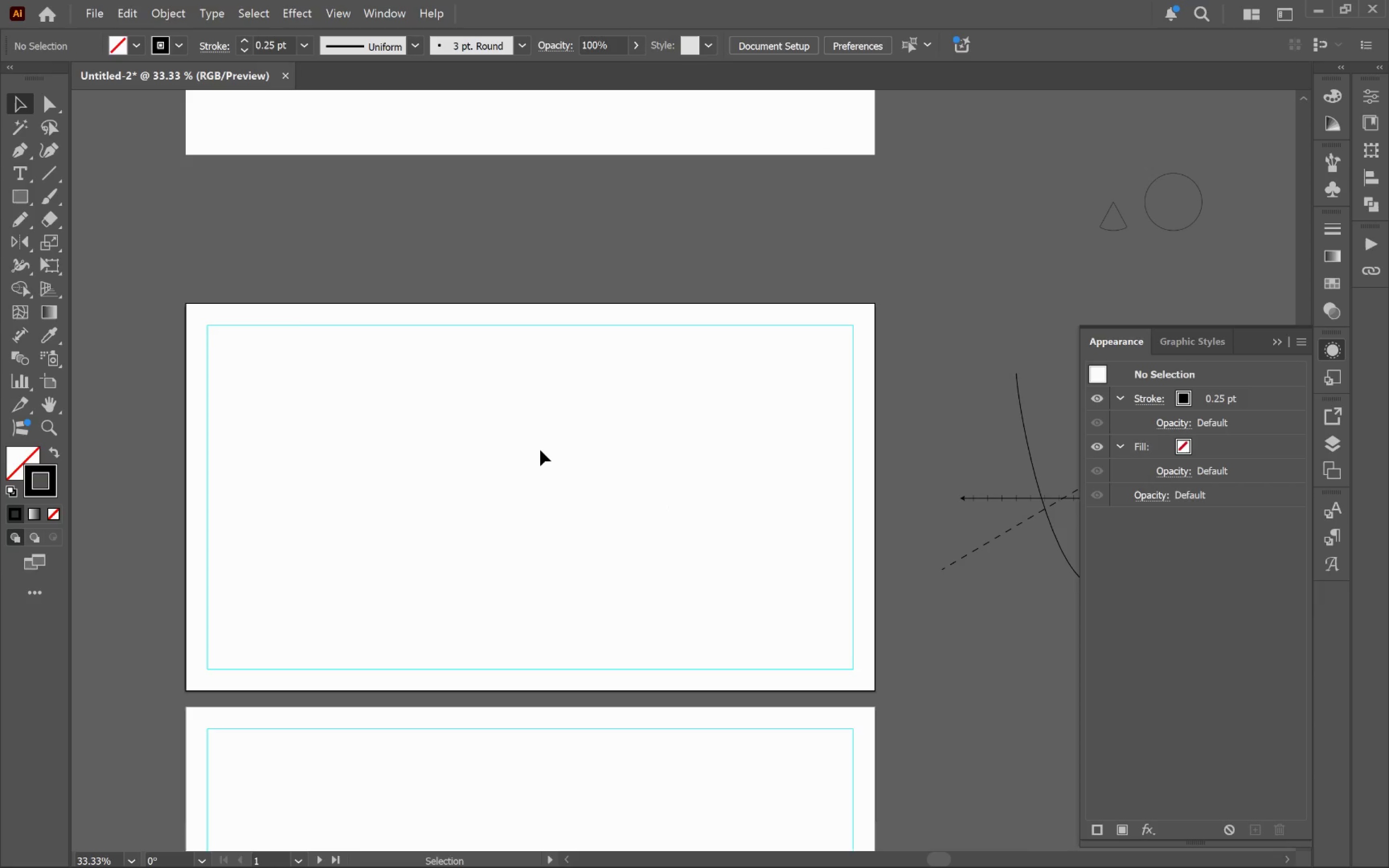 
left_click_drag(start_coordinate=[713, 427], to_coordinate=[667, 506])
 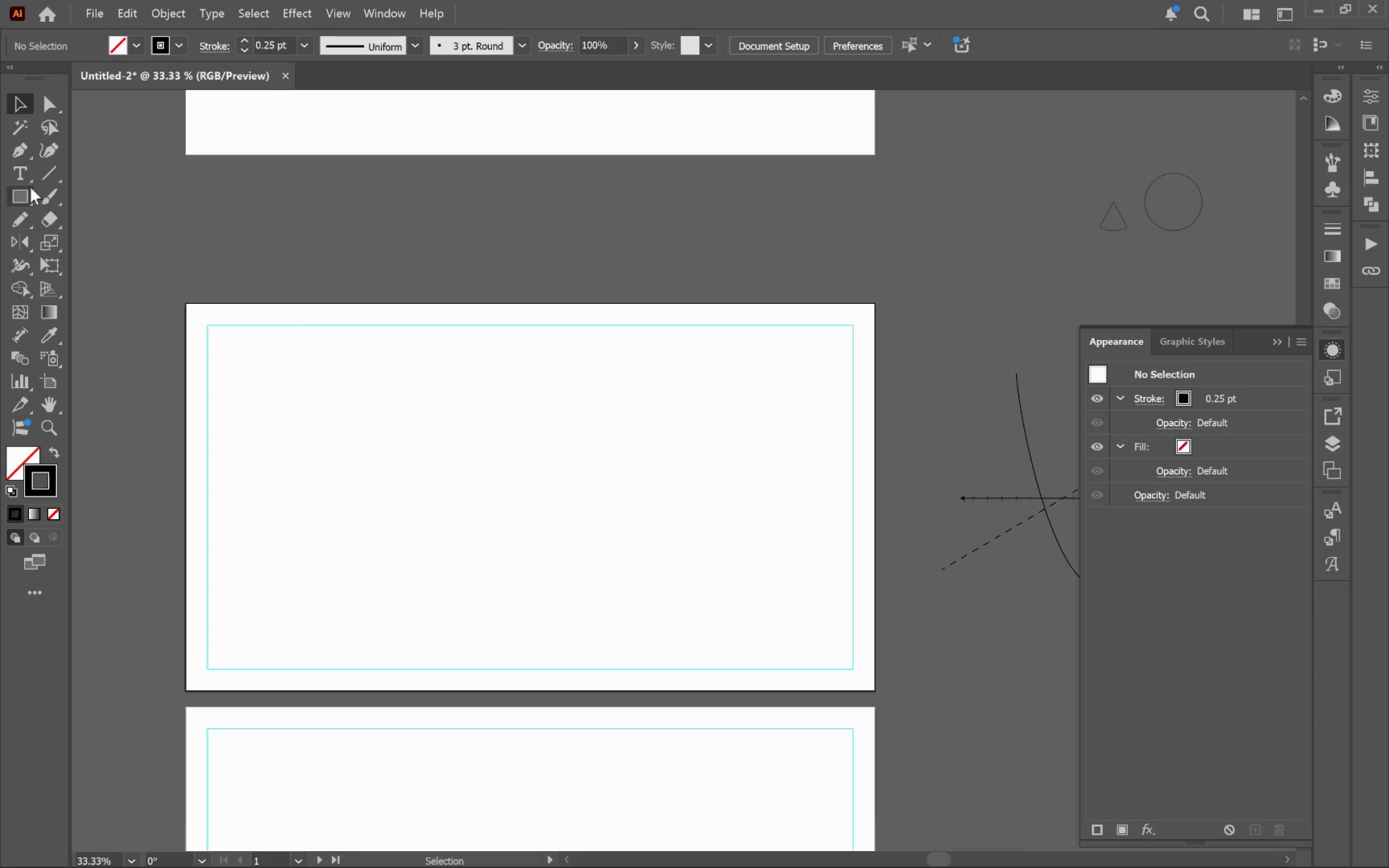 
scroll: coordinate [527, 395], scroll_direction: up, amount: 2.0
 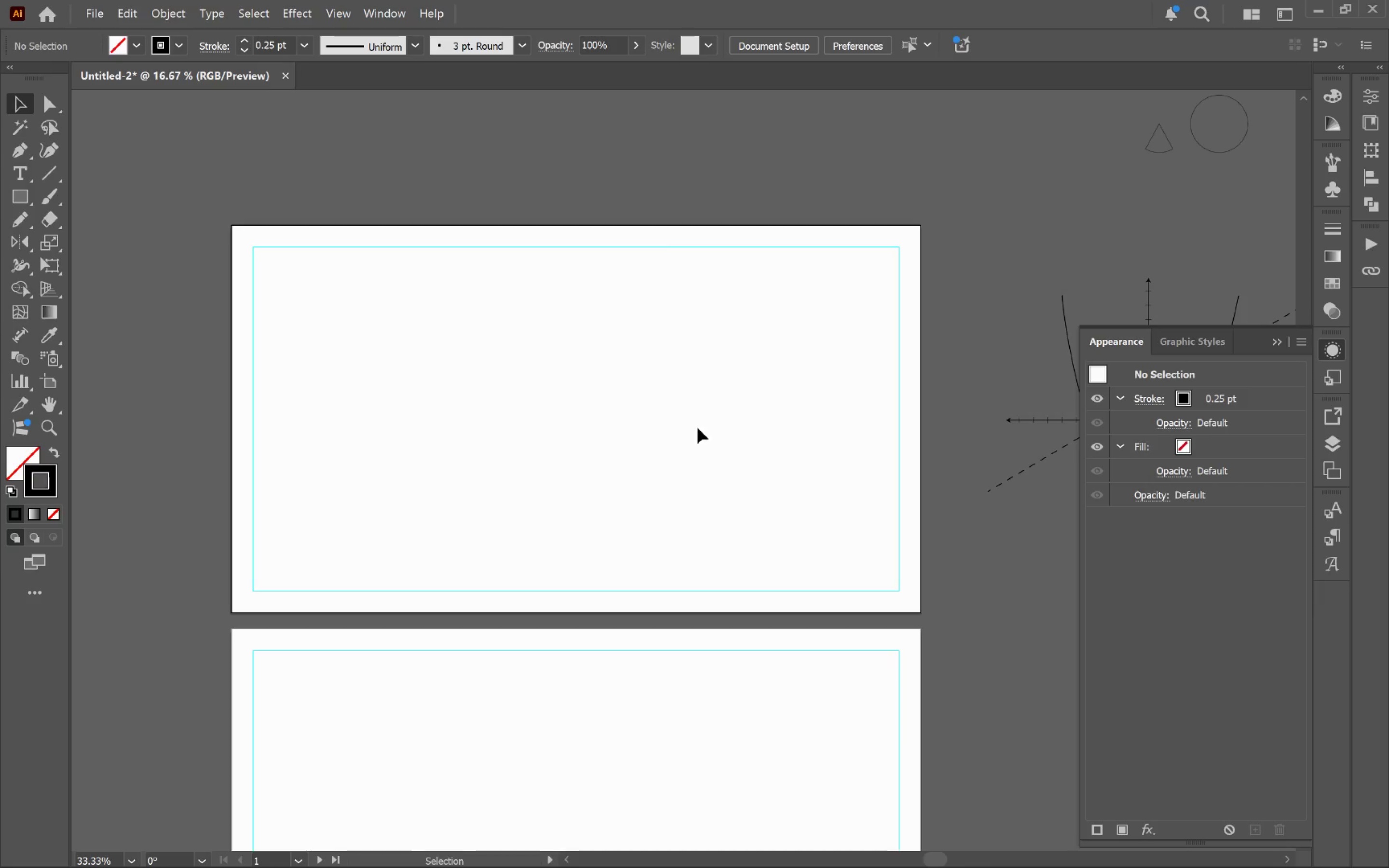 
left_click([14, 154])
 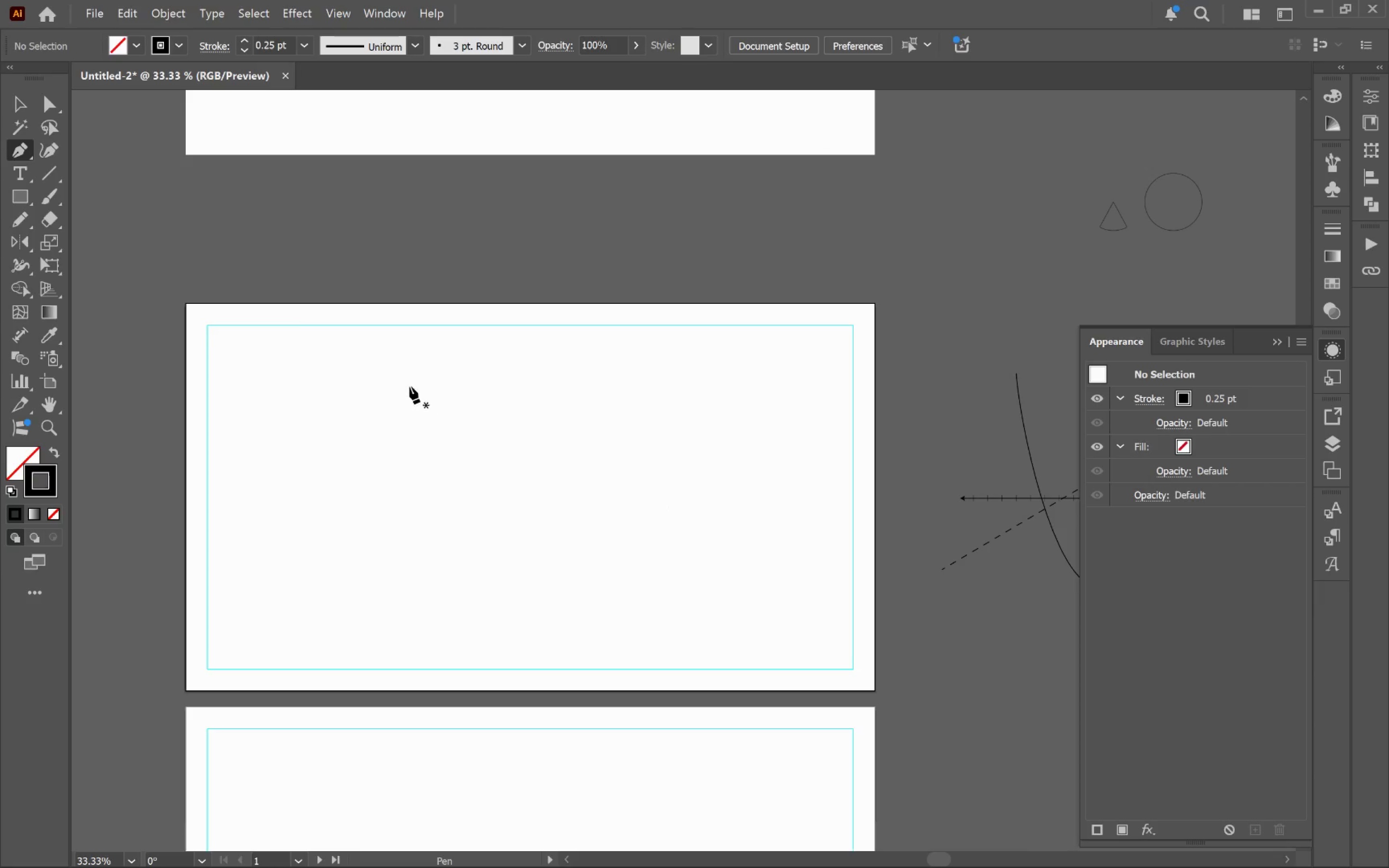 
left_click([403, 378])
 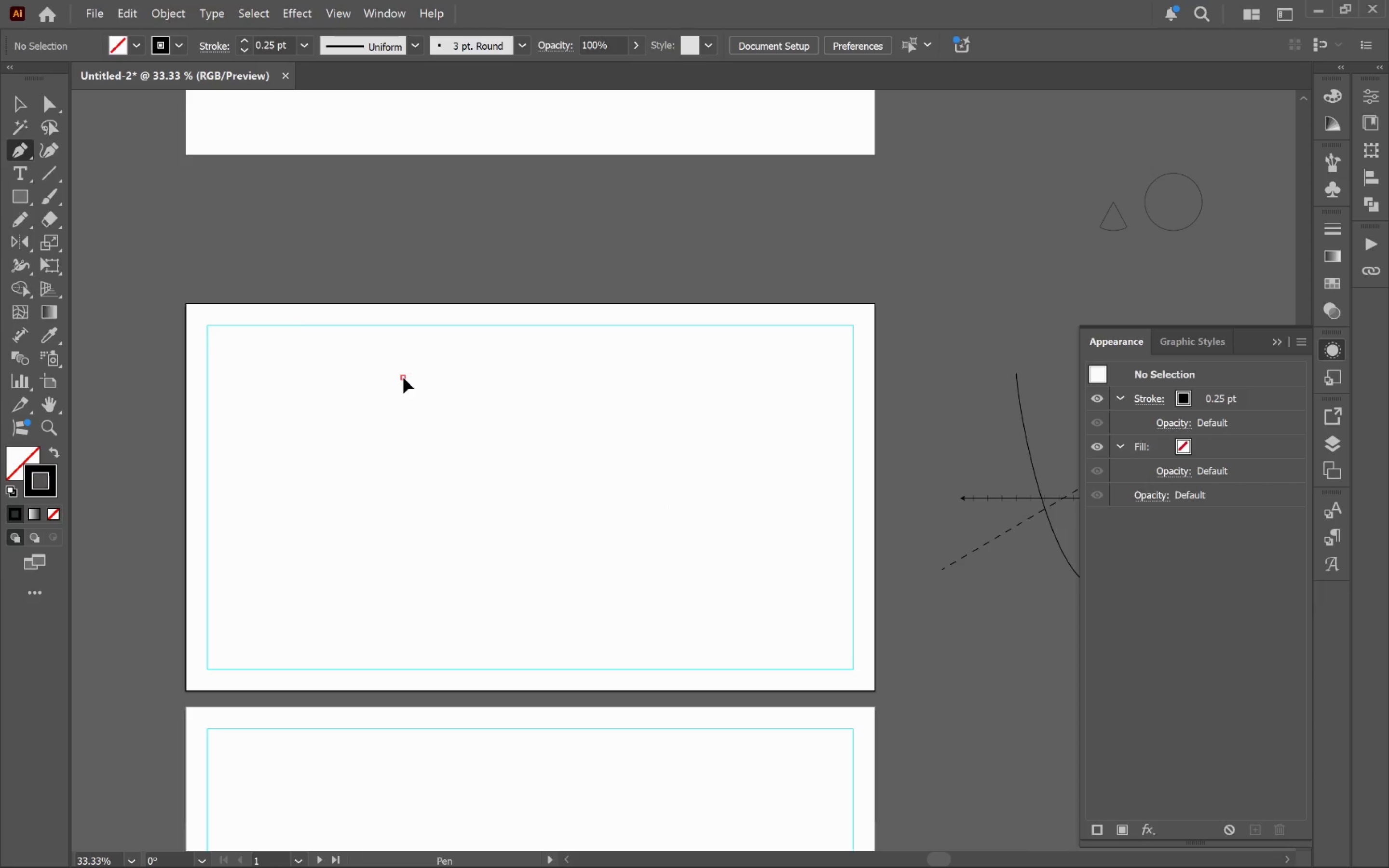 
hold_key(key=ShiftLeft, duration=2.77)
left_click([405, 637])
 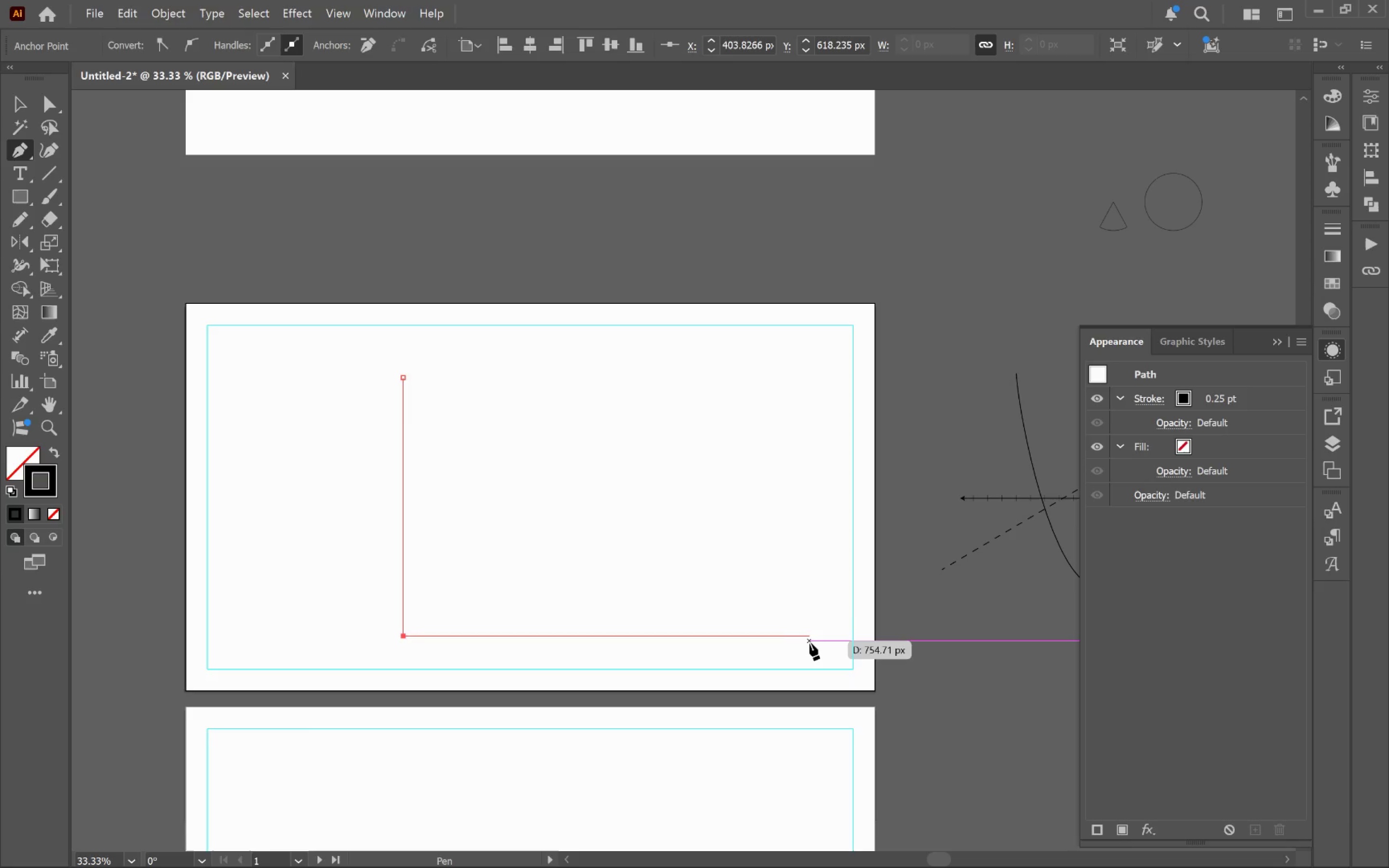 
left_click([812, 642])
 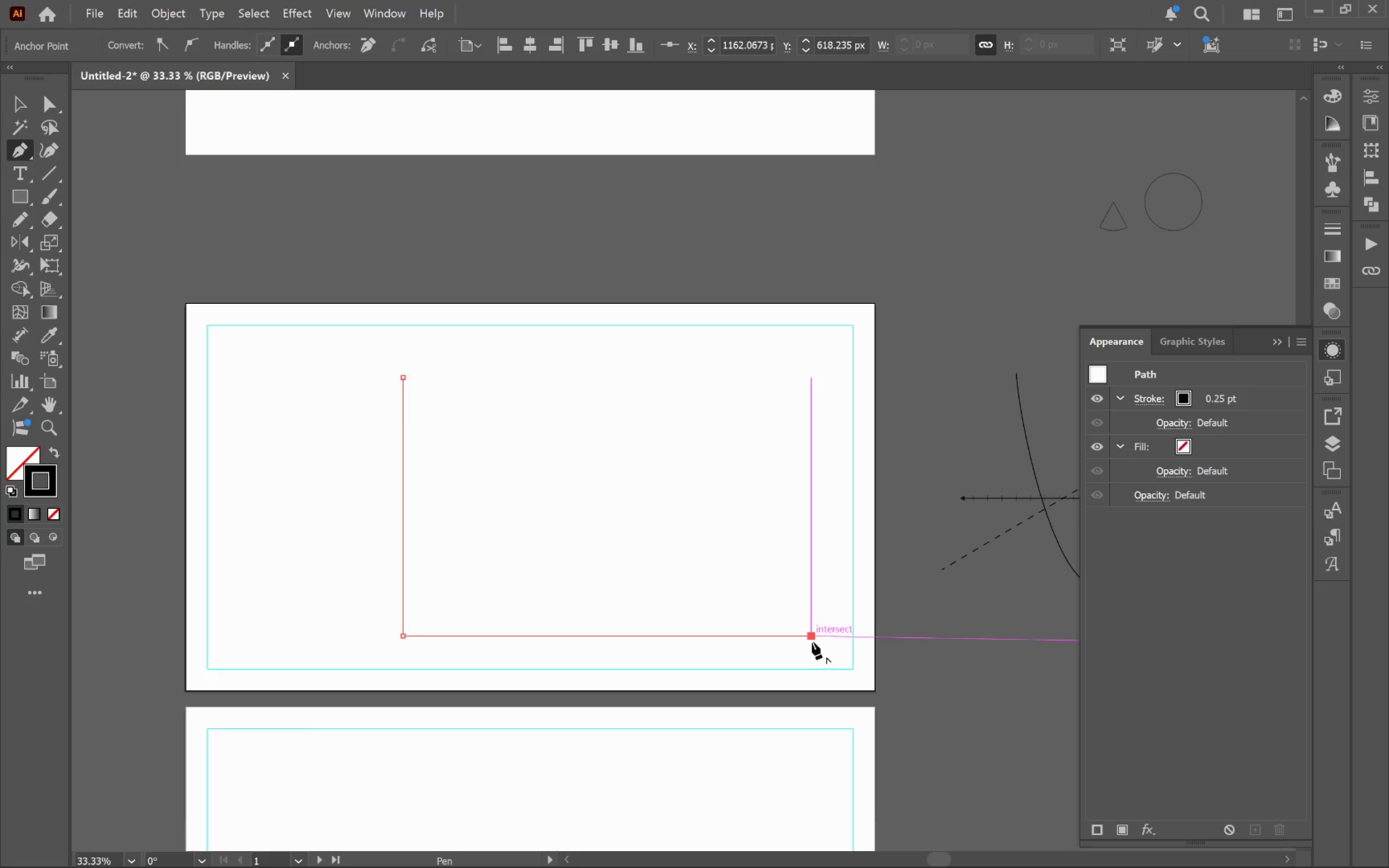 
key(Escape)
 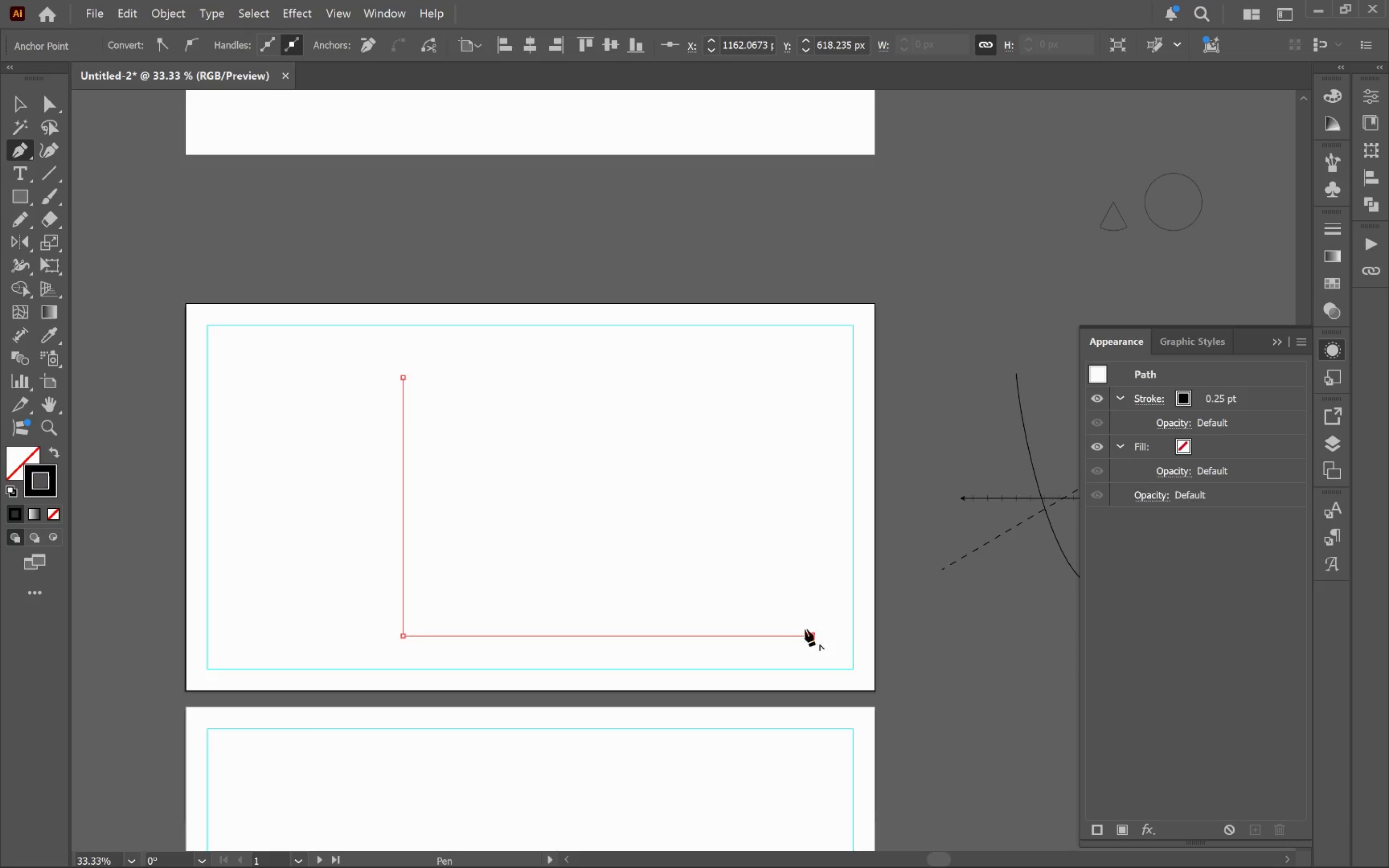 
key(Escape)
 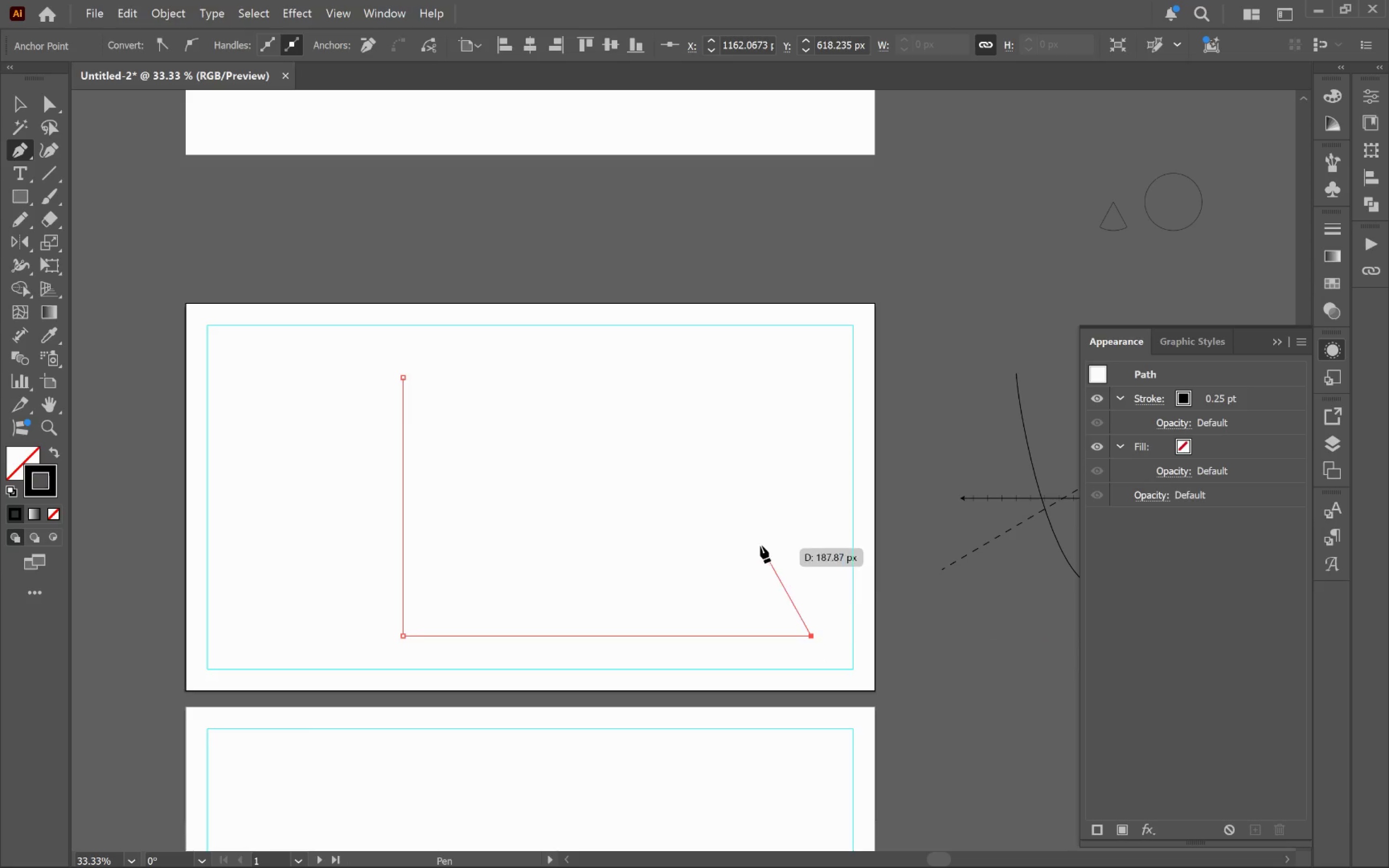 
key(Escape)
 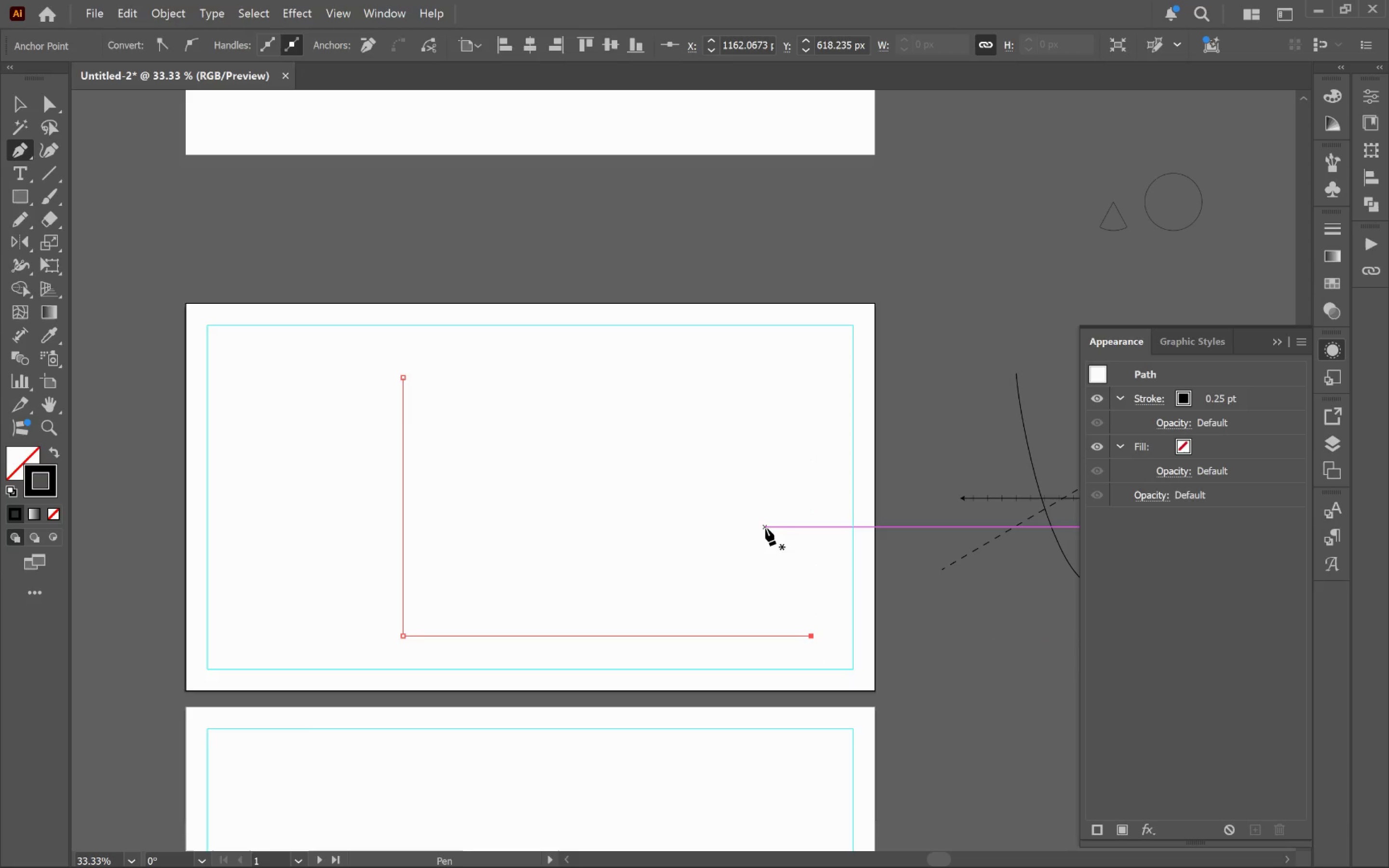 
key(V)
 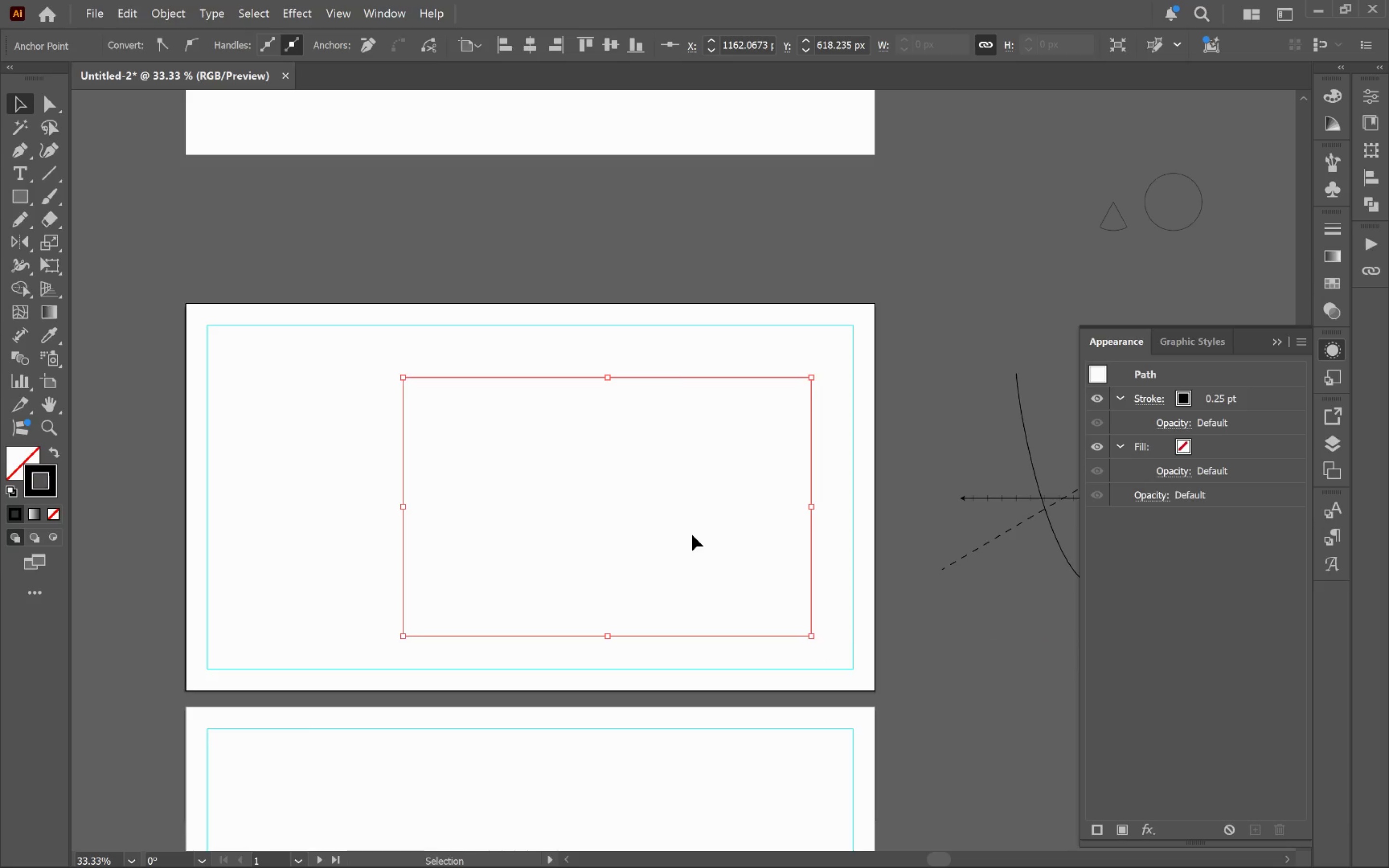 
left_click([692, 535])
 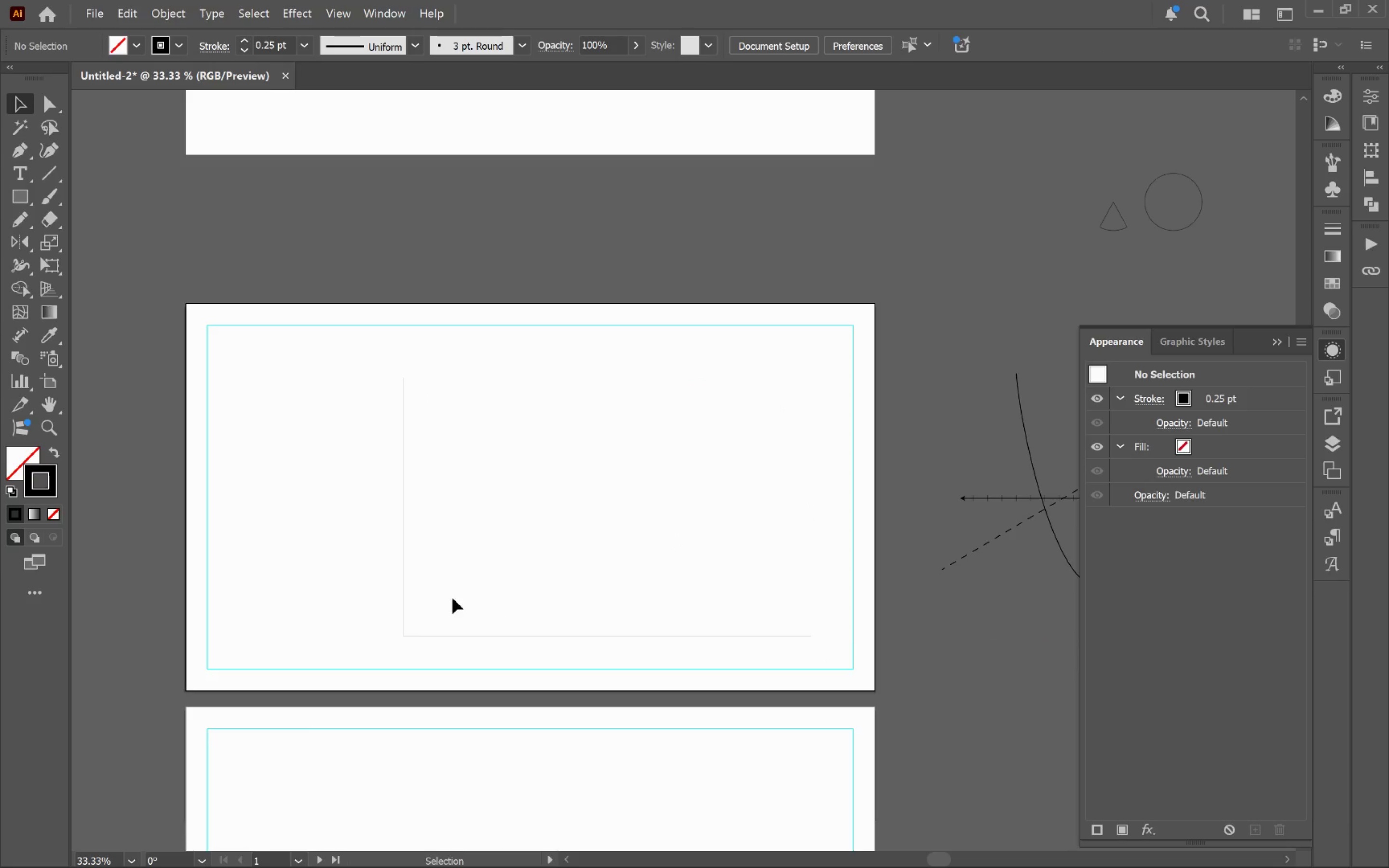 
left_click_drag(start_coordinate=[450, 580], to_coordinate=[348, 516])
 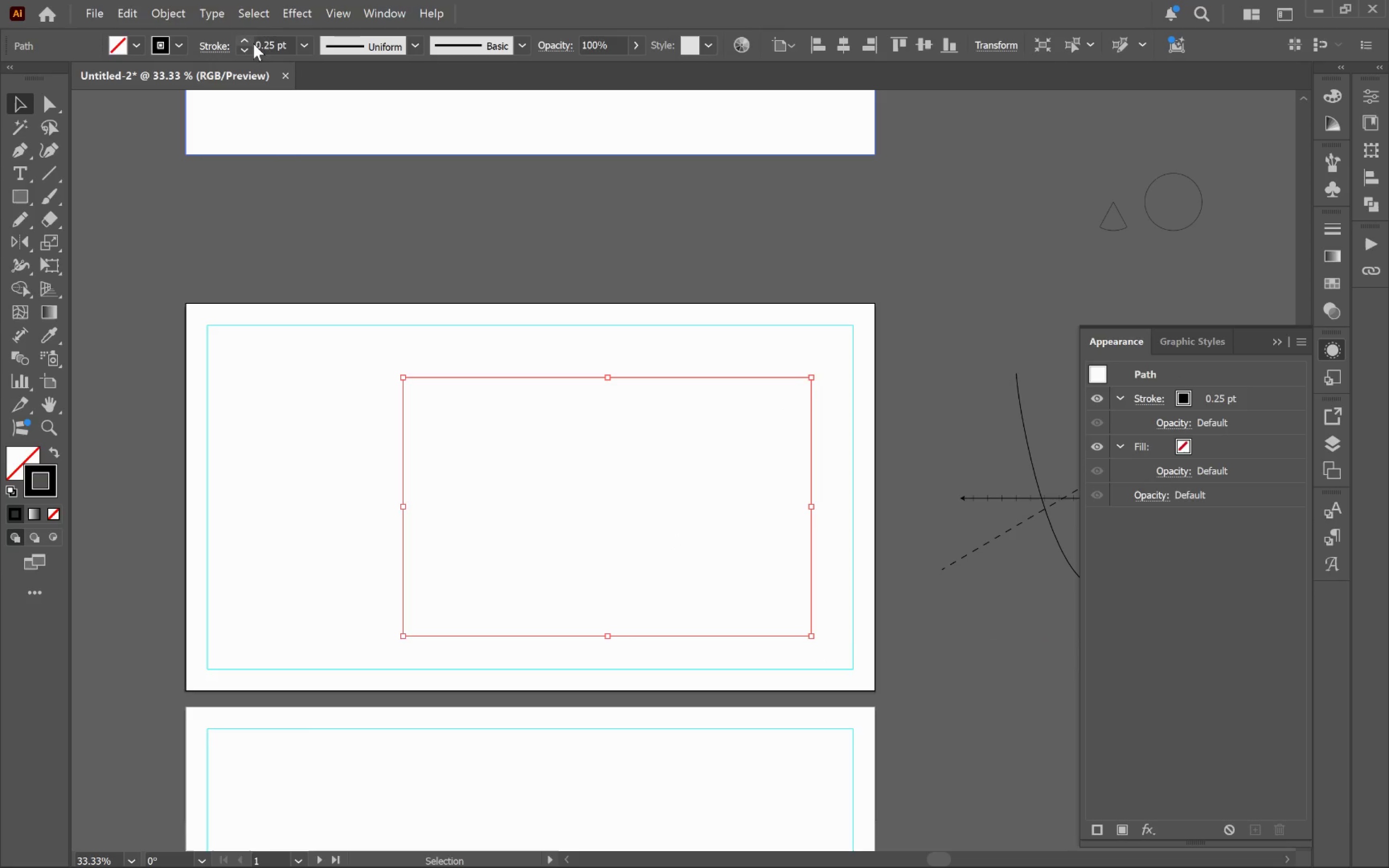 
left_click([299, 48])
 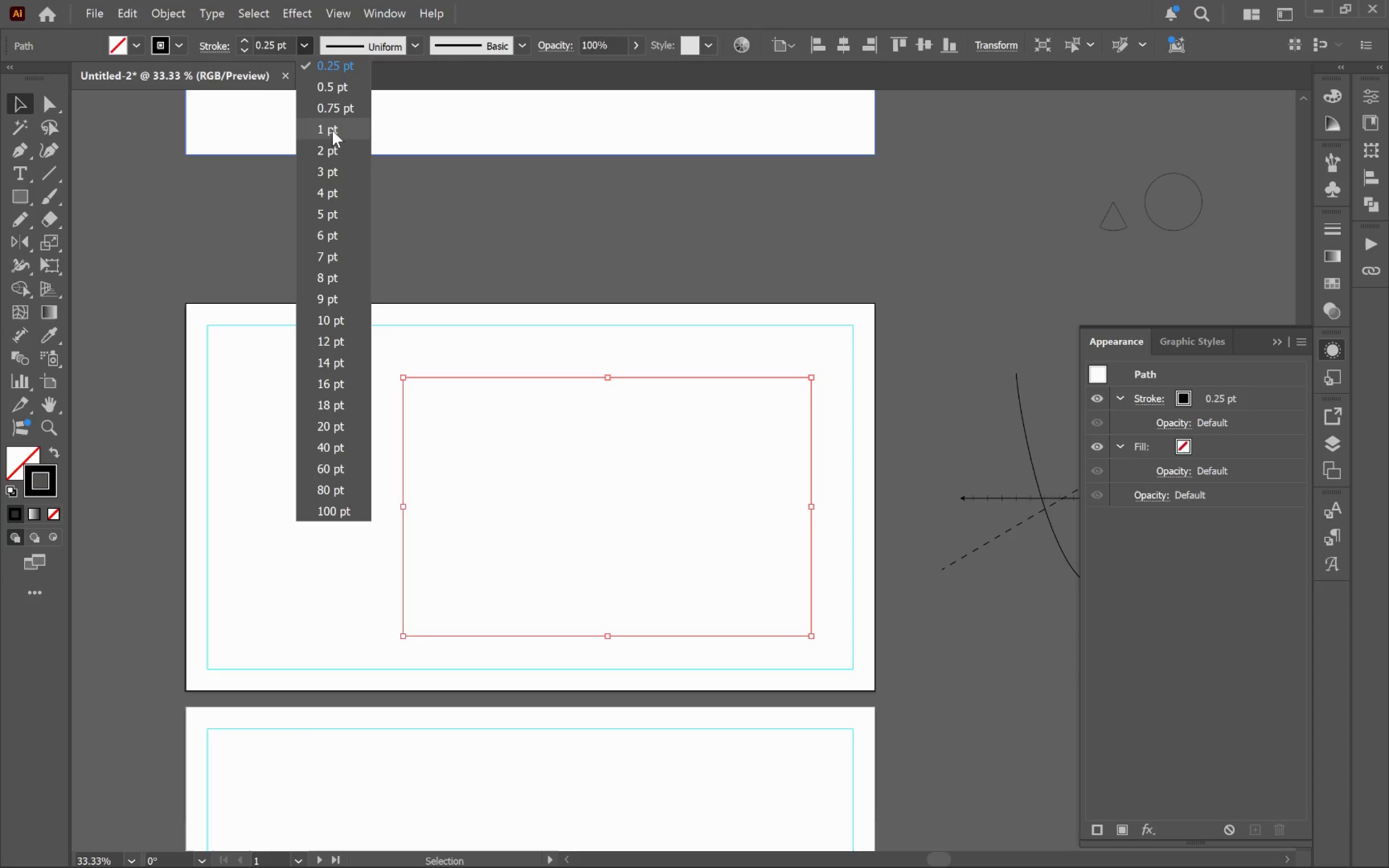 
left_click([337, 149])
 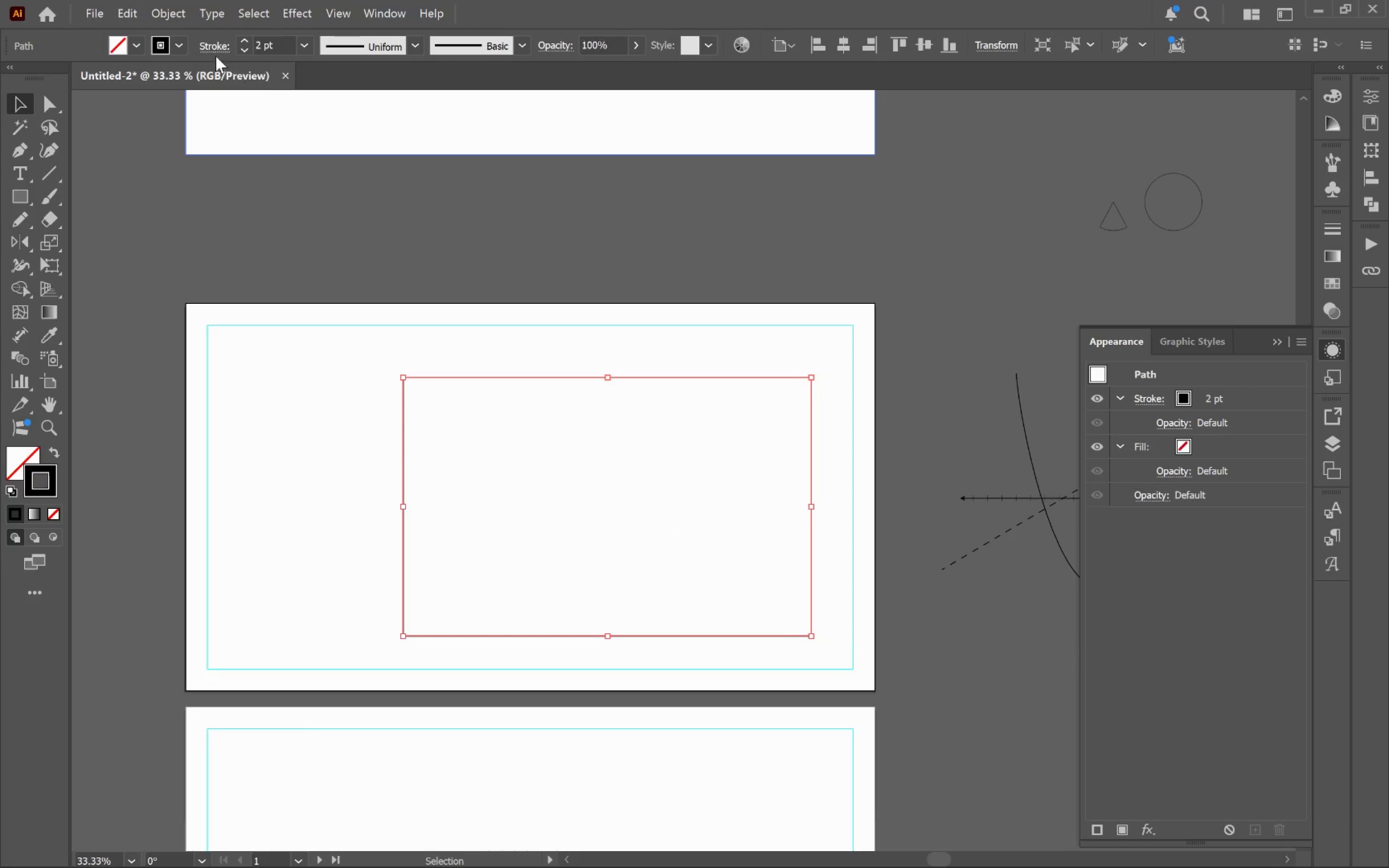 
left_click([213, 44])
 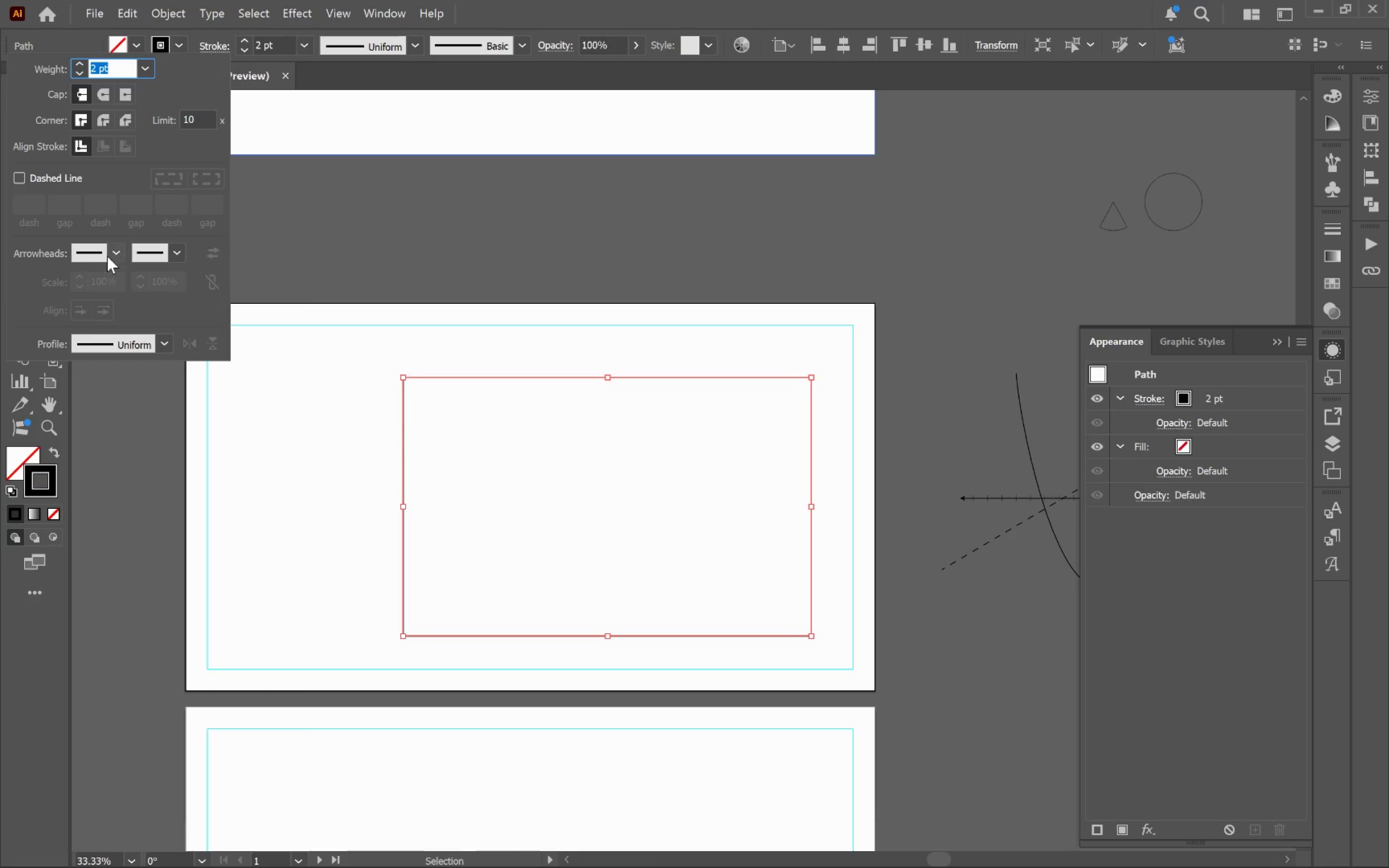 
left_click([115, 252])
 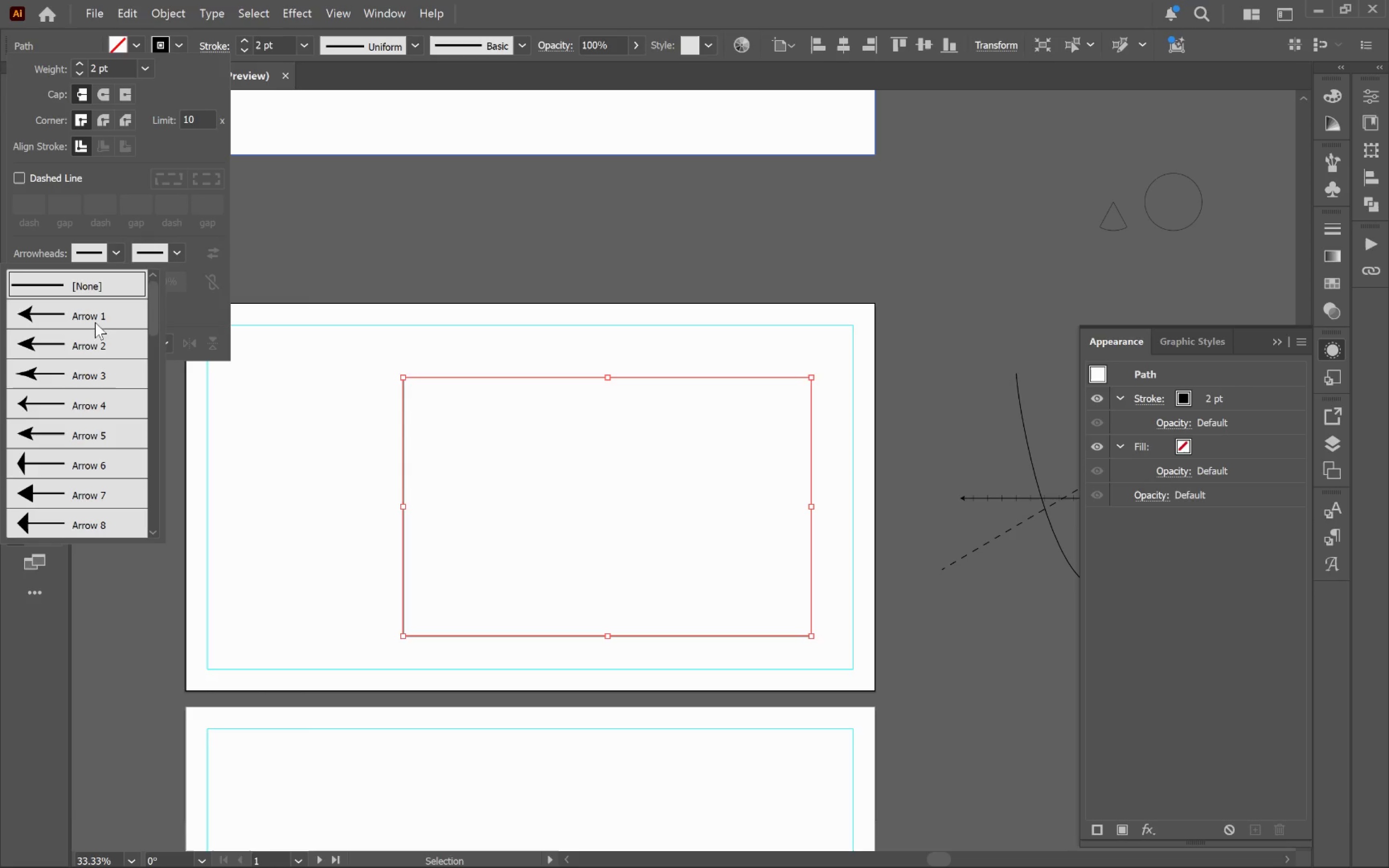 
left_click([95, 317])
 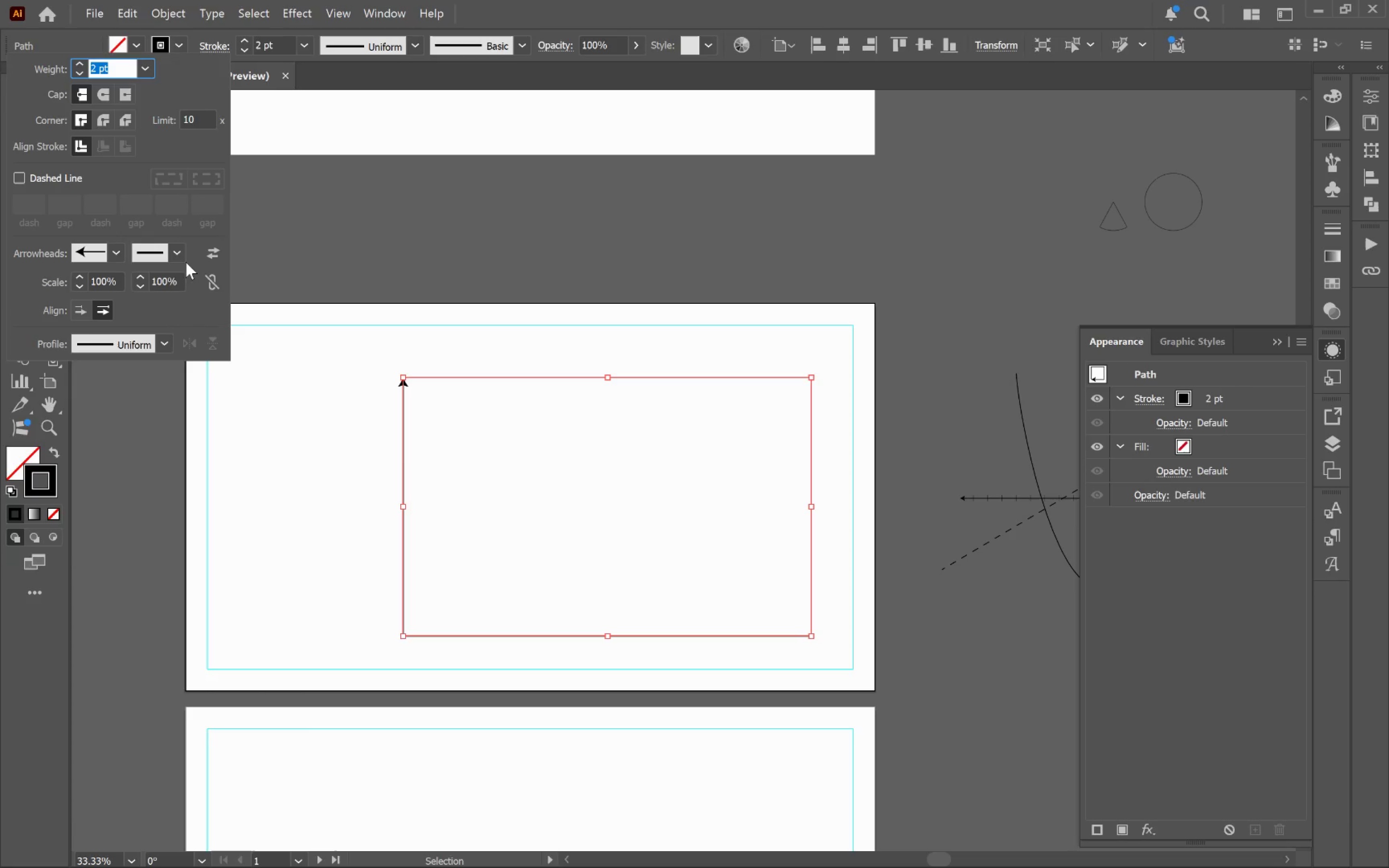 
left_click([180, 255])
 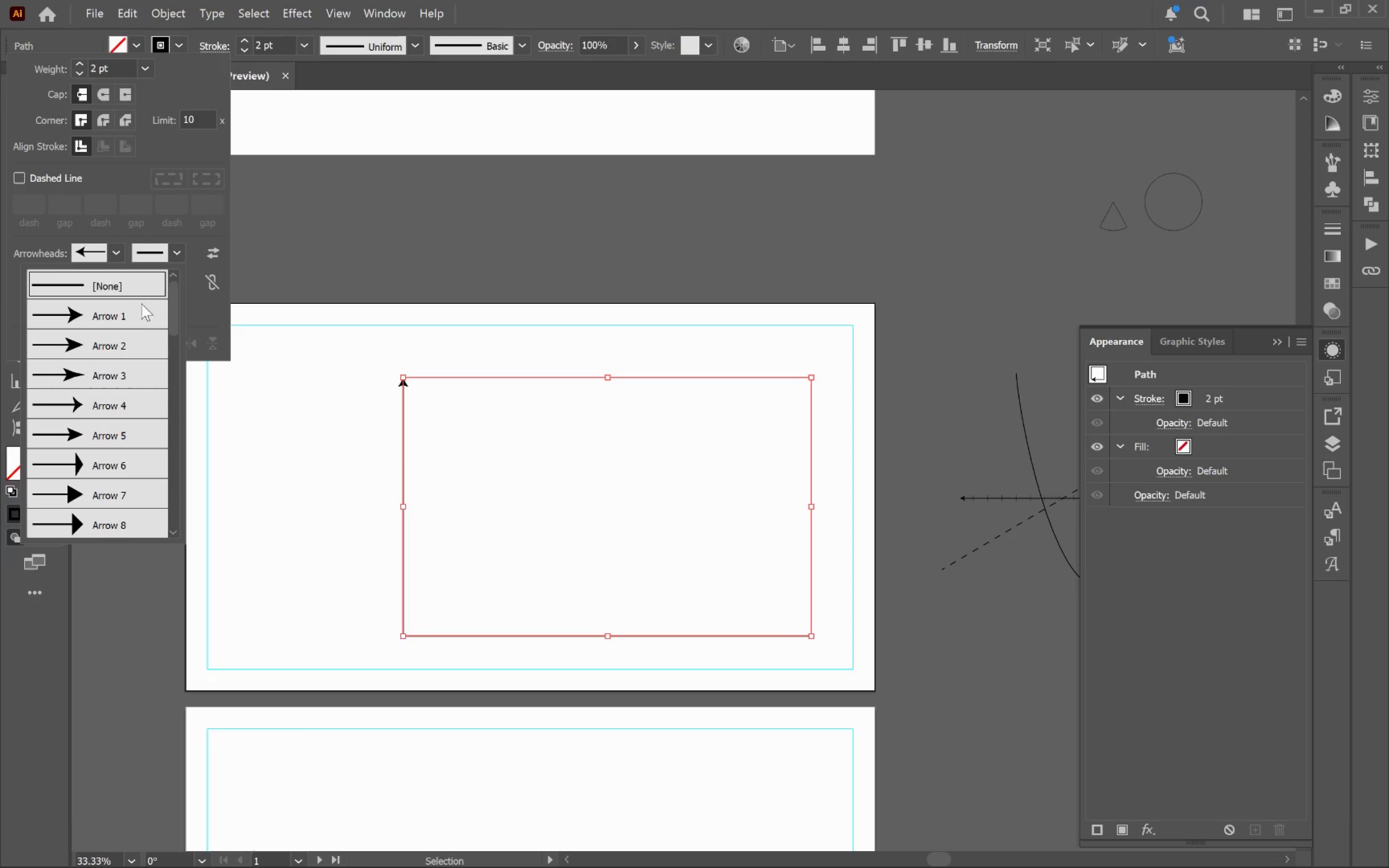 
left_click([137, 315])
 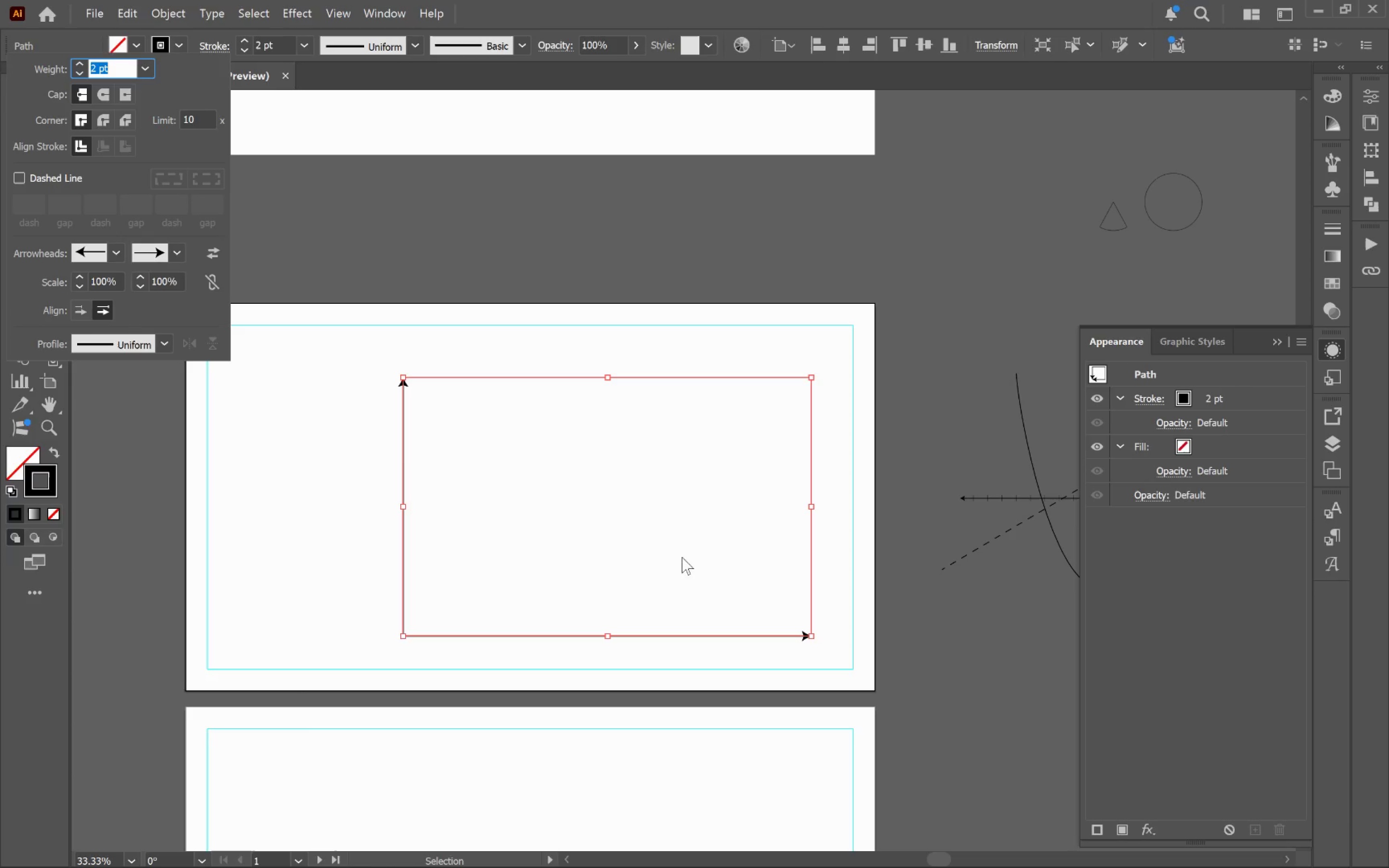 
left_click([726, 572])
 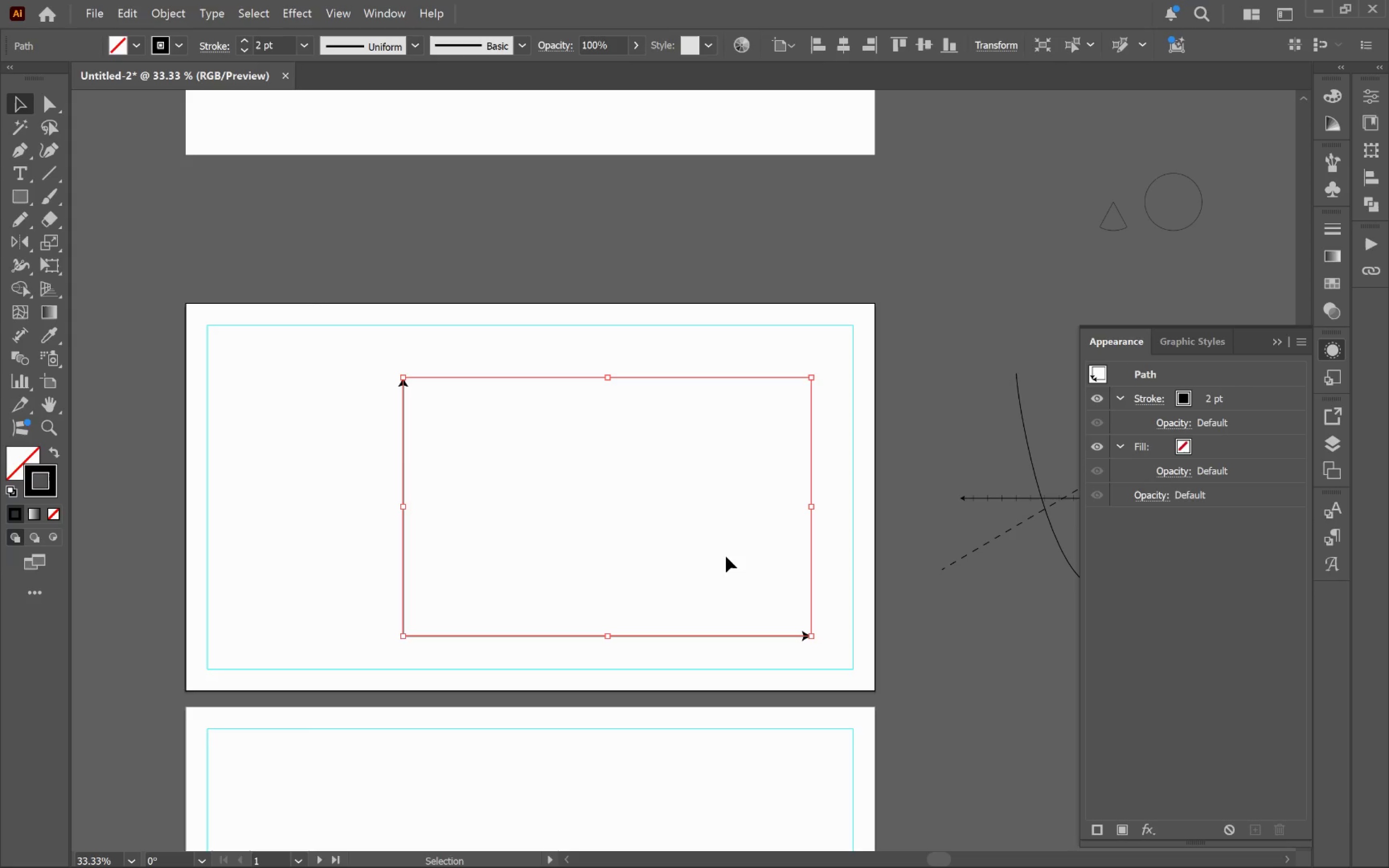 
left_click([726, 556])
 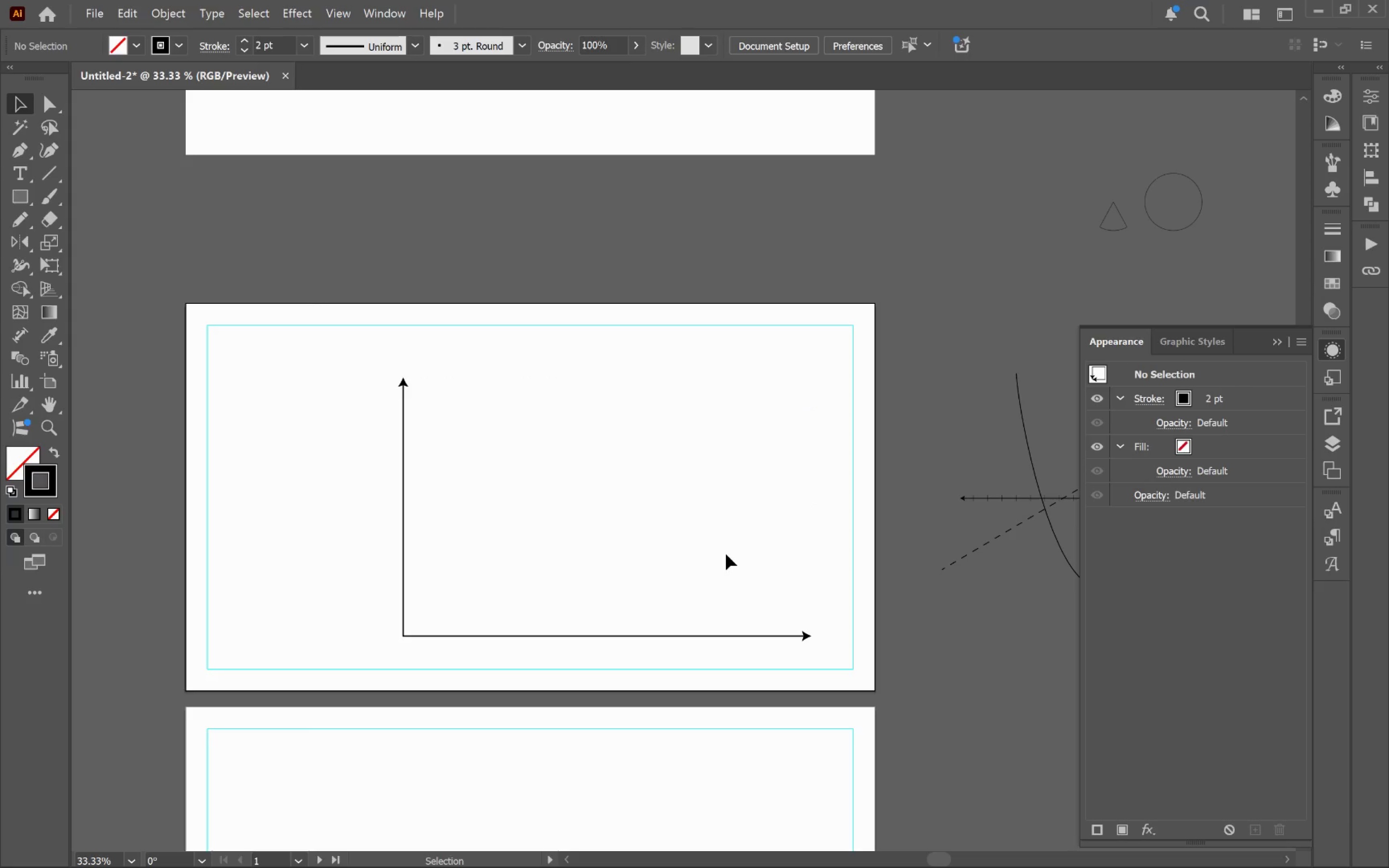 
wait(10.12)
 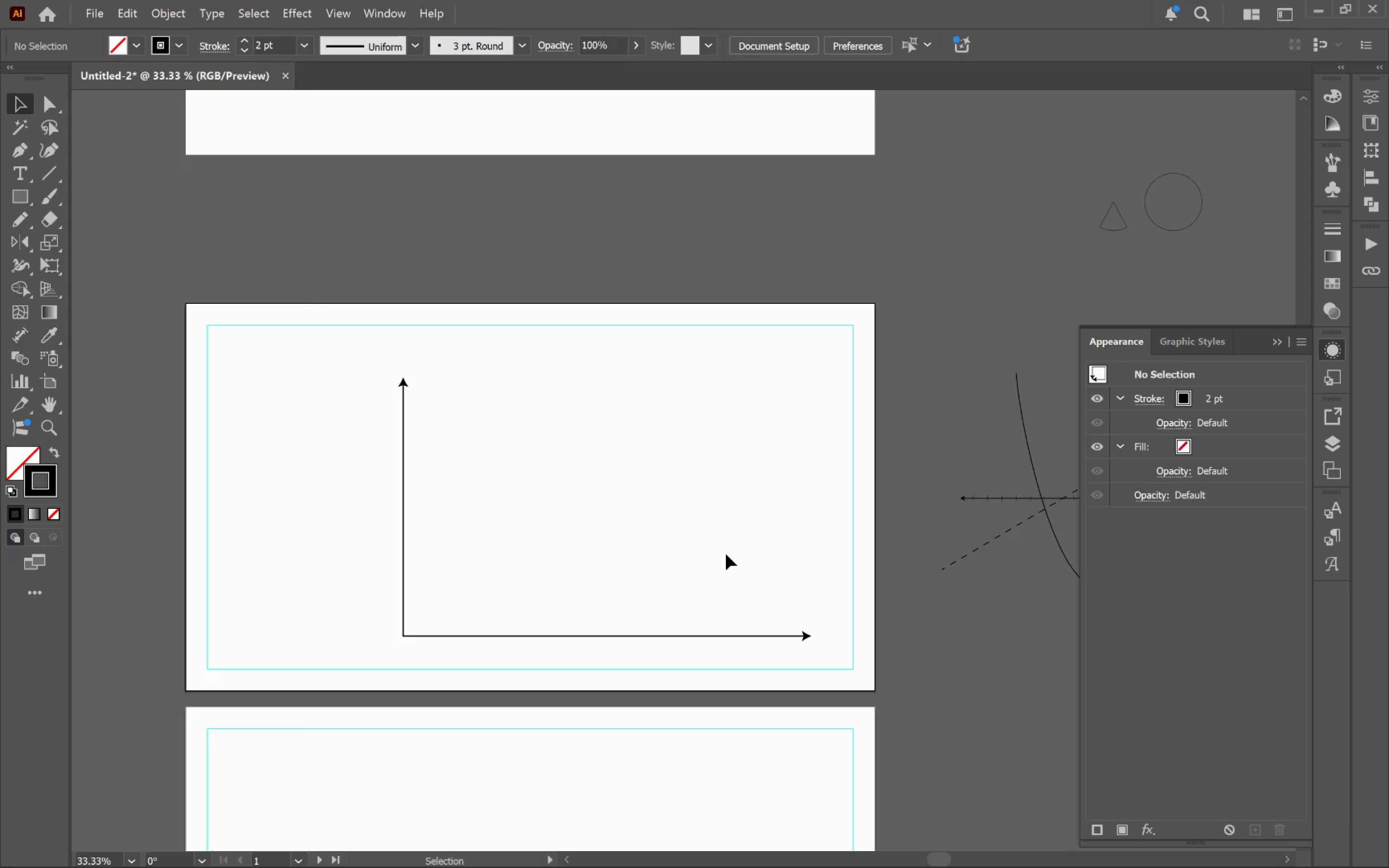 
left_click([26, 196])
 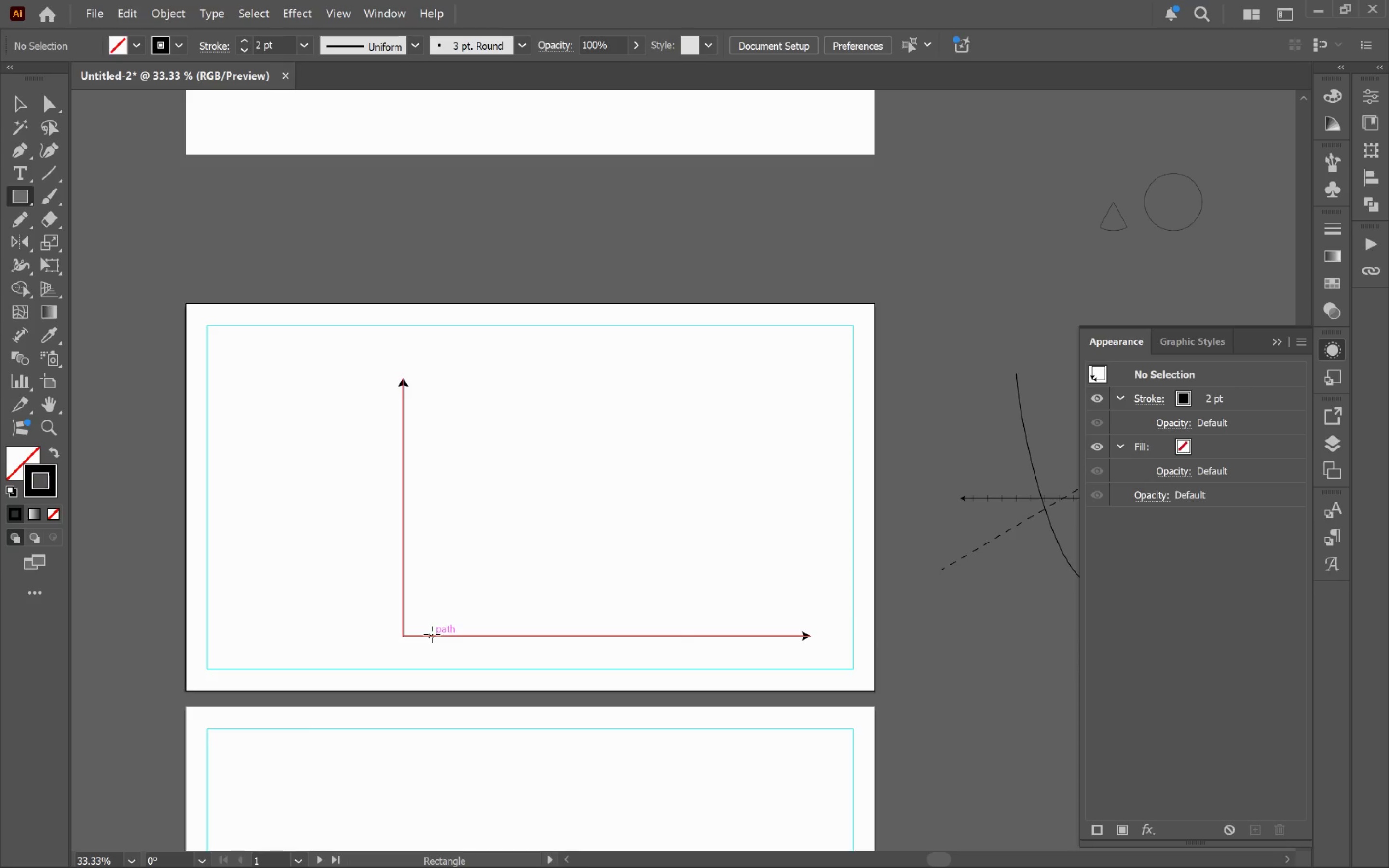 
left_click_drag(start_coordinate=[432, 636], to_coordinate=[463, 588])
 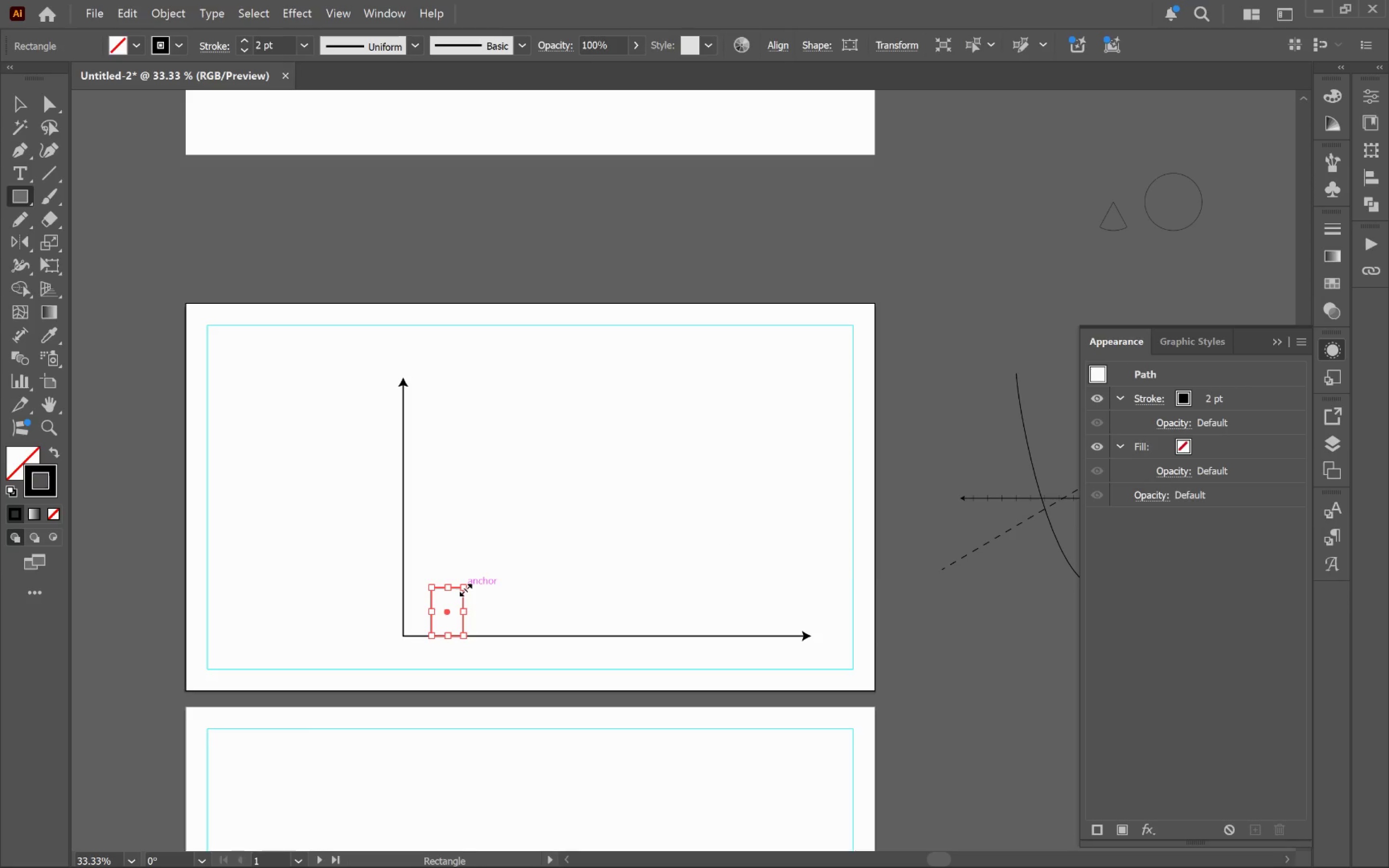 
key(V)
 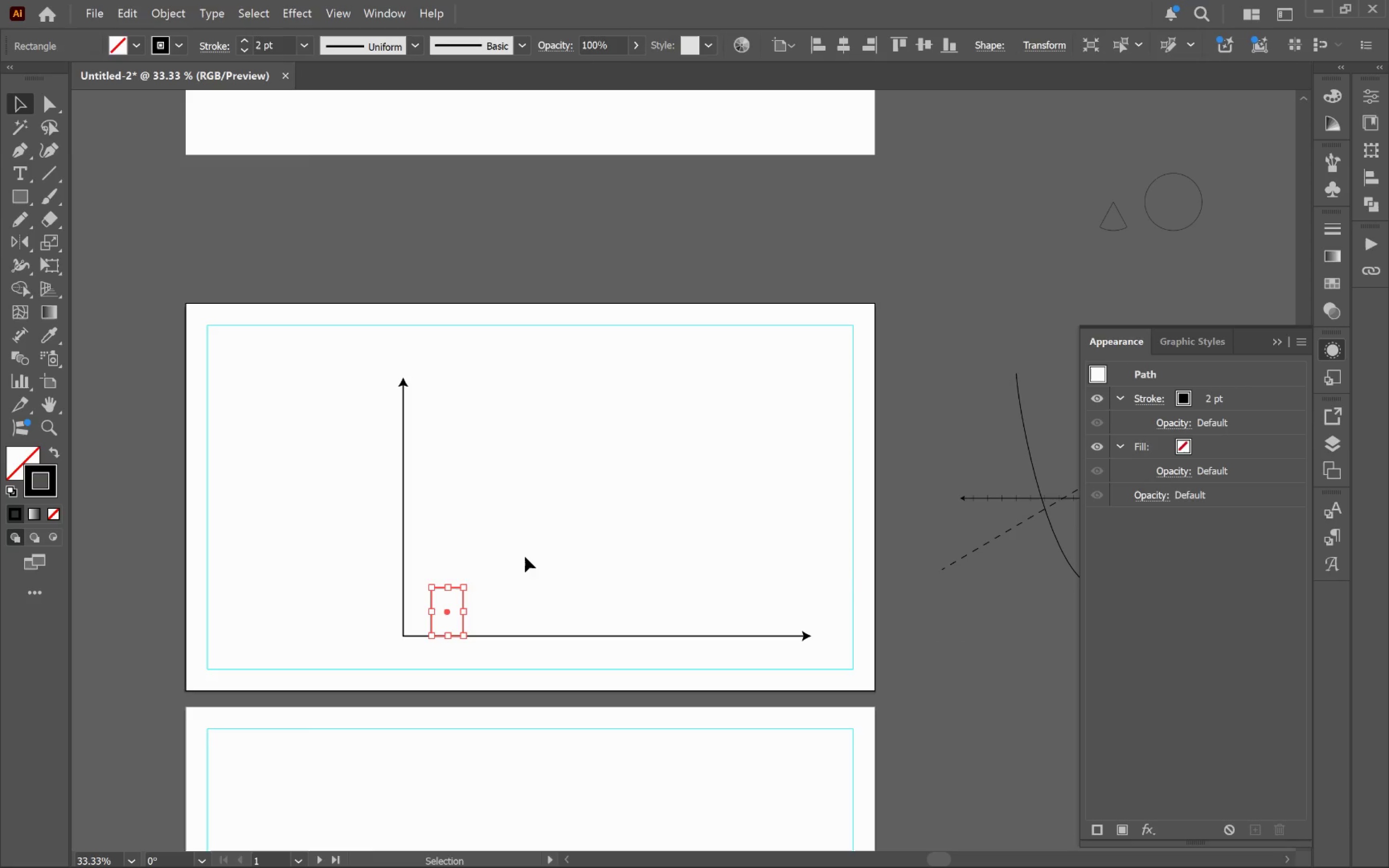 
wait(5.03)
 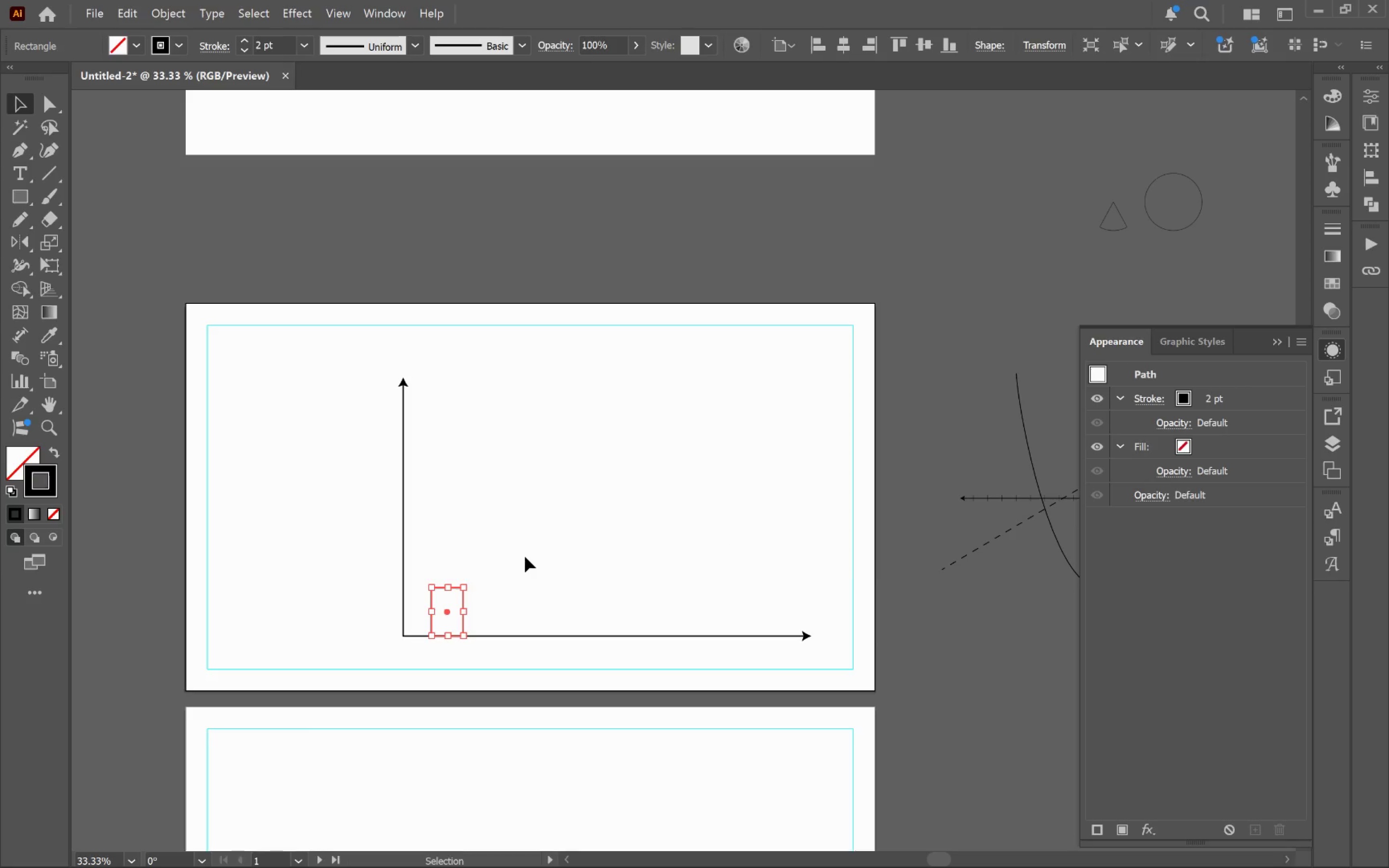 
hold_key(key=AltLeft, duration=1.14)
hold_key(key=ShiftLeft, duration=0.77)
left_click_drag(start_coordinate=[453, 610], to_coordinate=[509, 616])
 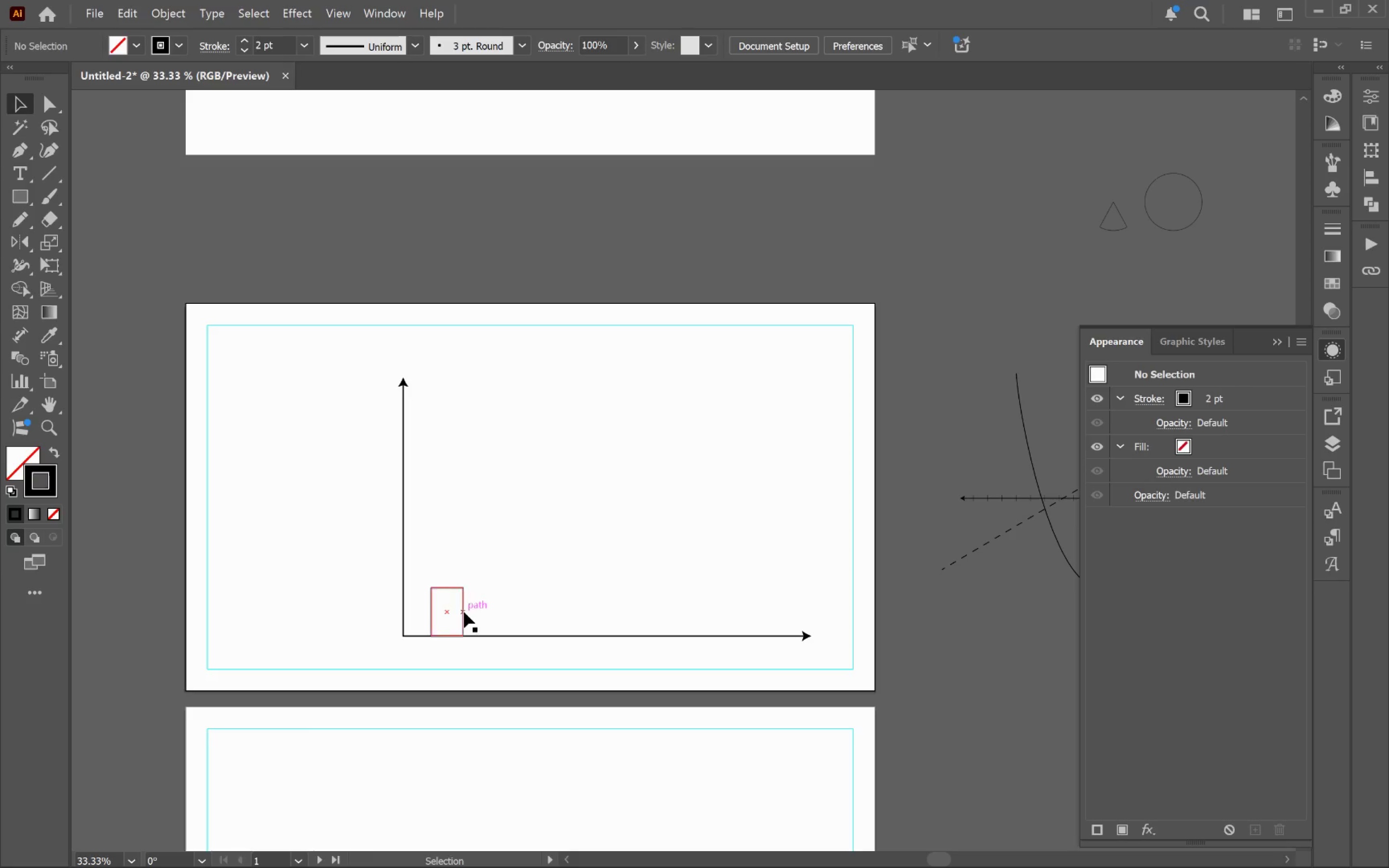 
left_click_drag(start_coordinate=[464, 612], to_coordinate=[516, 617])
 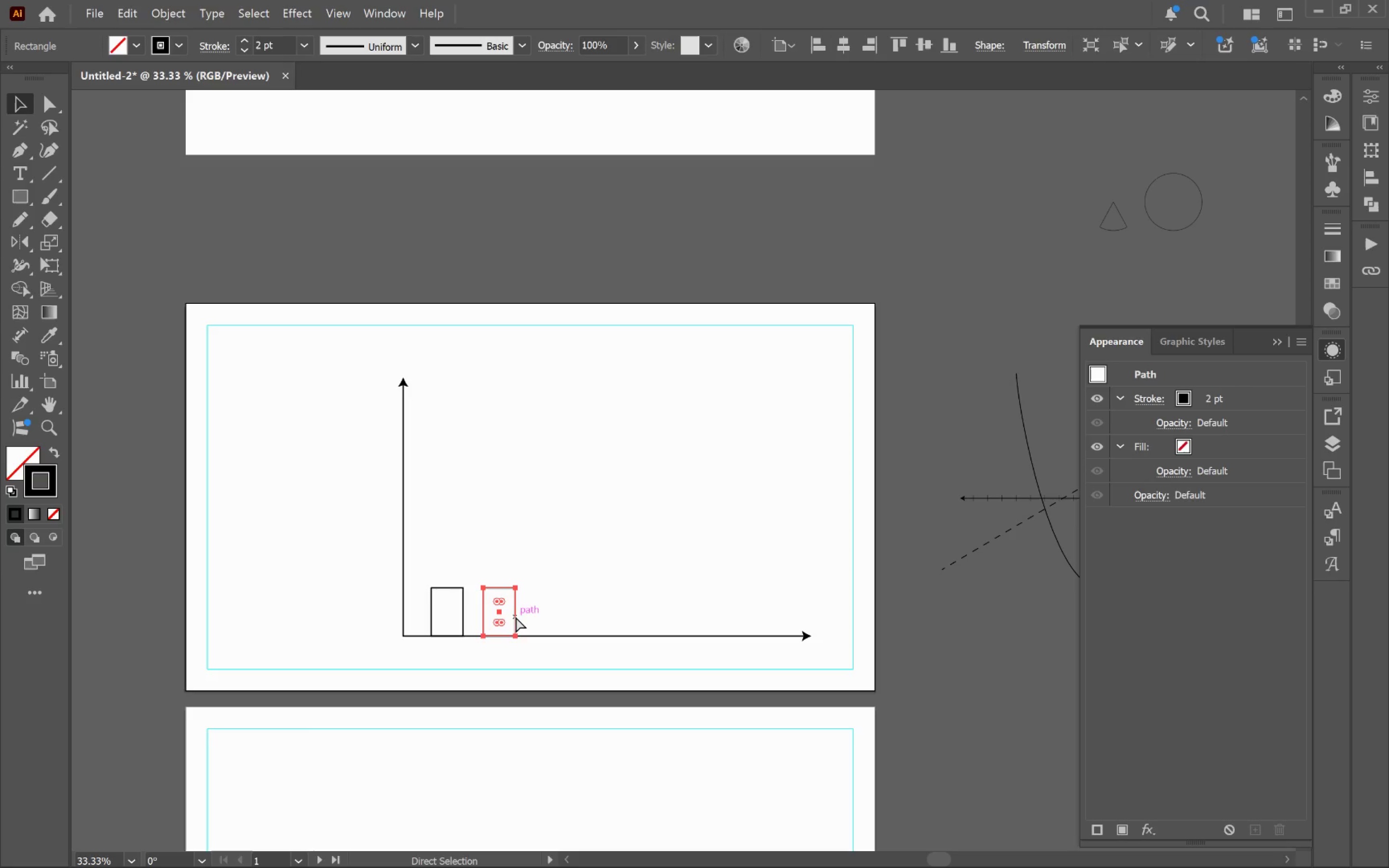 
hold_key(key=AltLeft, duration=2.58)
 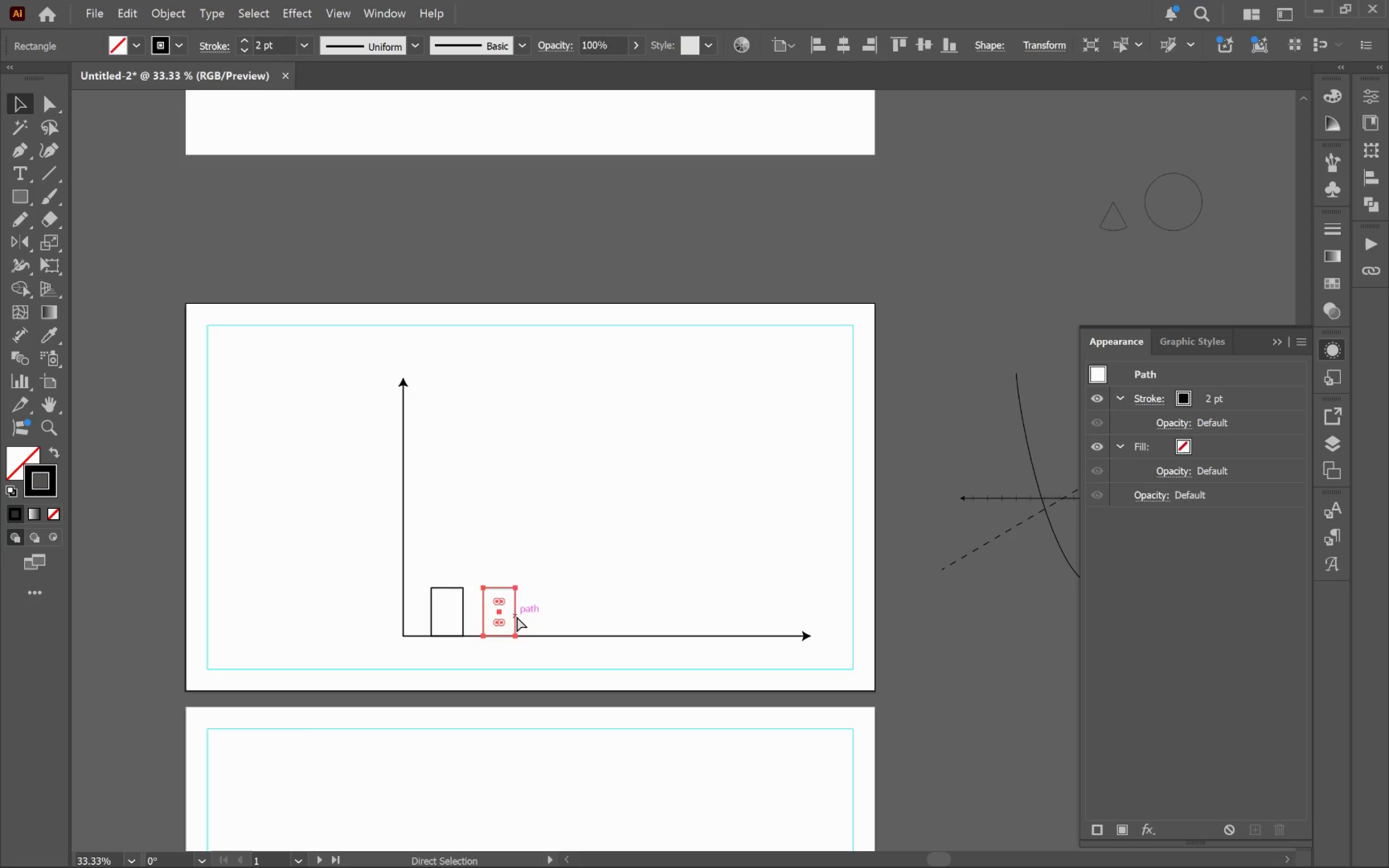 
hold_key(key=ShiftLeft, duration=2.46)
 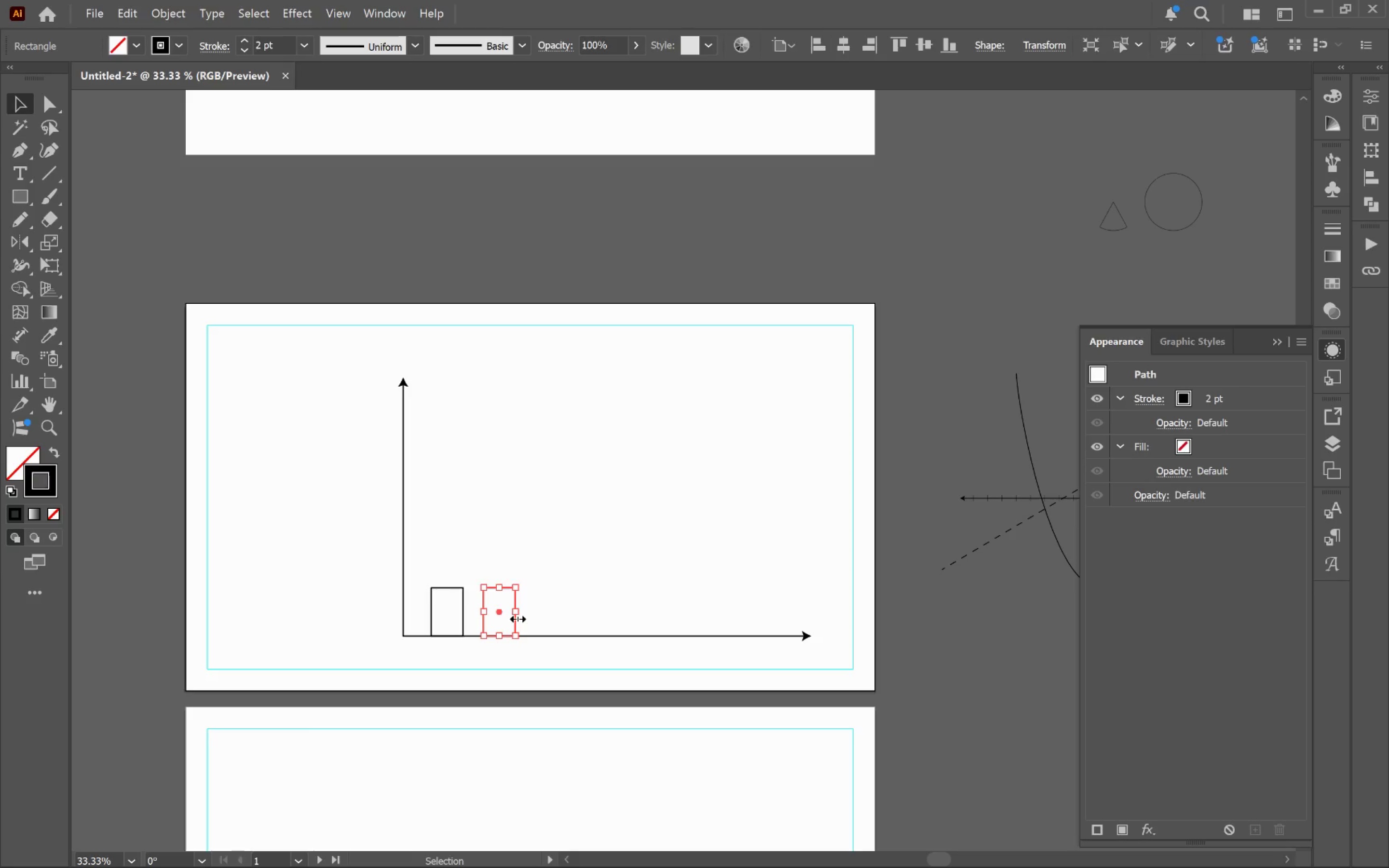 
key(Control+D)
 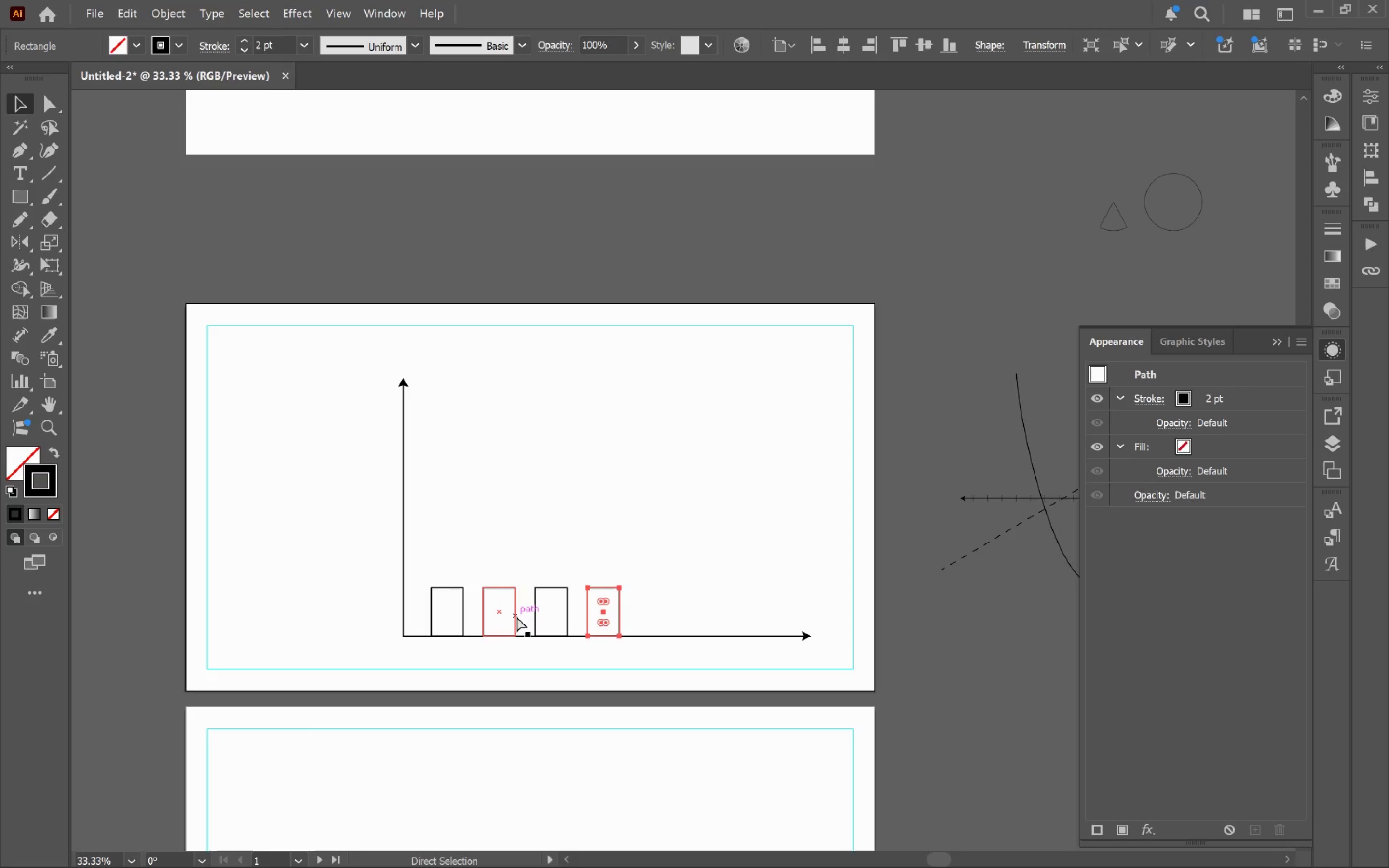 
key(Control+D)
 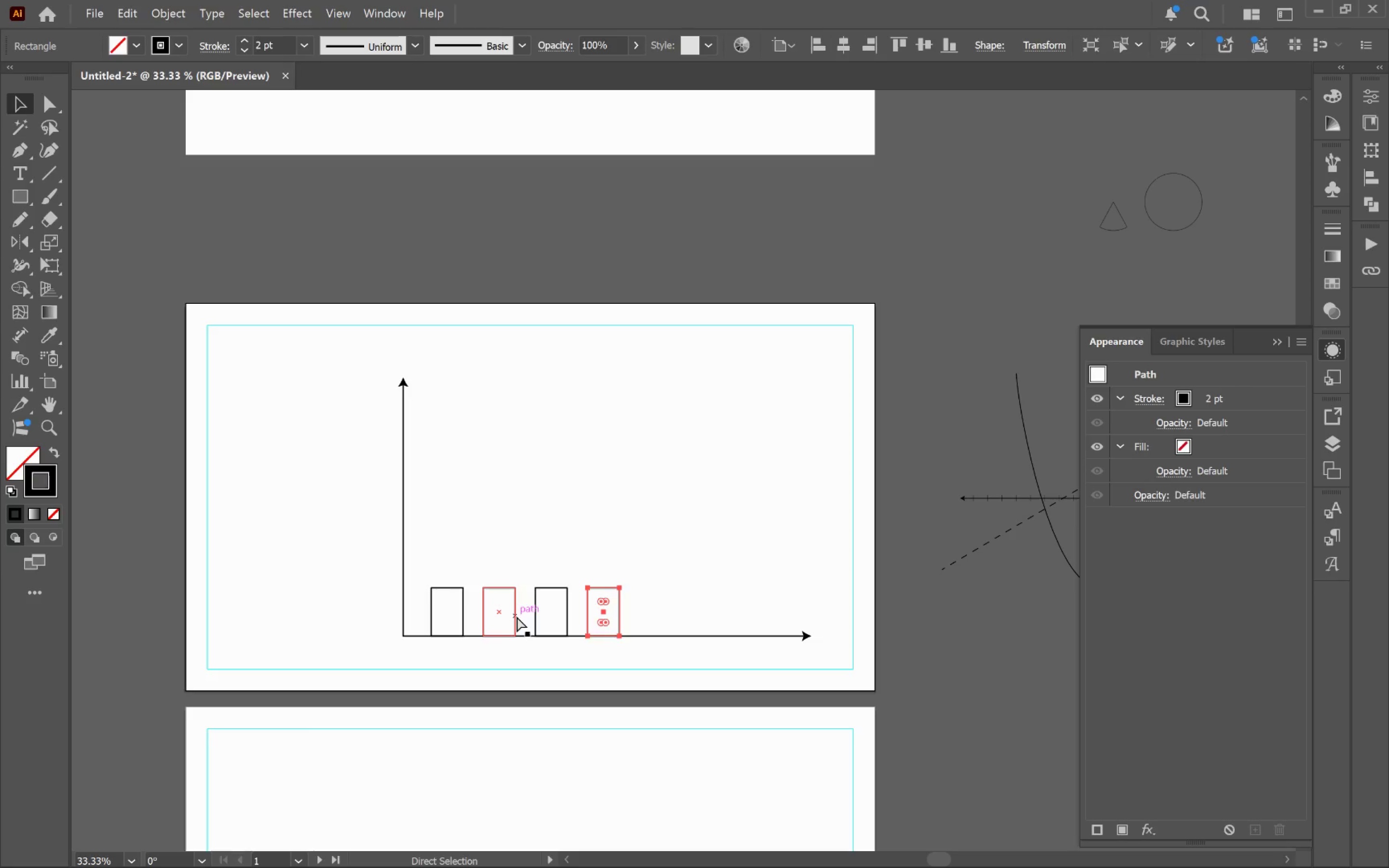 
key(Control+D)
 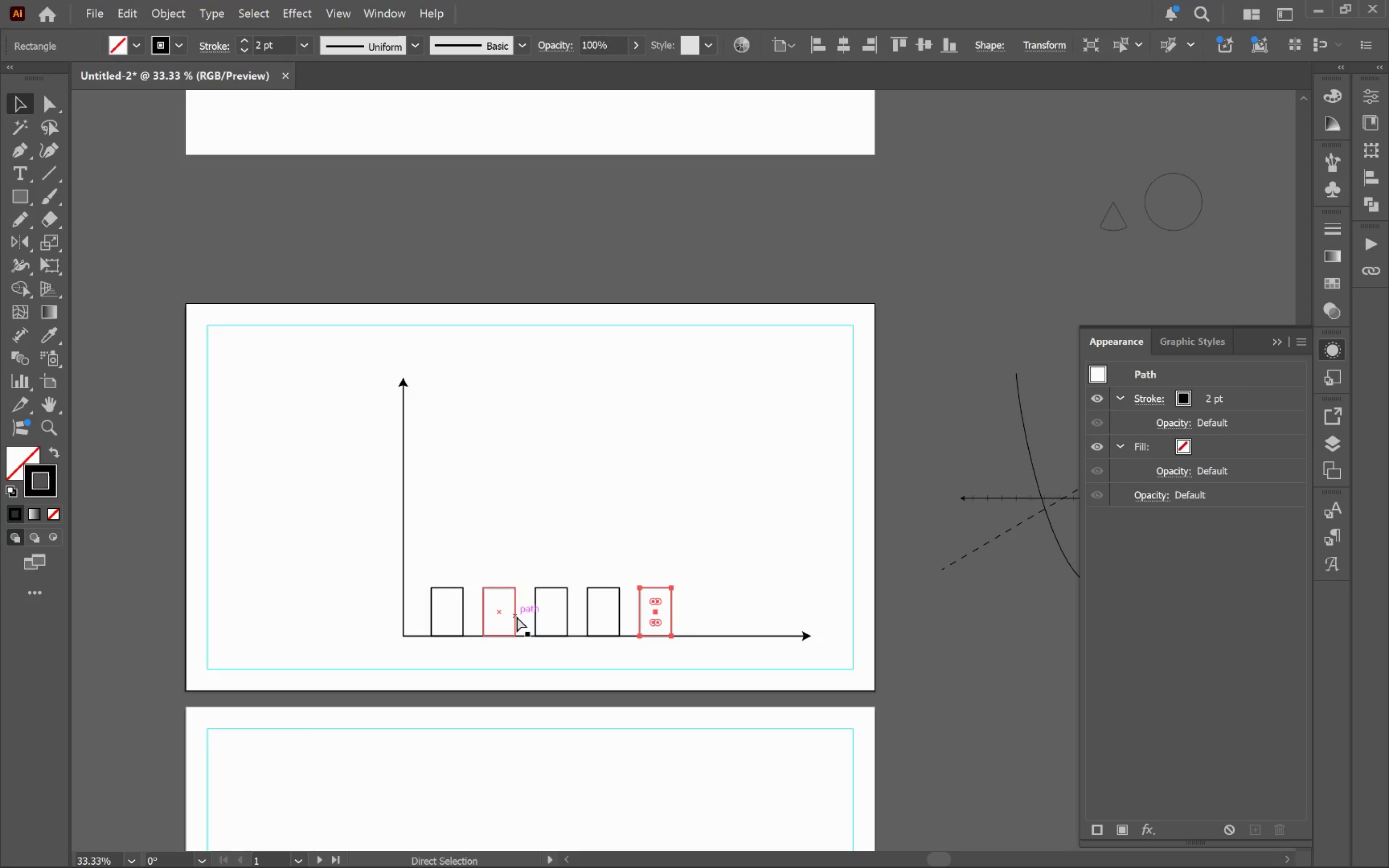 
key(Control+D)
 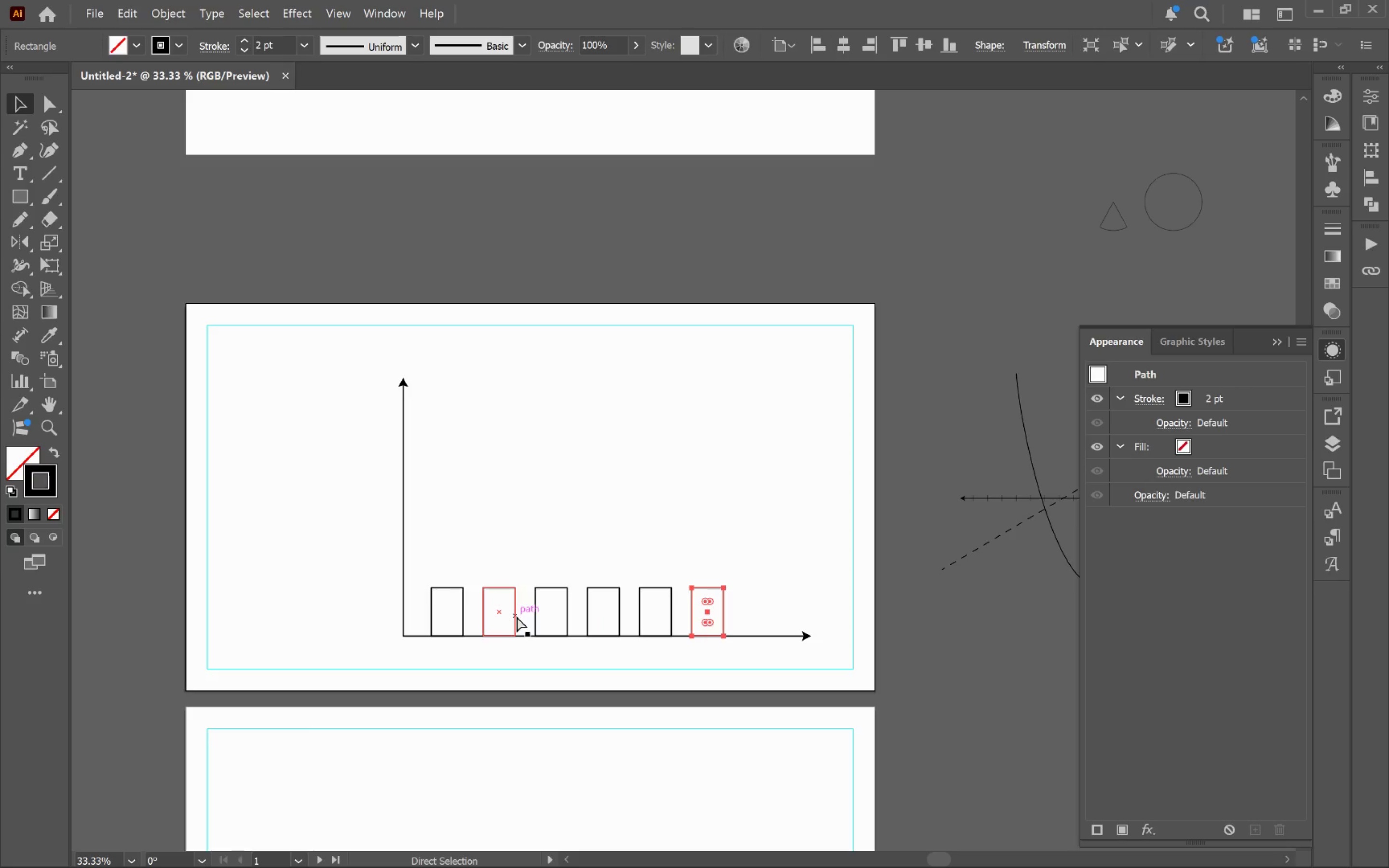 
key(Control+D)
 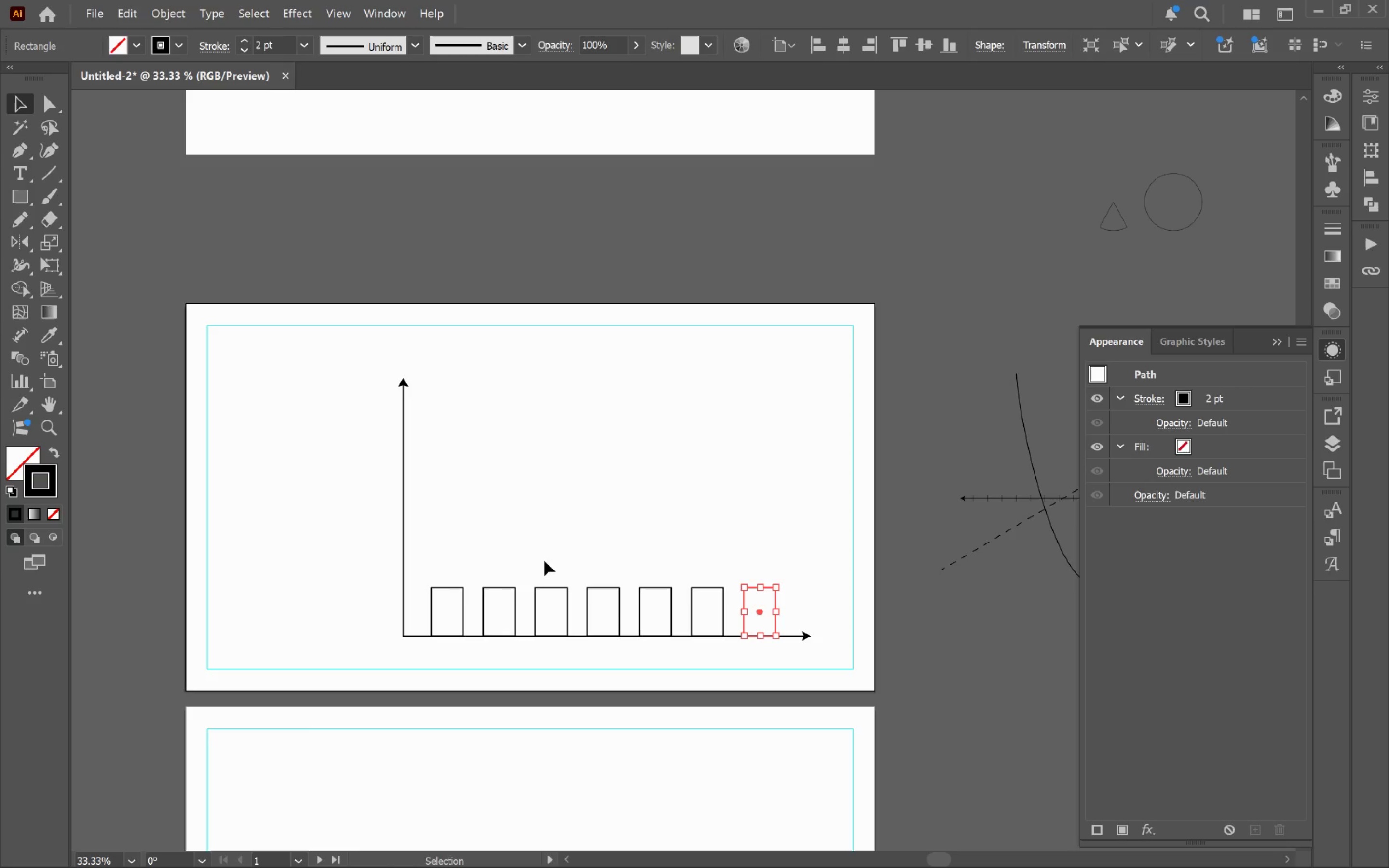 
left_click([561, 543])
 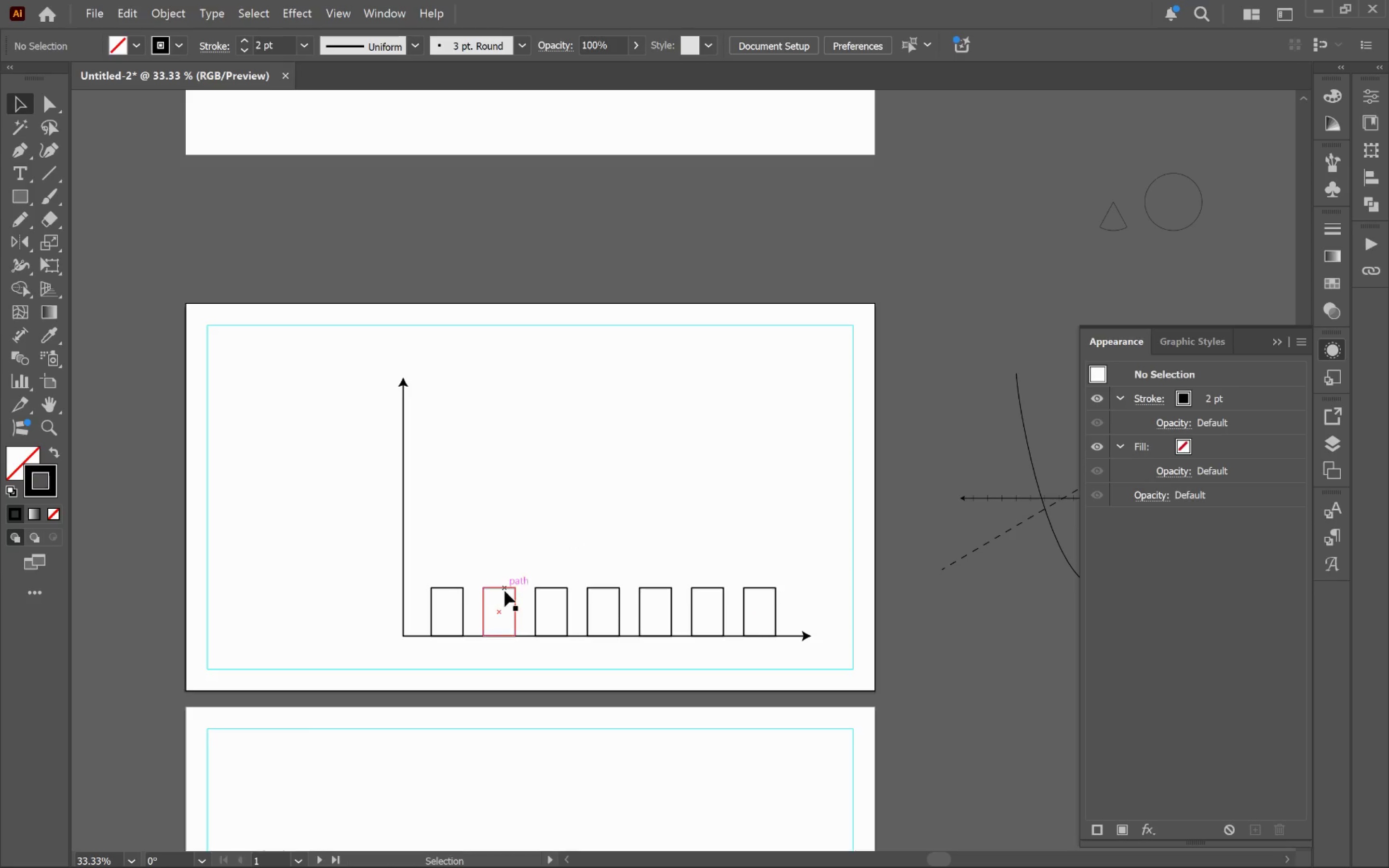 
left_click_drag(start_coordinate=[511, 573], to_coordinate=[507, 596])
 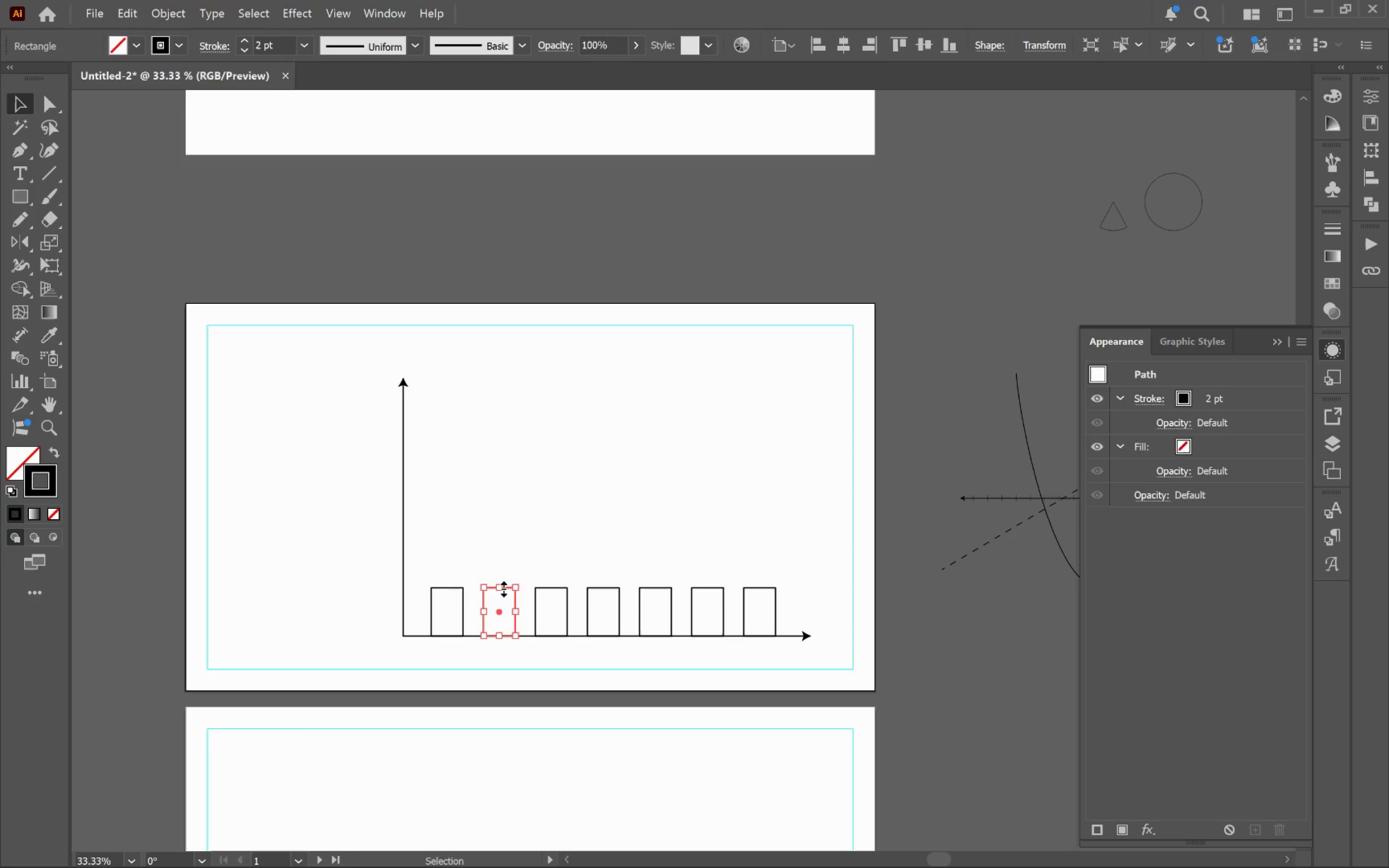 
left_click_drag(start_coordinate=[502, 587], to_coordinate=[504, 530])
 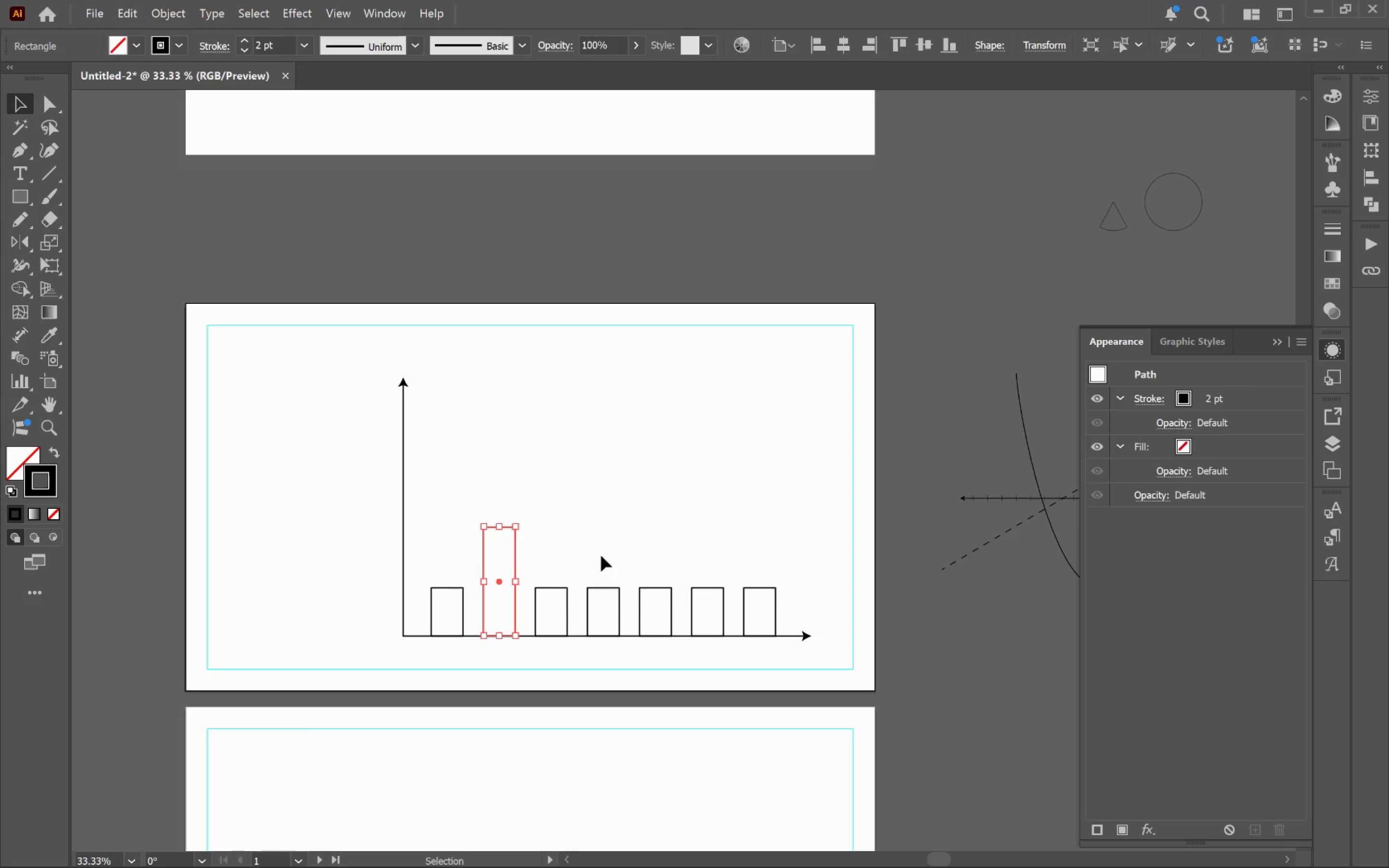 
key(Control+Z)
 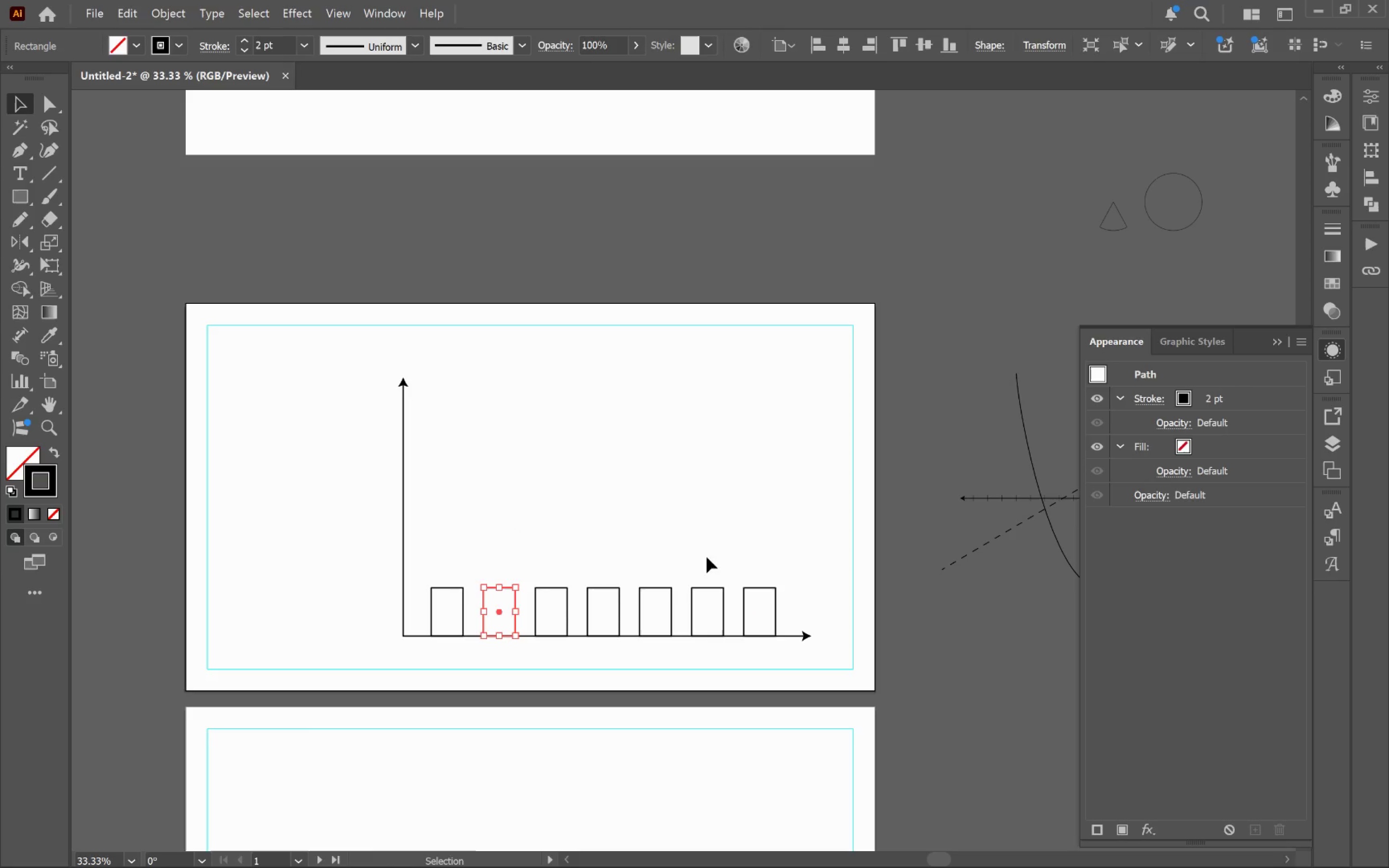 
hold_key(key=ShiftLeft, duration=1.05)
left_click_drag(start_coordinate=[711, 575], to_coordinate=[707, 599])
 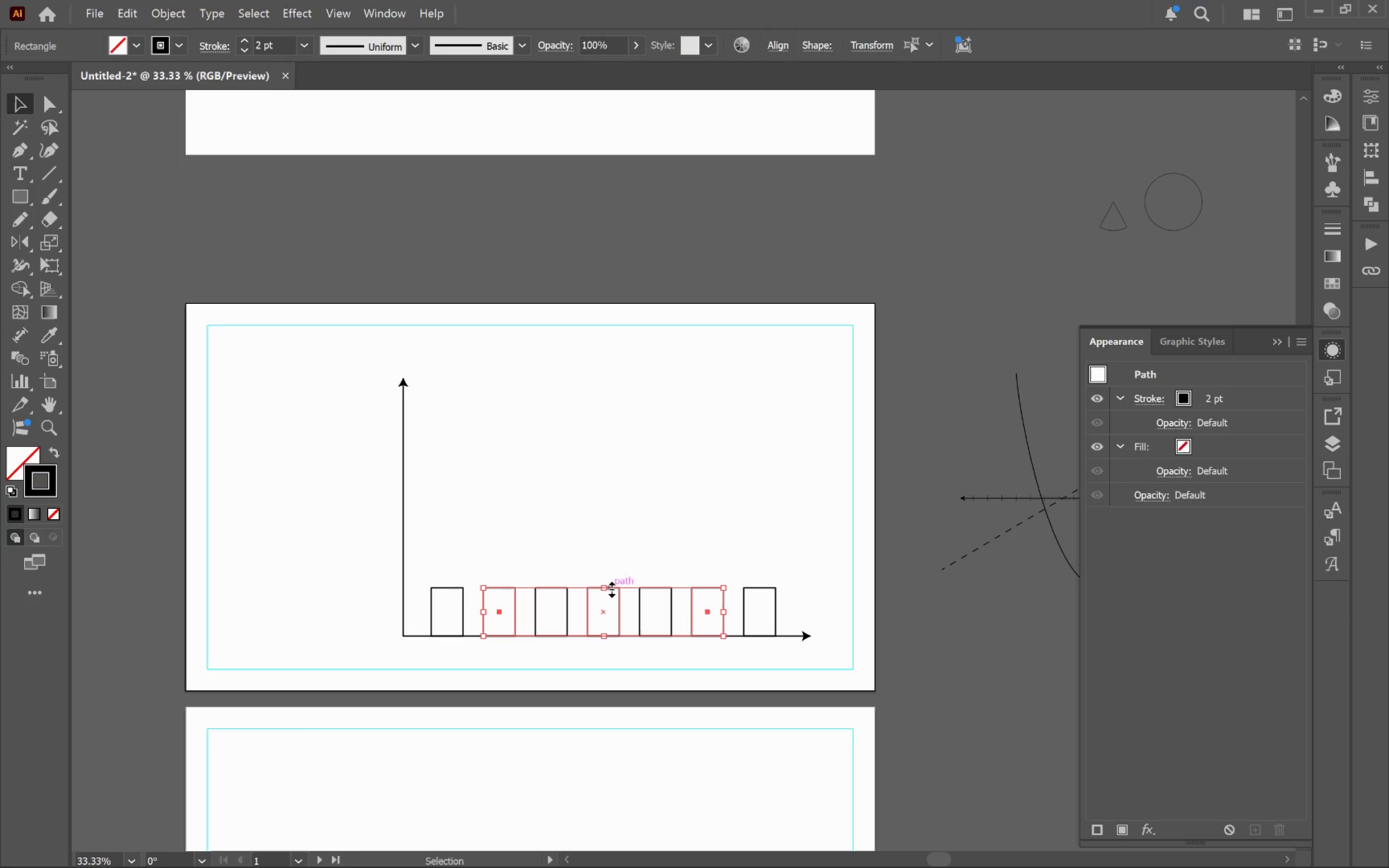 
left_click_drag(start_coordinate=[606, 586], to_coordinate=[612, 548])
 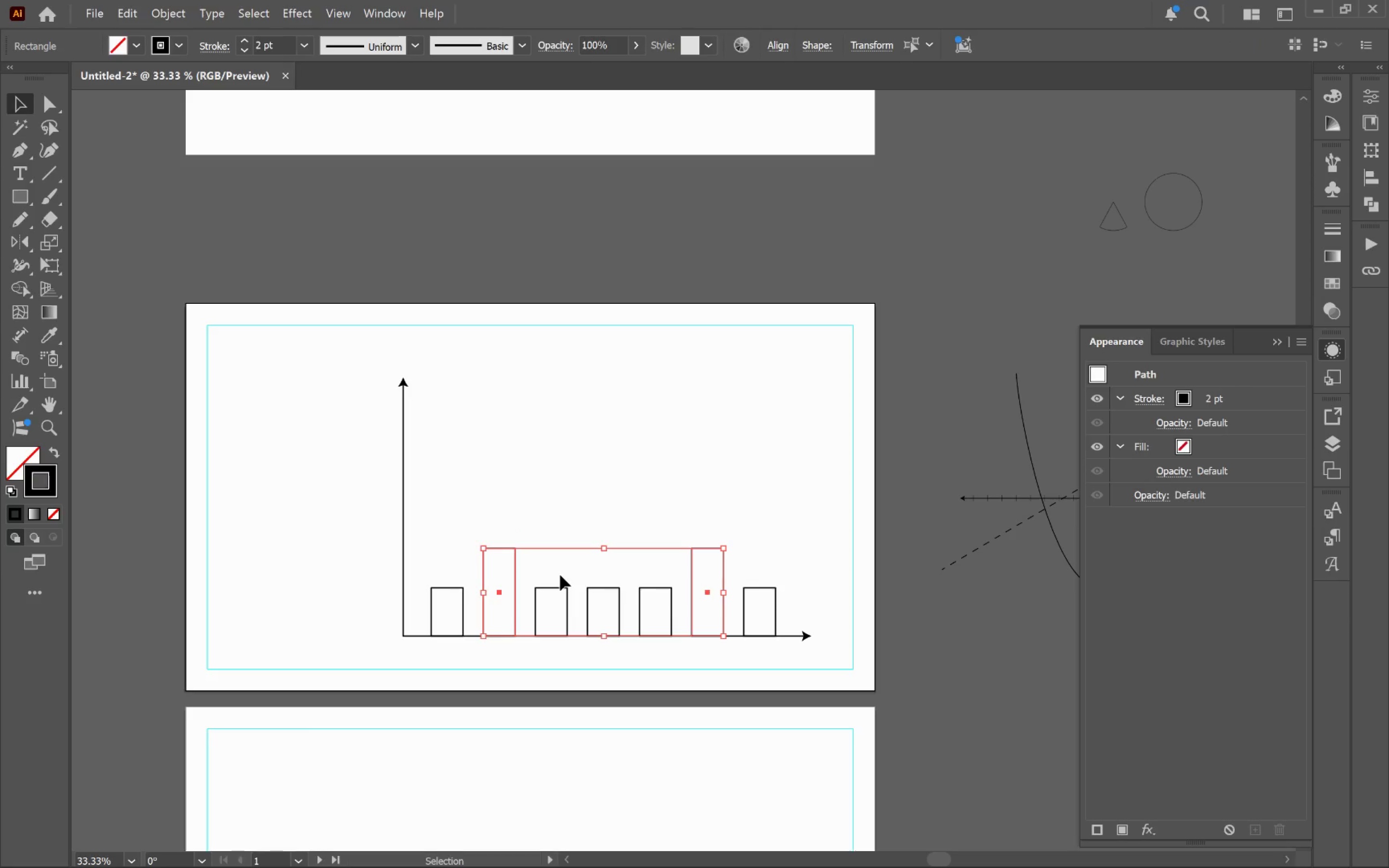 
left_click_drag(start_coordinate=[557, 573], to_coordinate=[560, 601])
 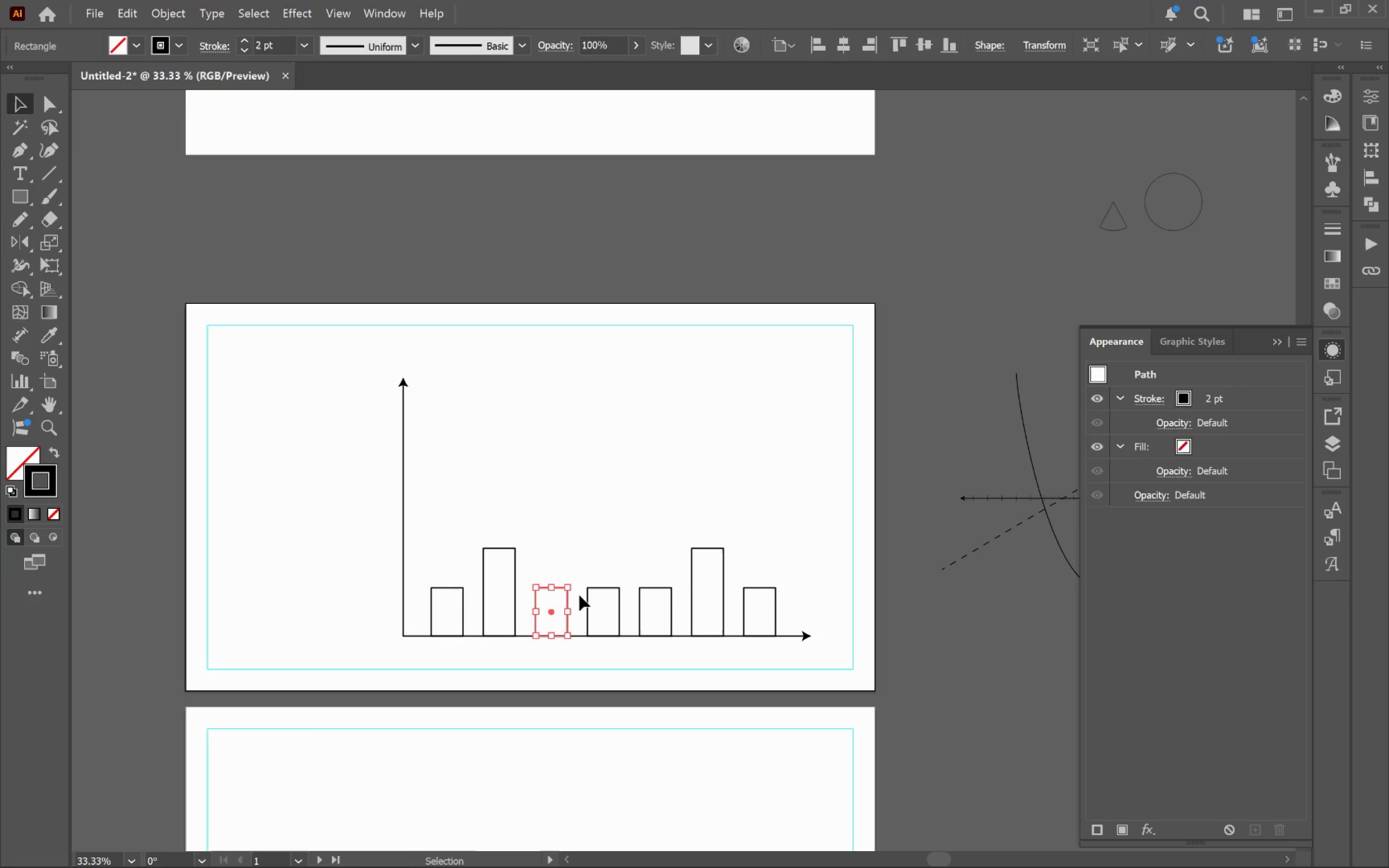 
hold_key(key=ShiftLeft, duration=0.76)
left_click_drag(start_coordinate=[648, 577], to_coordinate=[662, 589])
 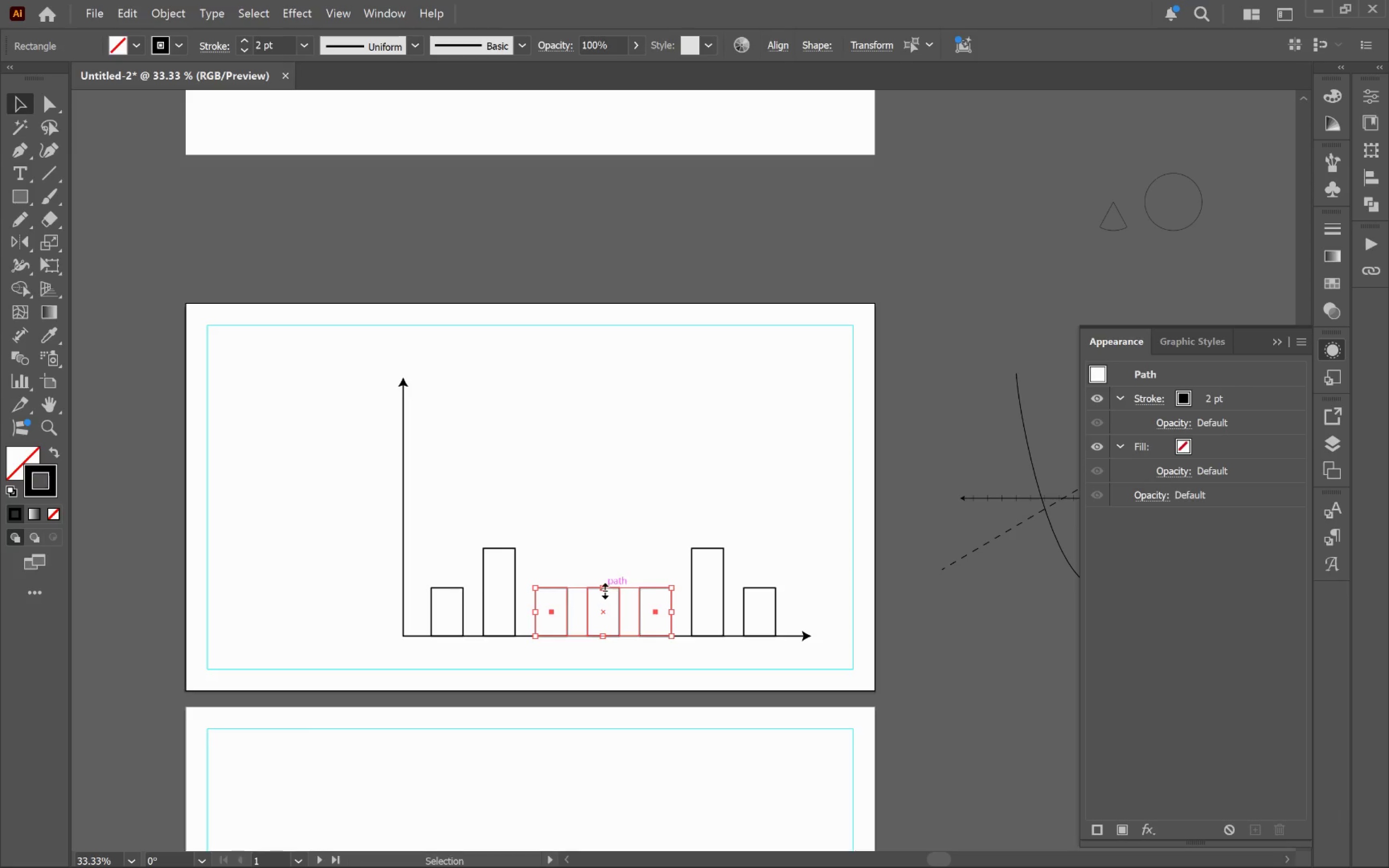 
left_click_drag(start_coordinate=[602, 586], to_coordinate=[613, 480])
 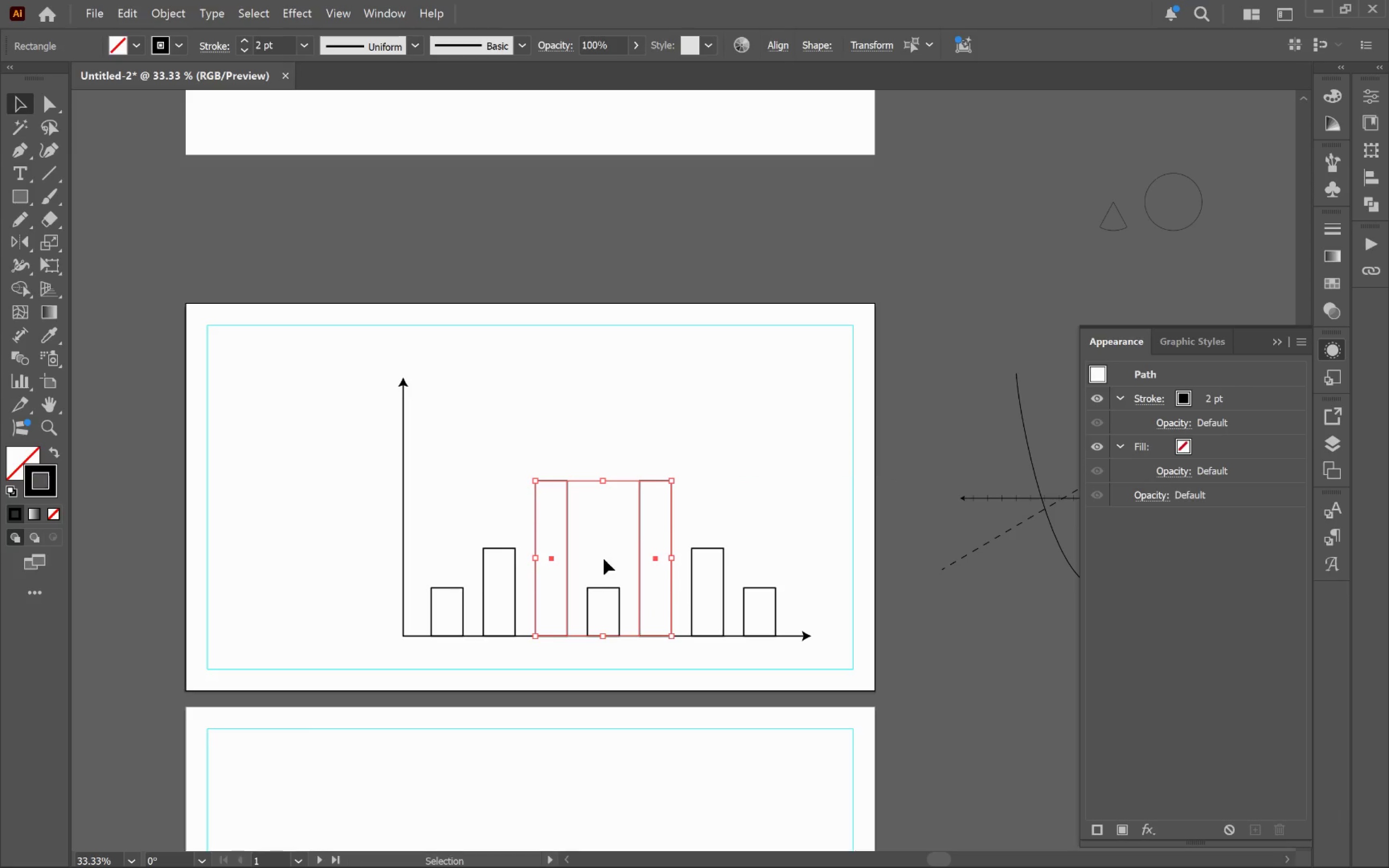 
left_click_drag(start_coordinate=[600, 570], to_coordinate=[610, 600])
 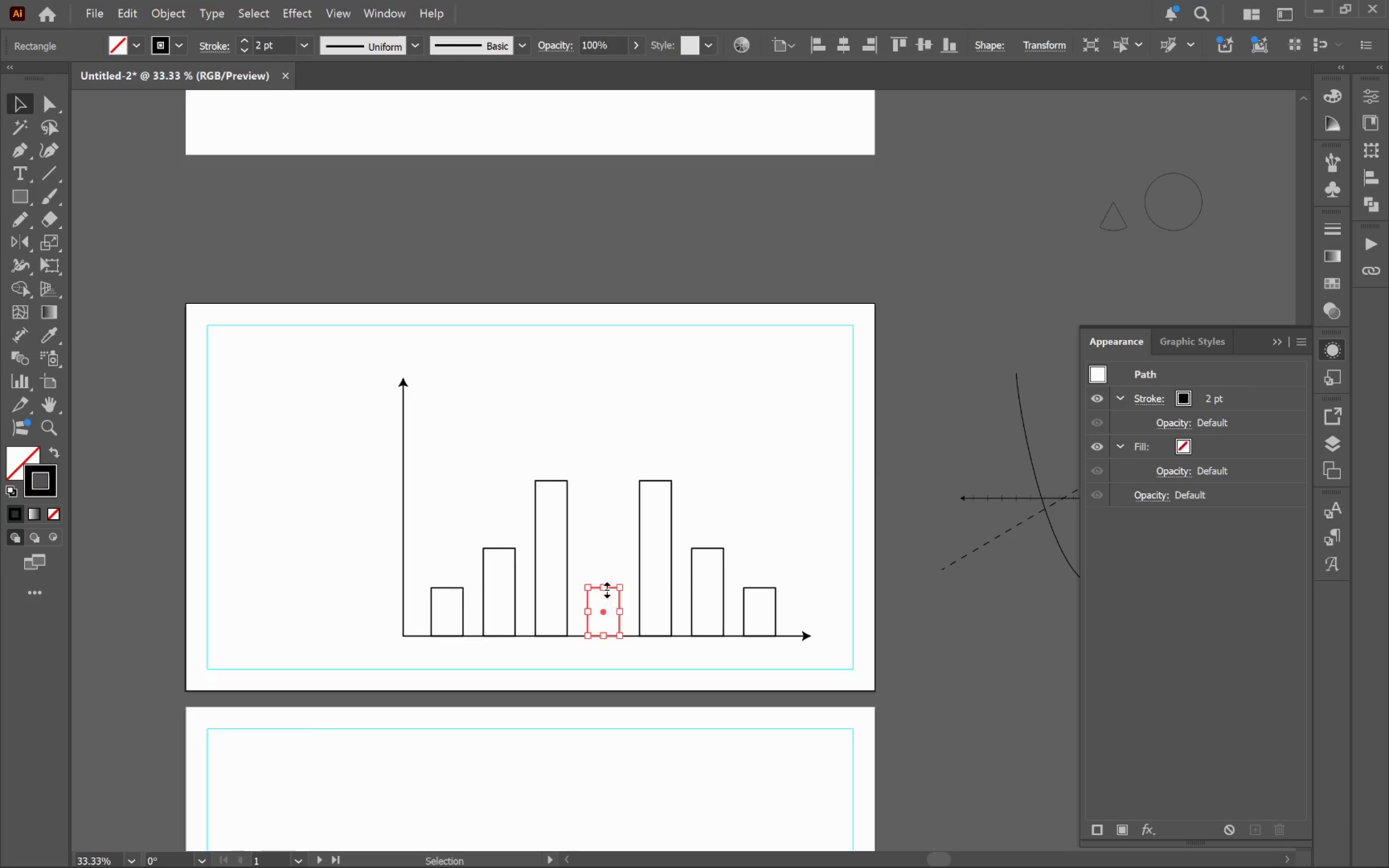 
left_click_drag(start_coordinate=[605, 587], to_coordinate=[608, 429])
 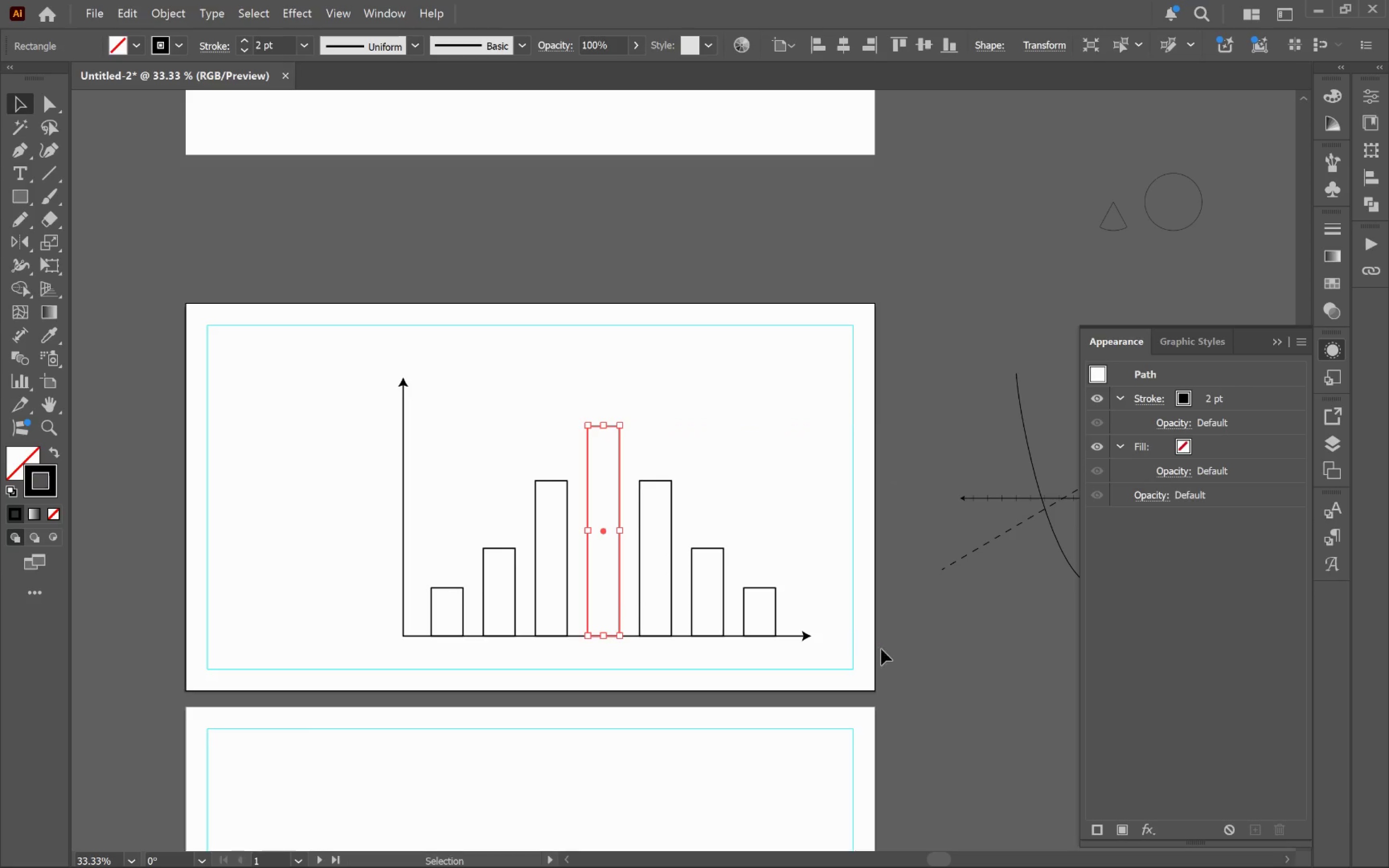 
left_click([909, 645])
 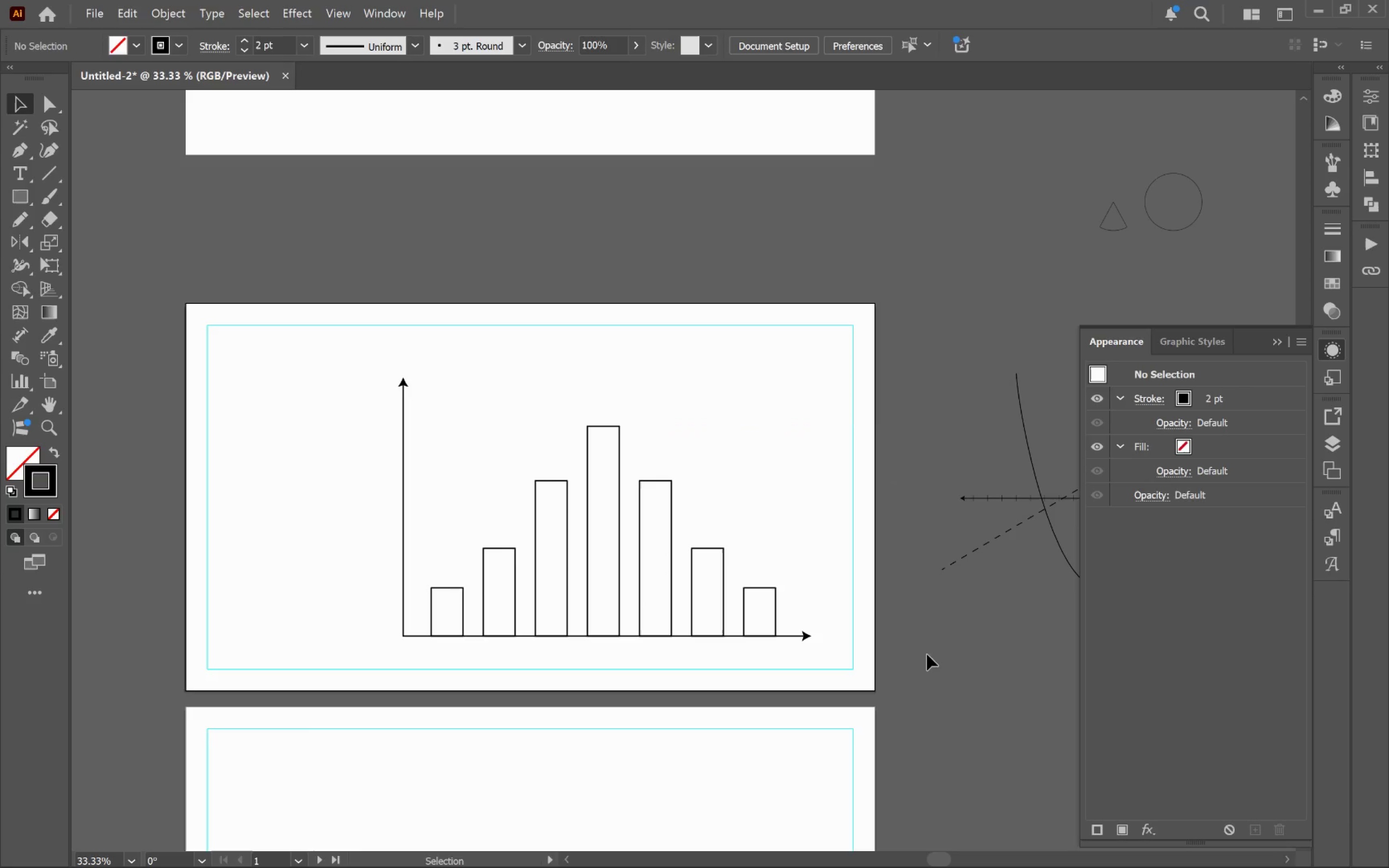 
hold_key(key=Space, duration=1.52)
 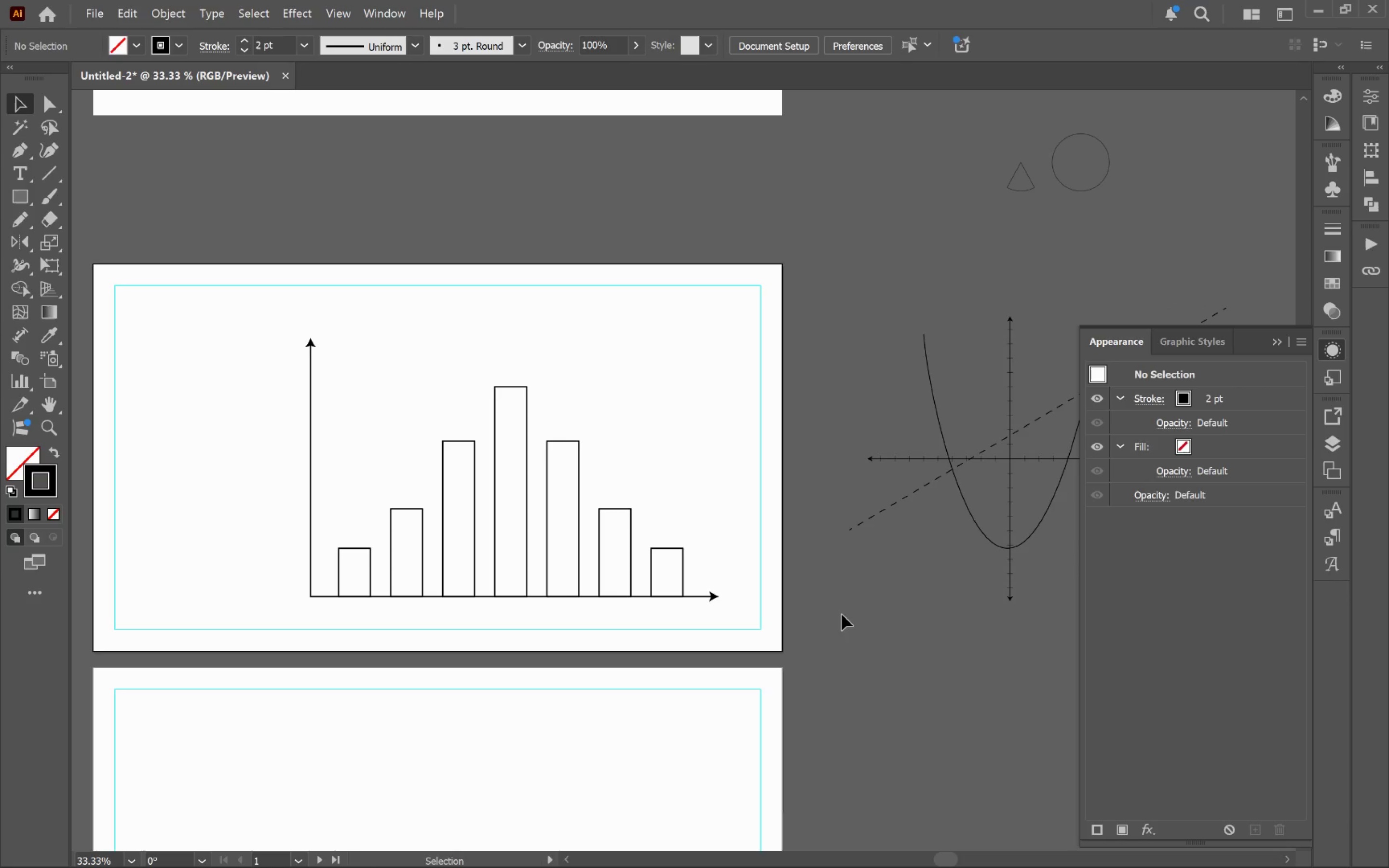 
left_click_drag(start_coordinate=[935, 653], to_coordinate=[842, 615])
 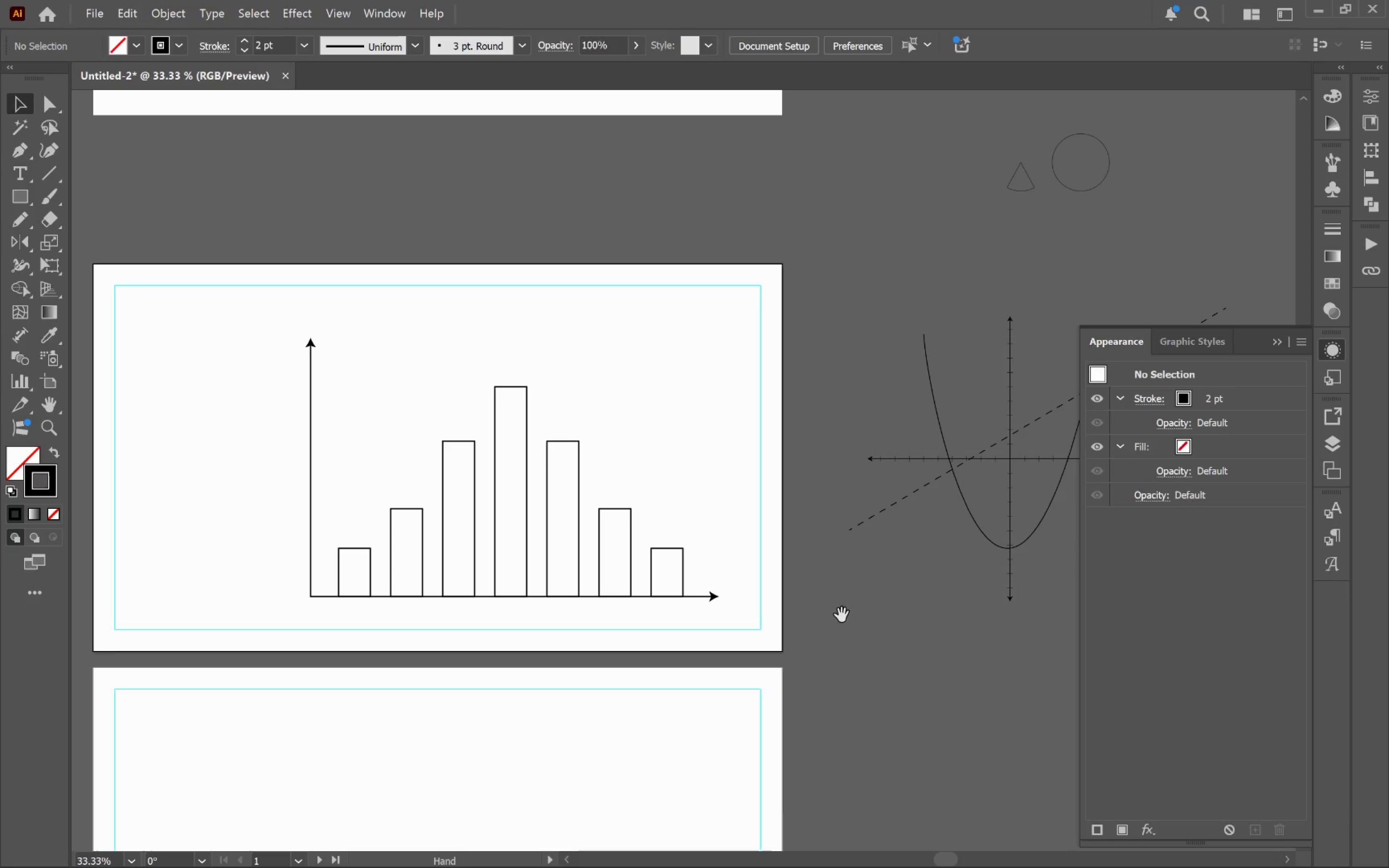 
key(Space)
 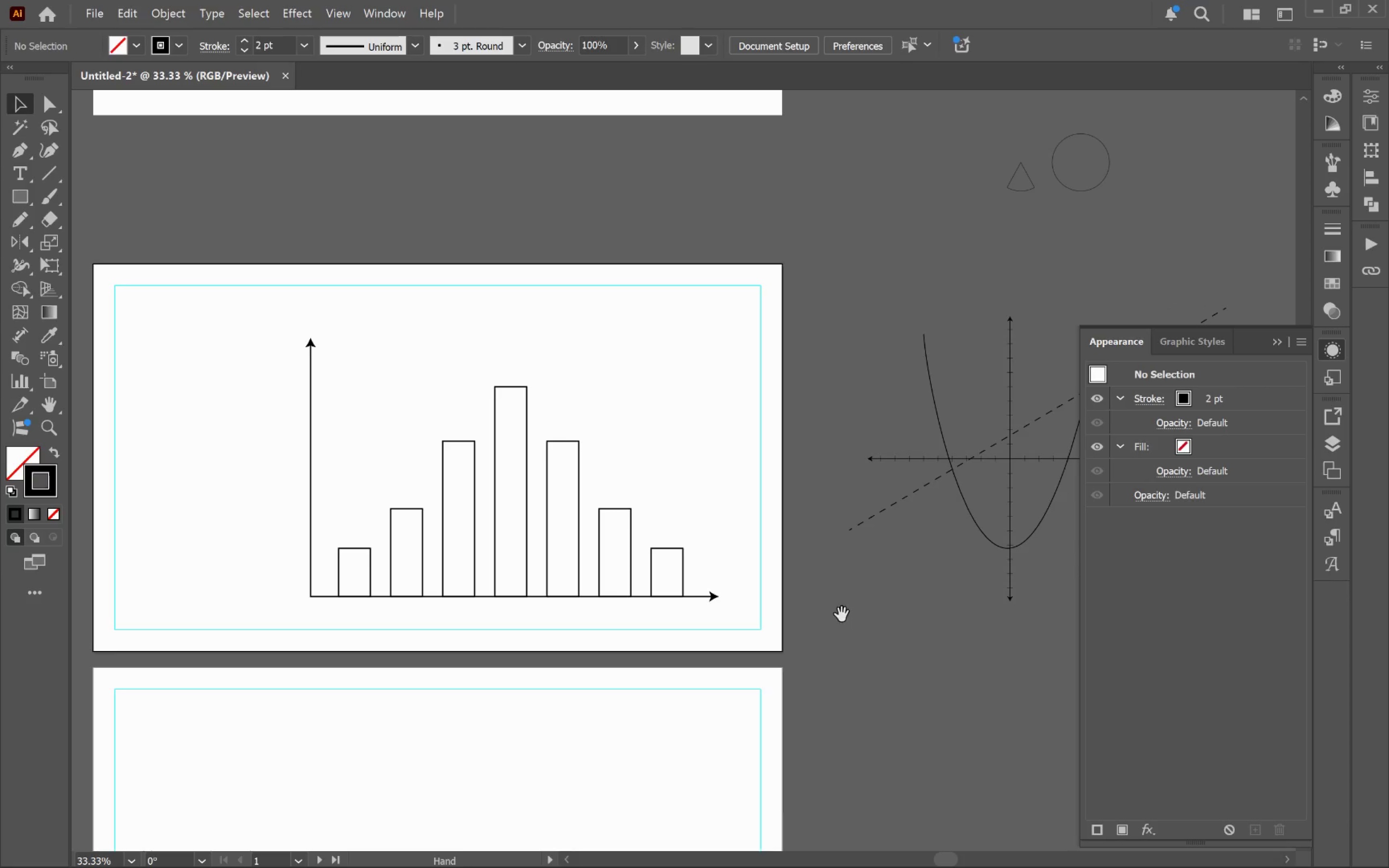 
key(Space)
 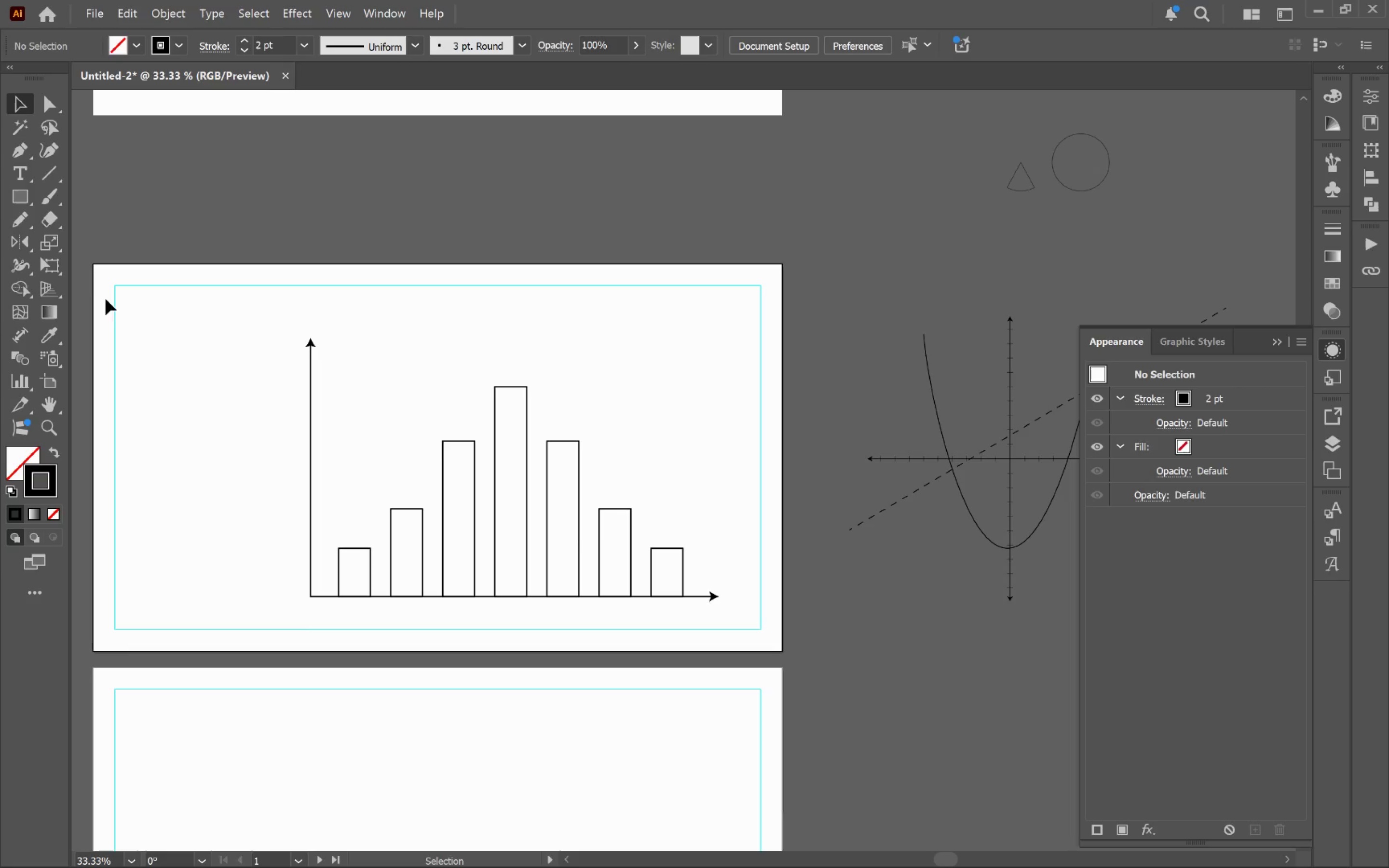 
wait(6.75)
 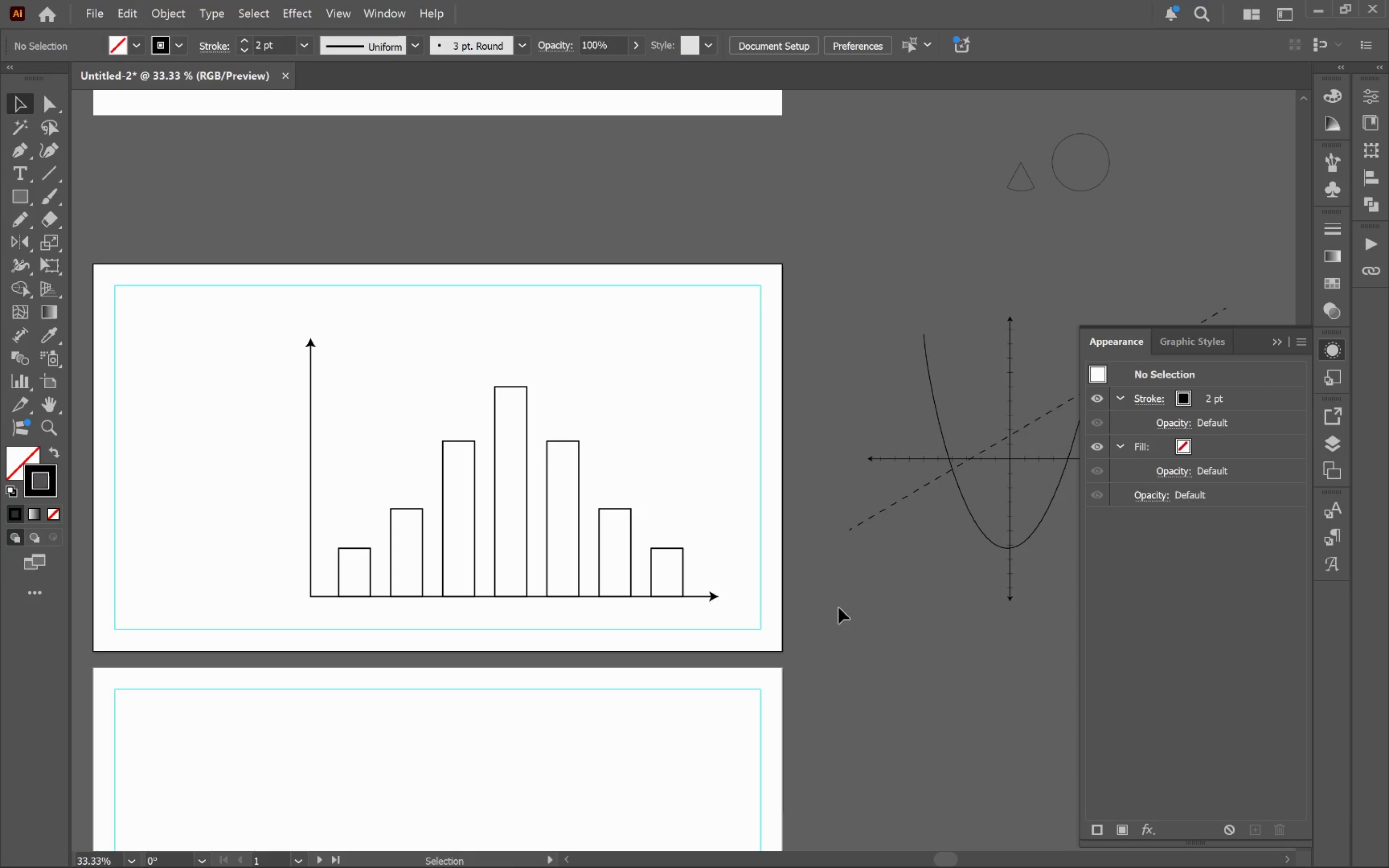 
left_click([18, 153])
 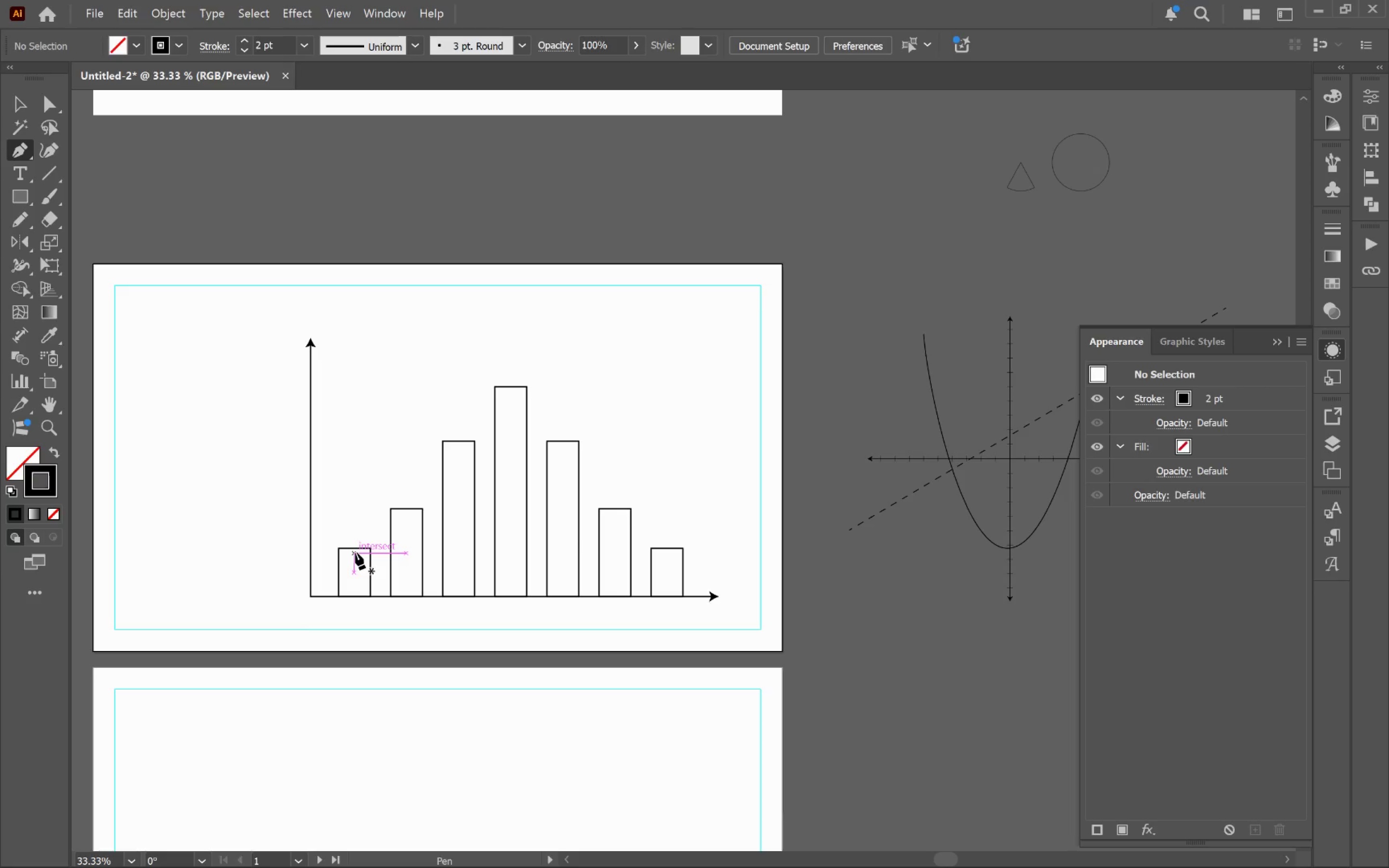 
left_click([355, 550])
 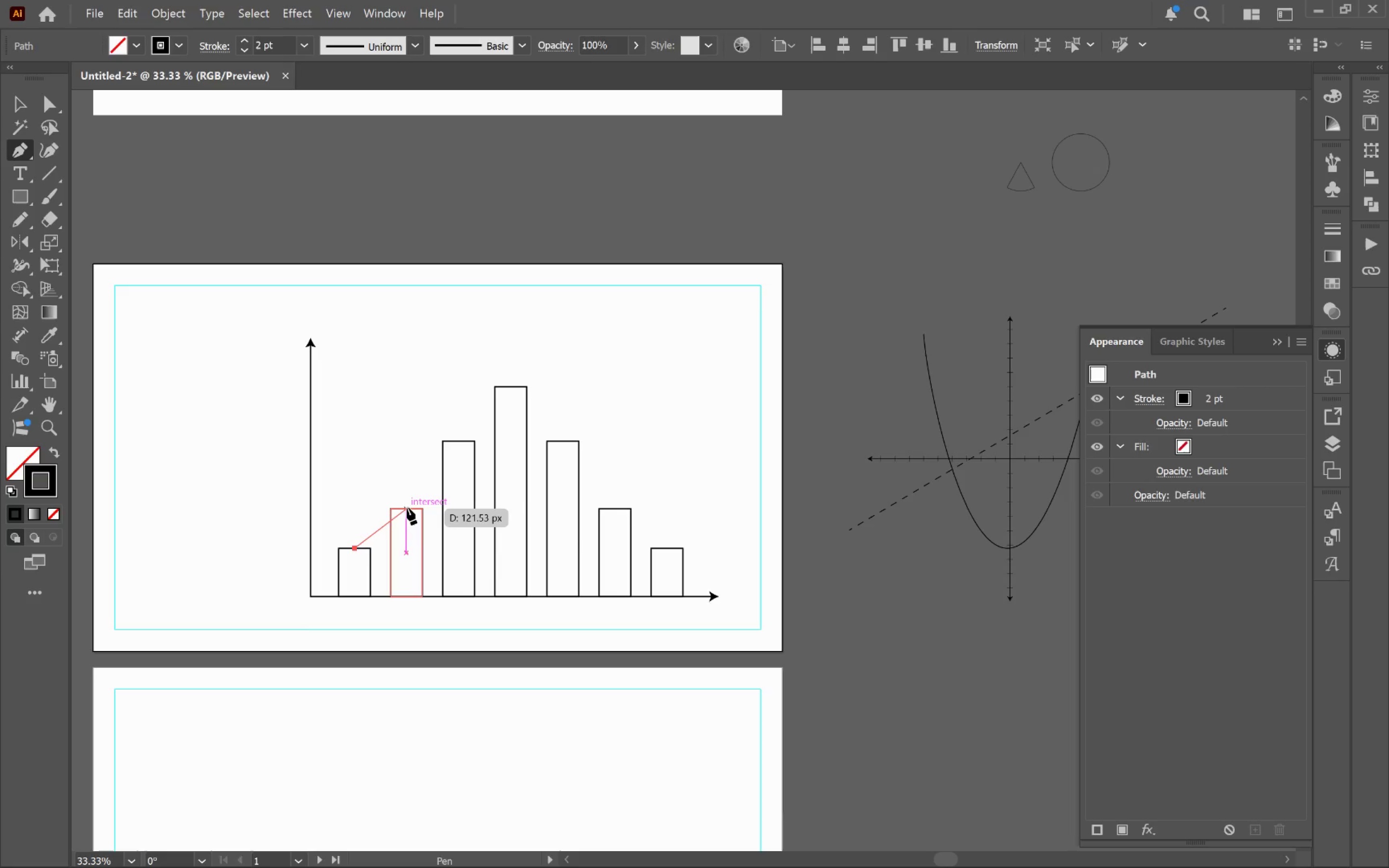 
left_click([407, 507])
 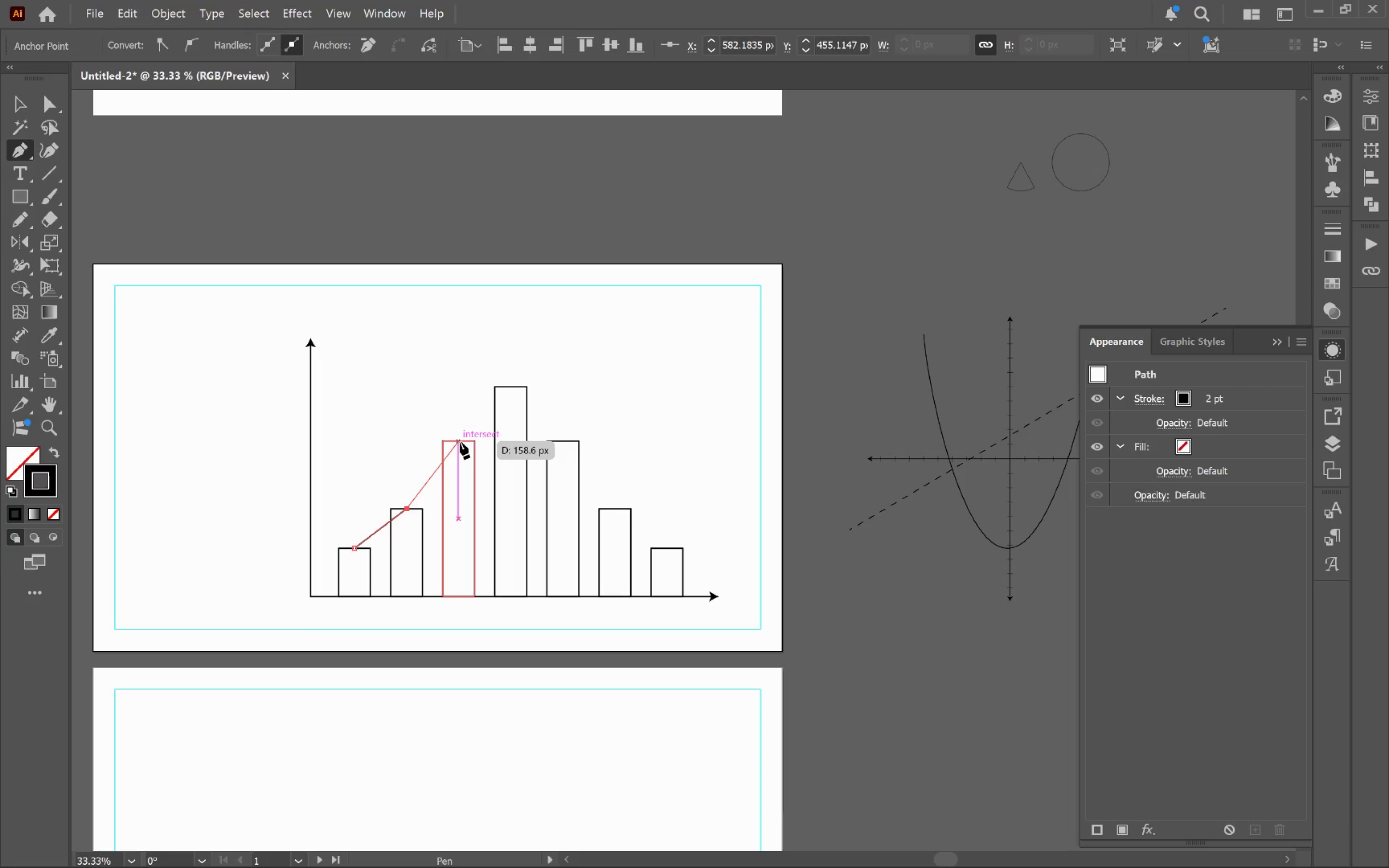 
left_click([460, 442])
 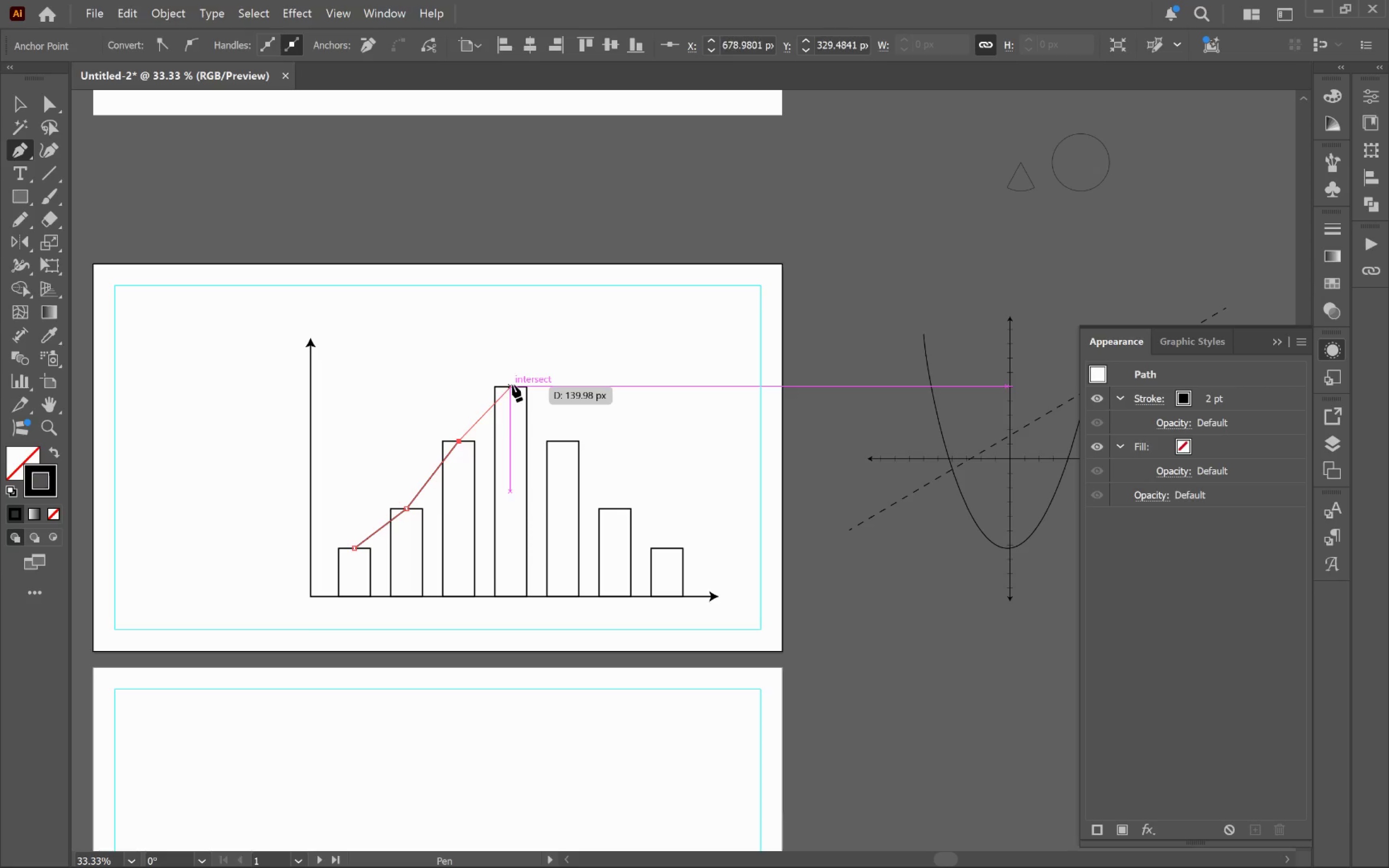 
left_click([512, 384])
 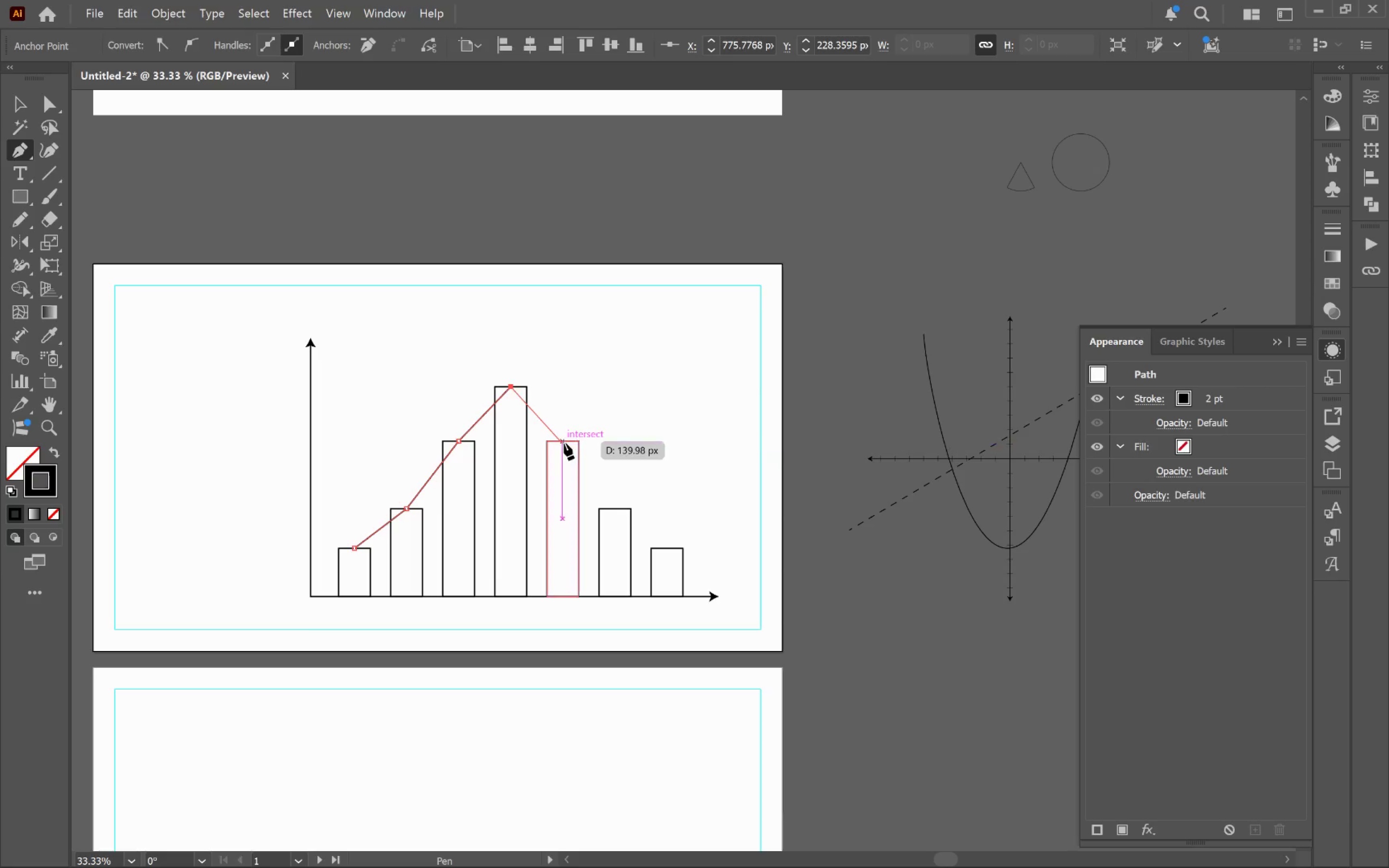 
left_click([563, 441])
 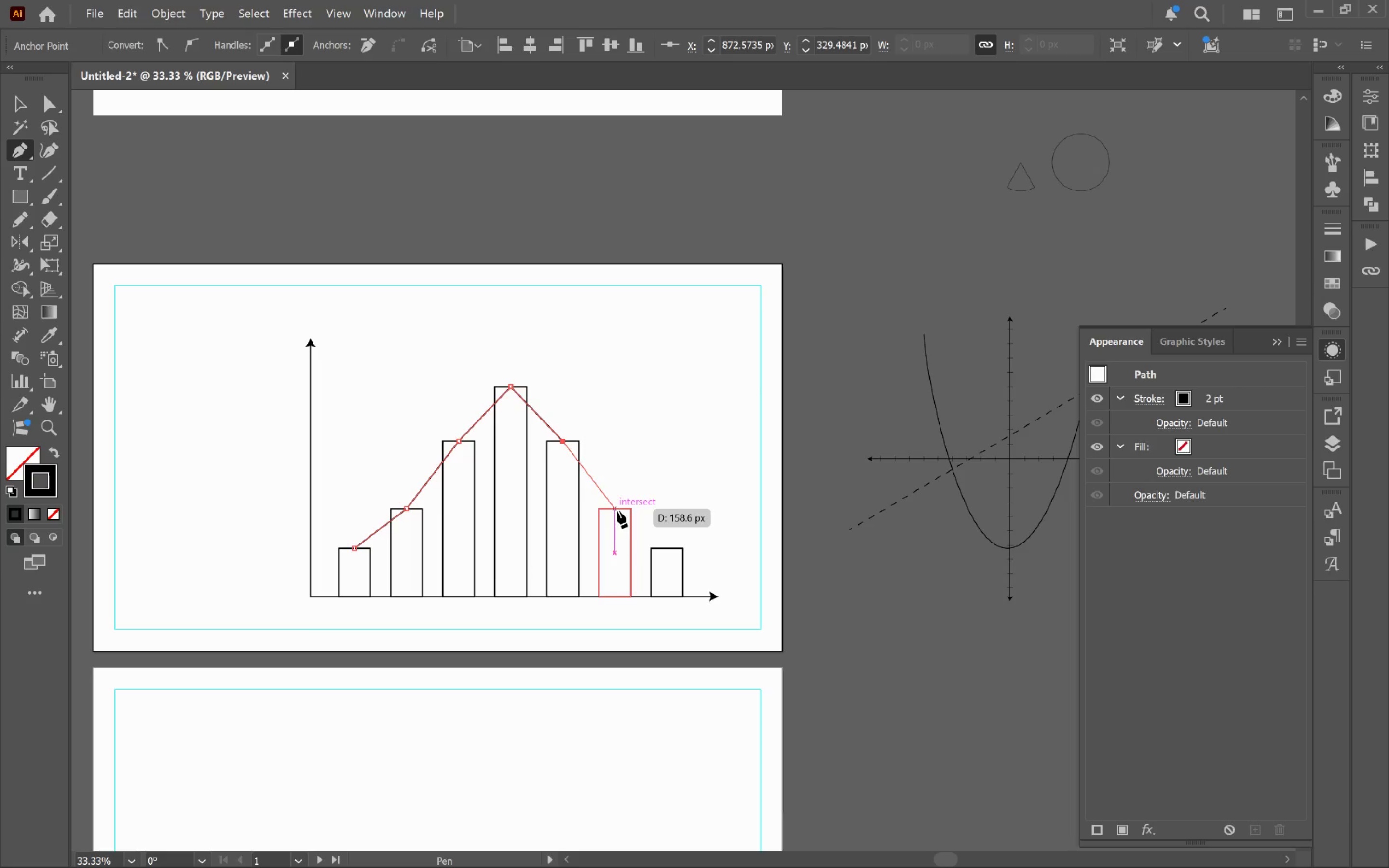 
left_click([617, 510])
 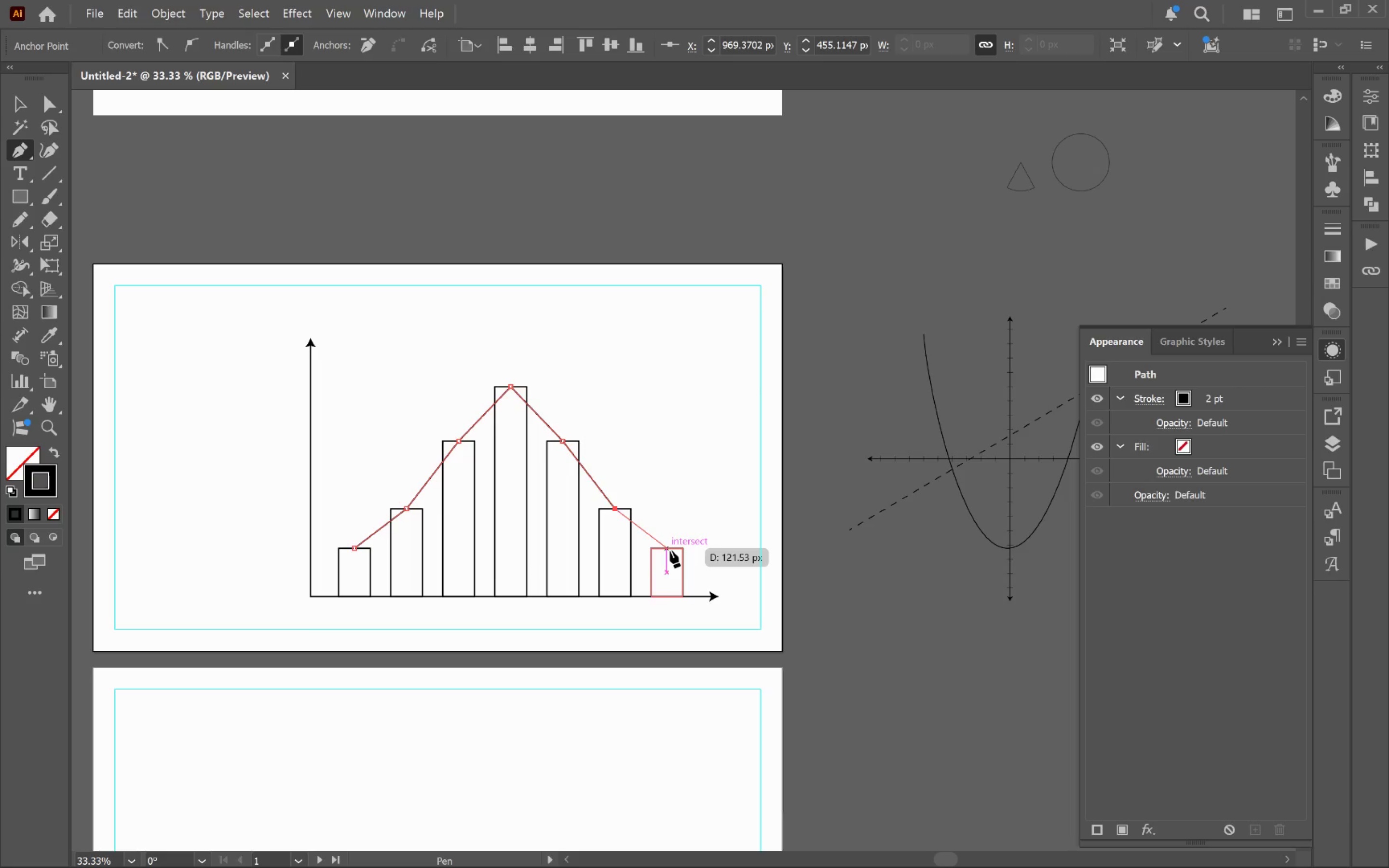 
left_click([670, 550])
 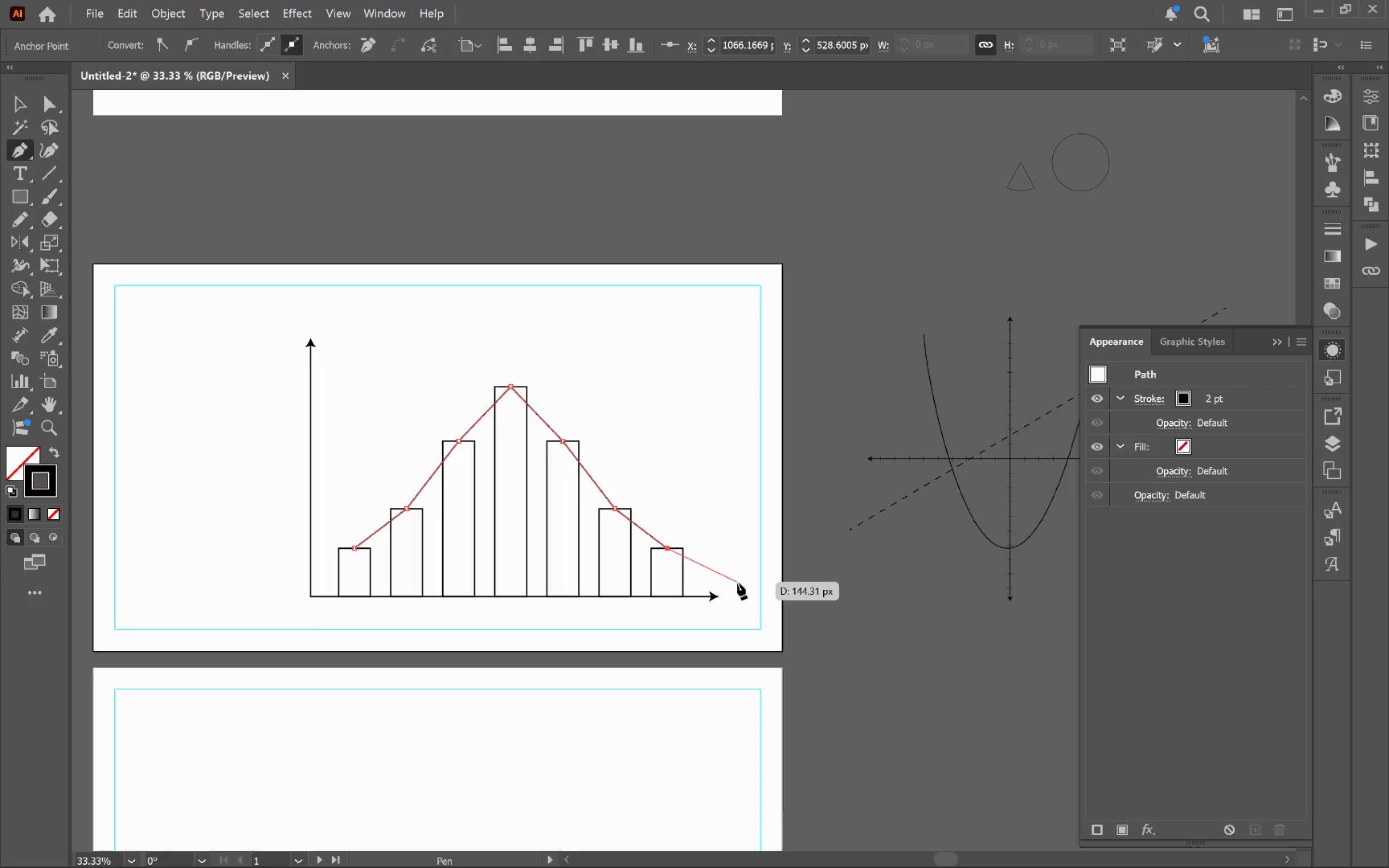 
left_click([737, 583])
 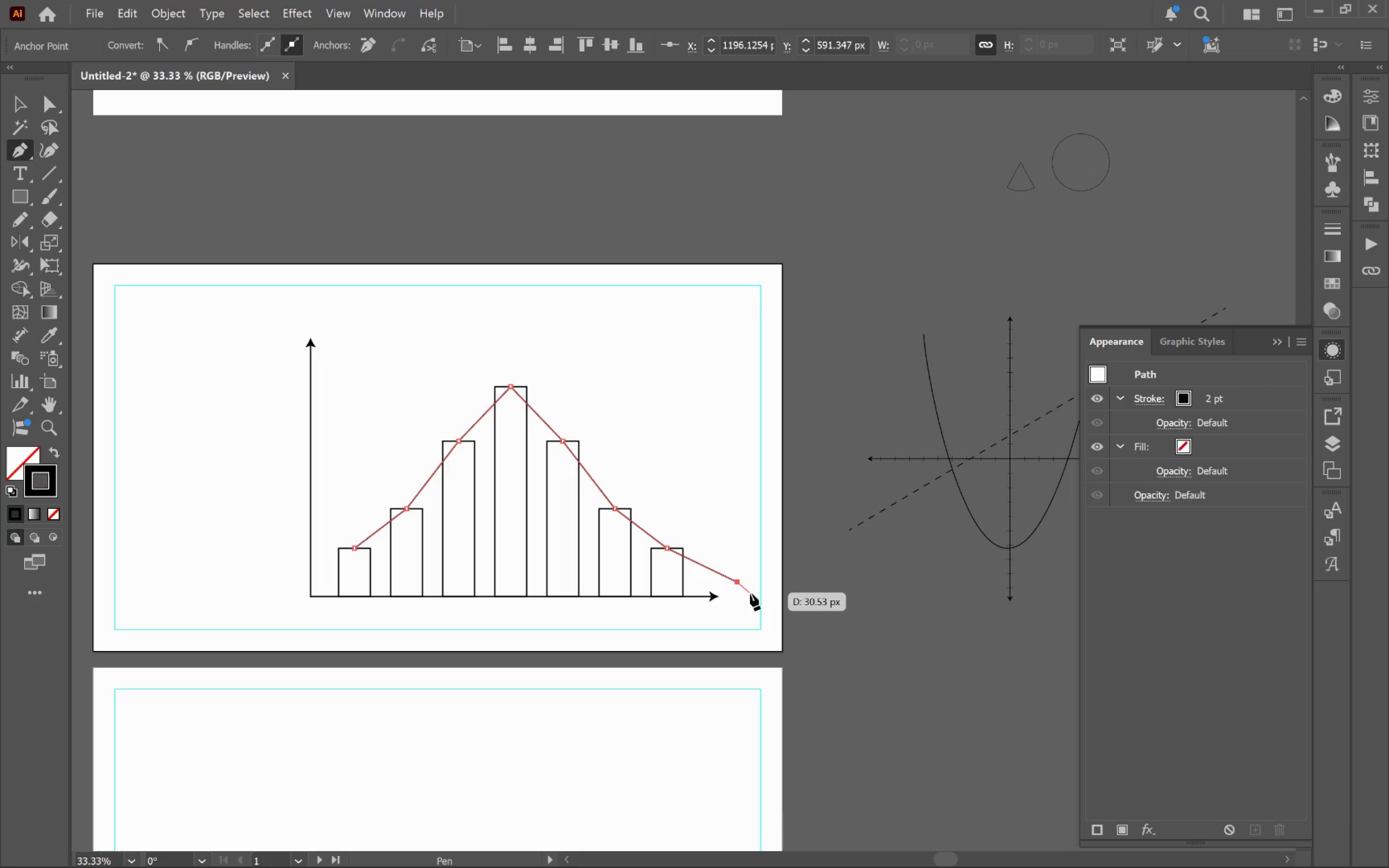 
key(Escape)
 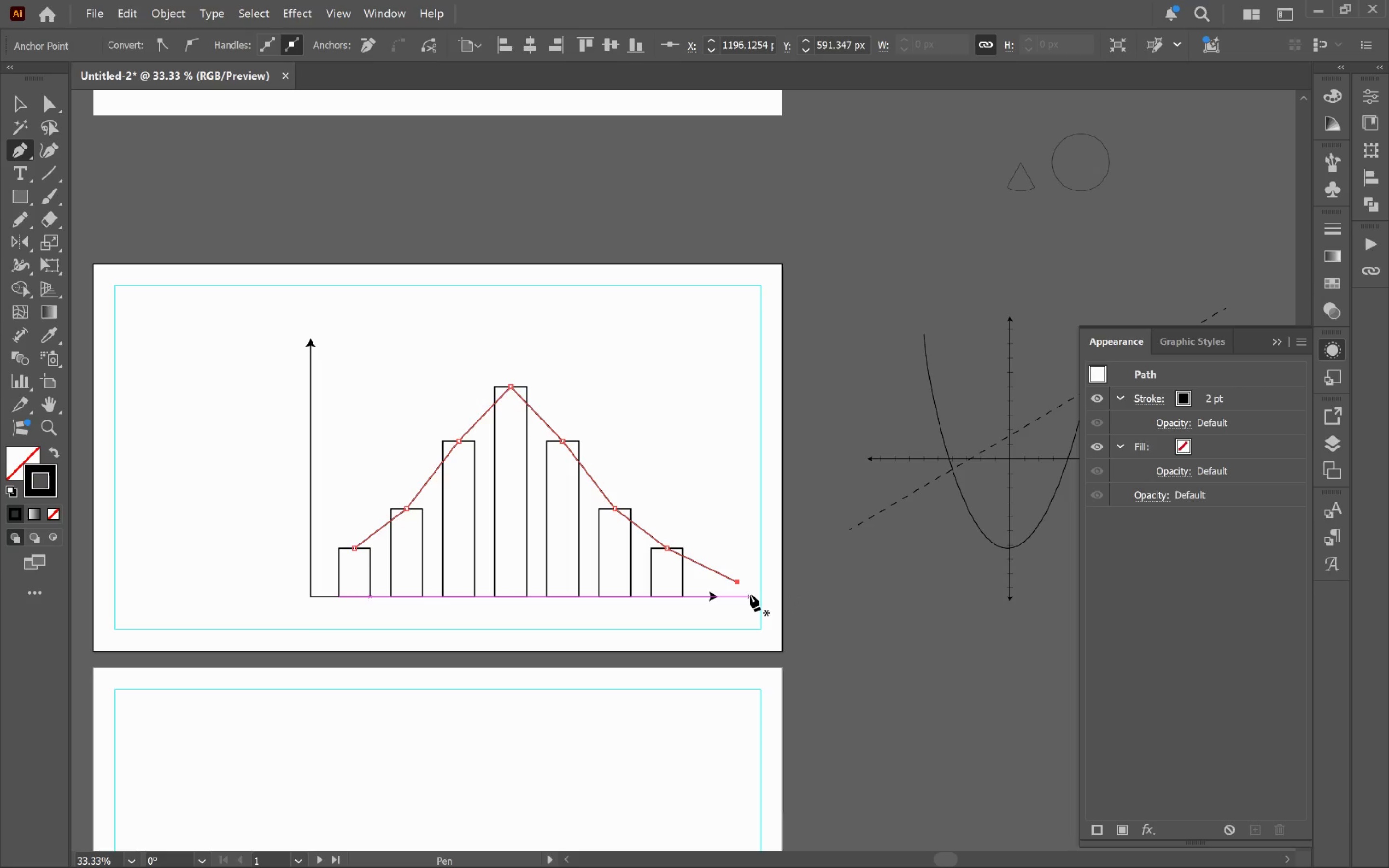 
key(Escape)
 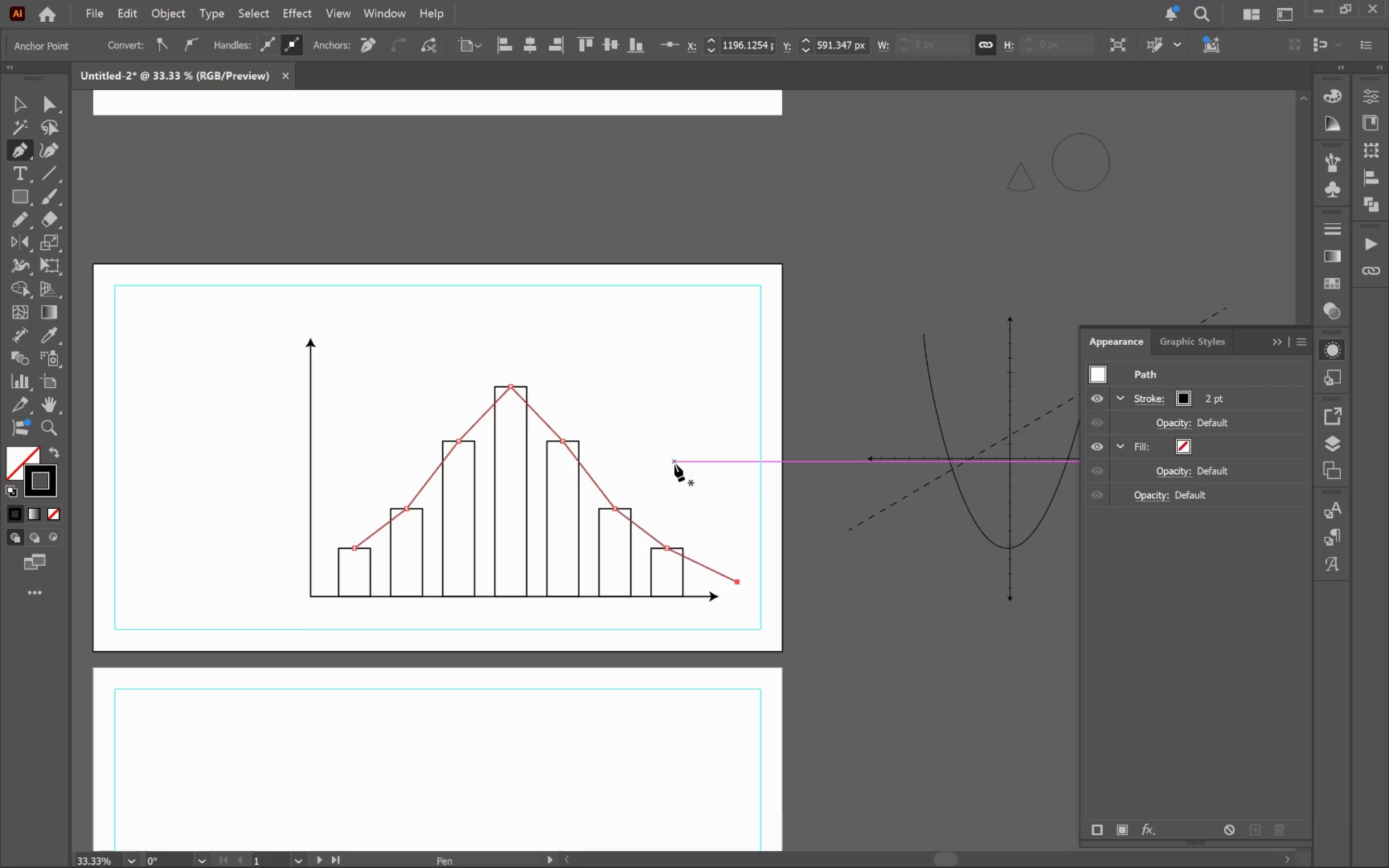 
key(V)
 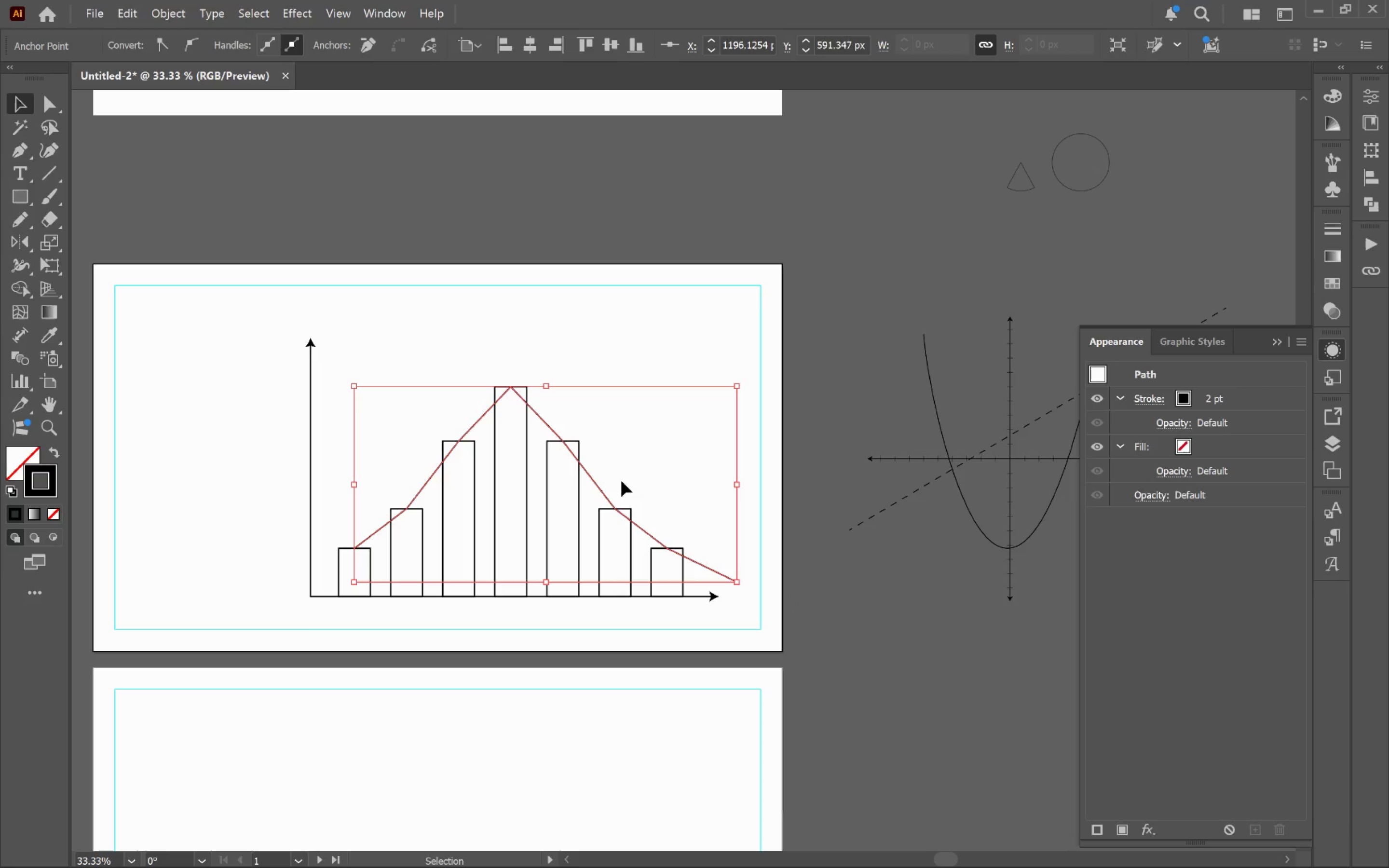 
right_click([617, 487])
 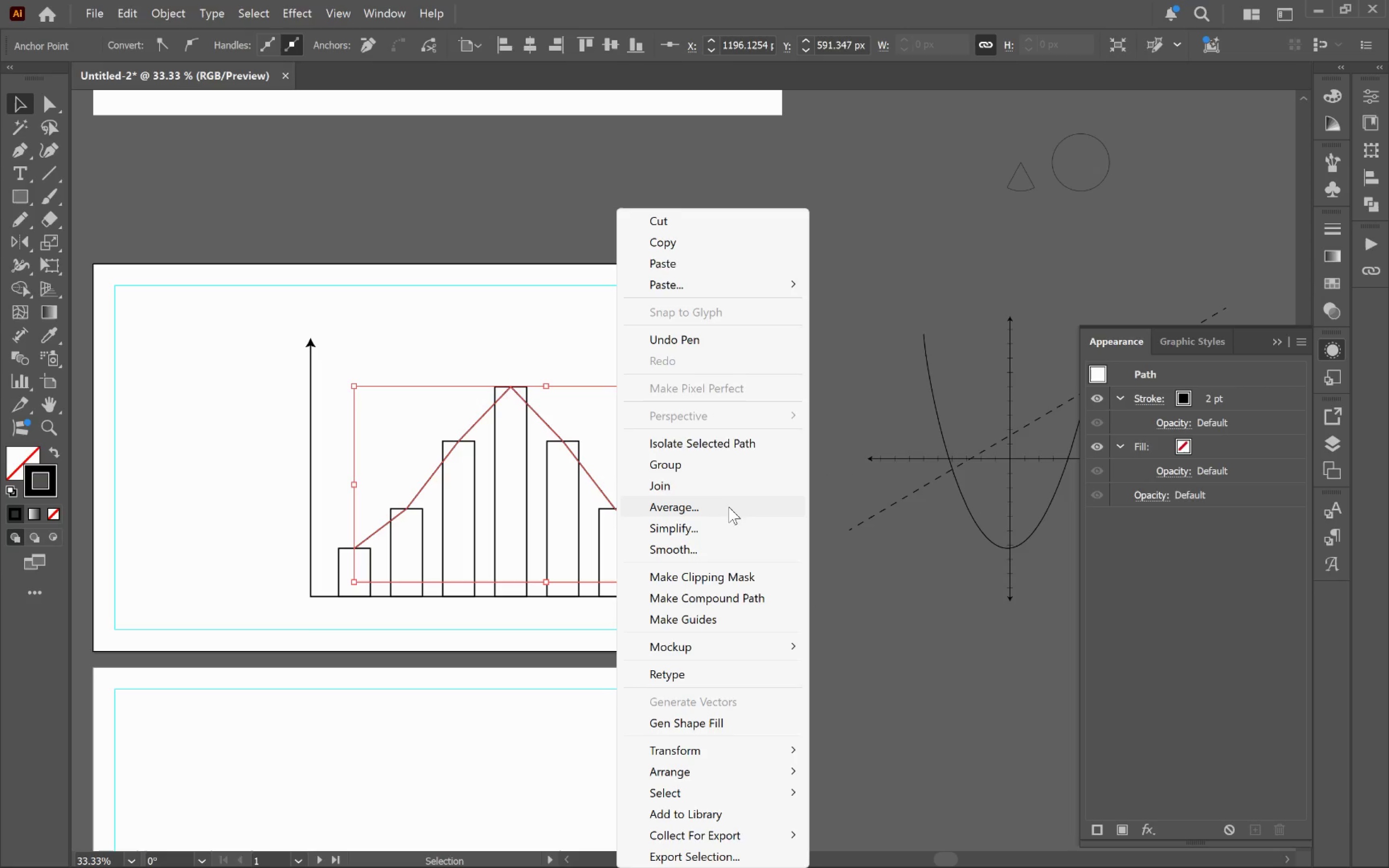 
left_click([708, 549])
 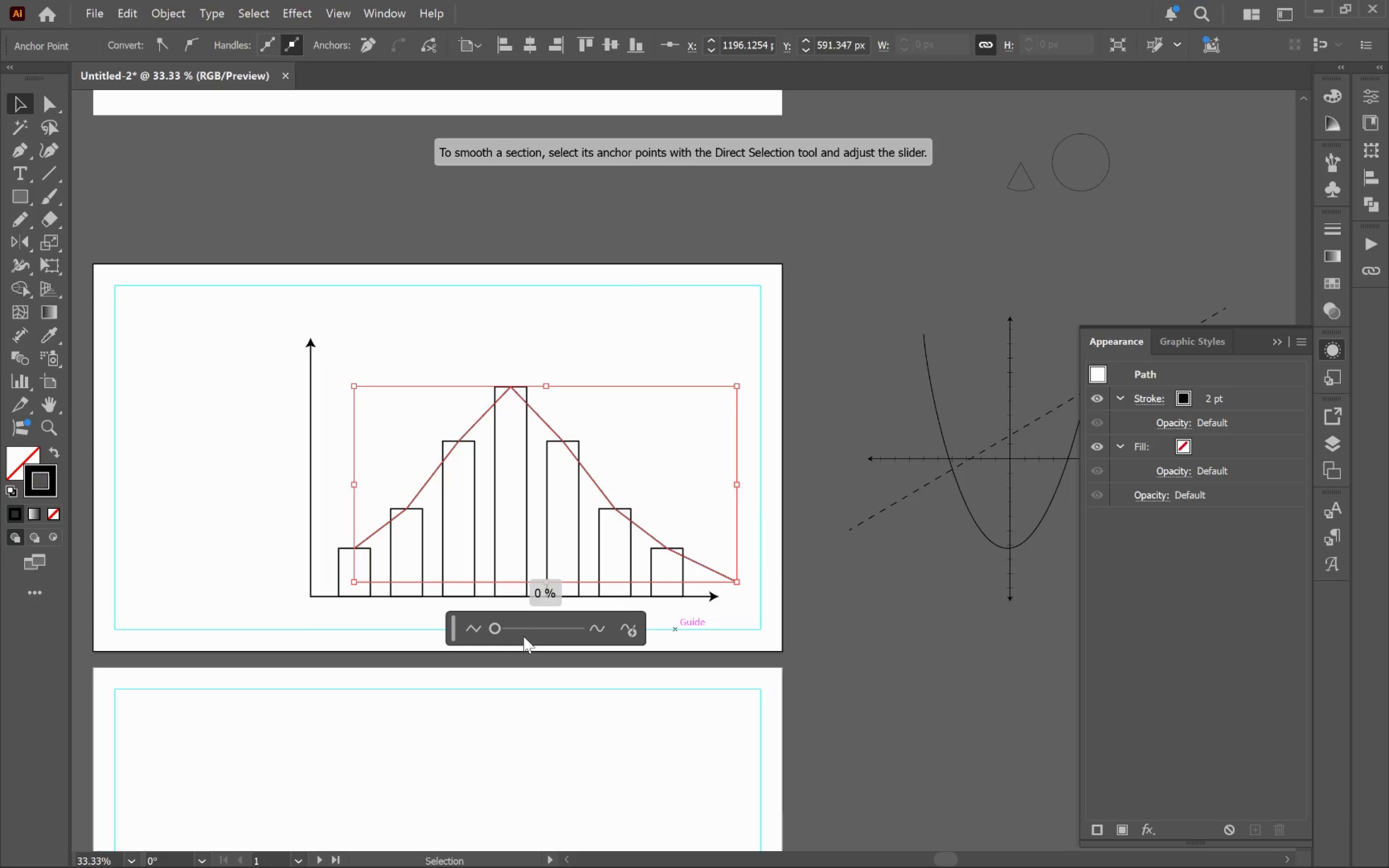 
left_click_drag(start_coordinate=[501, 628], to_coordinate=[571, 632])
 